 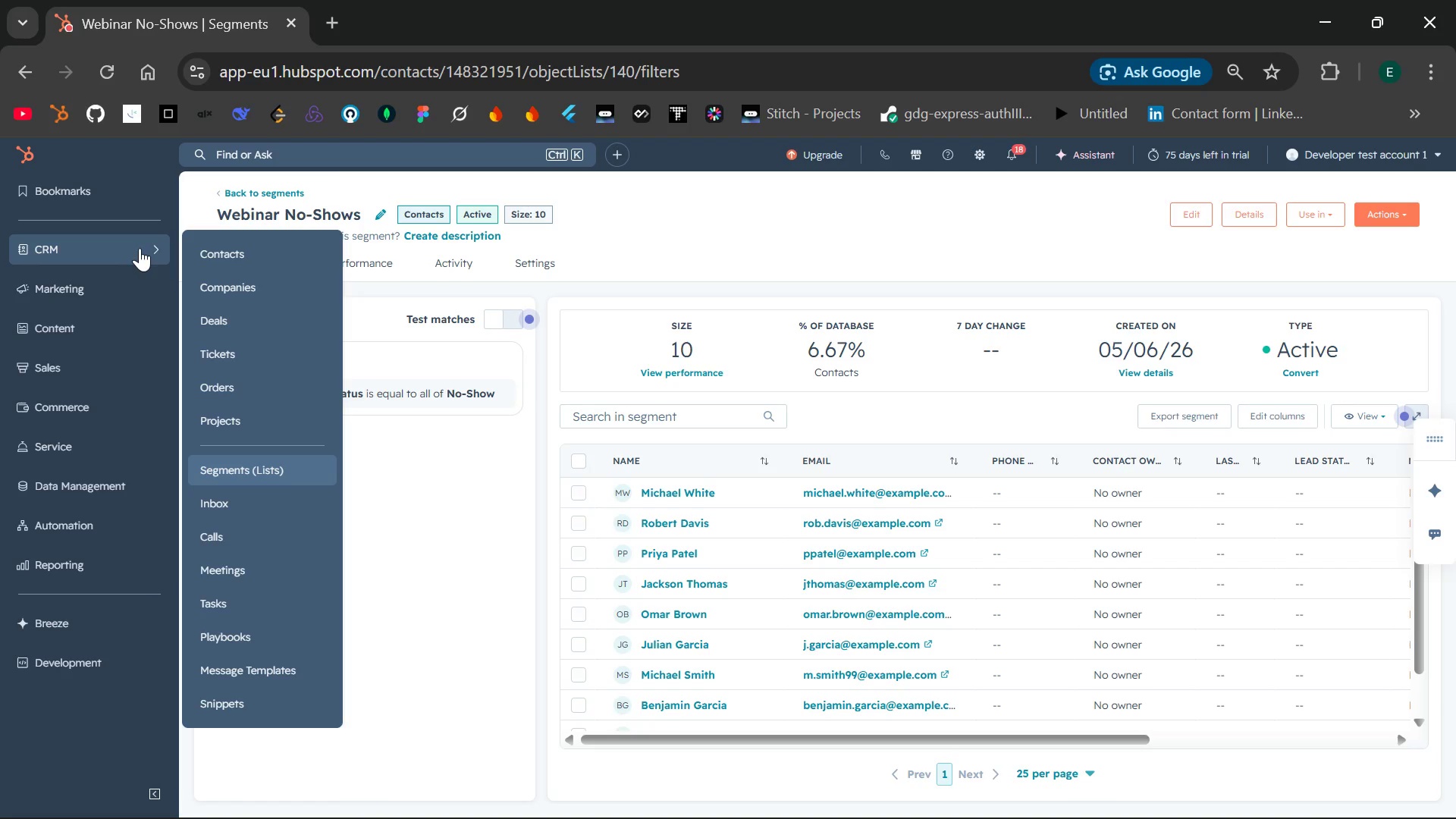 
left_click([220, 400])
 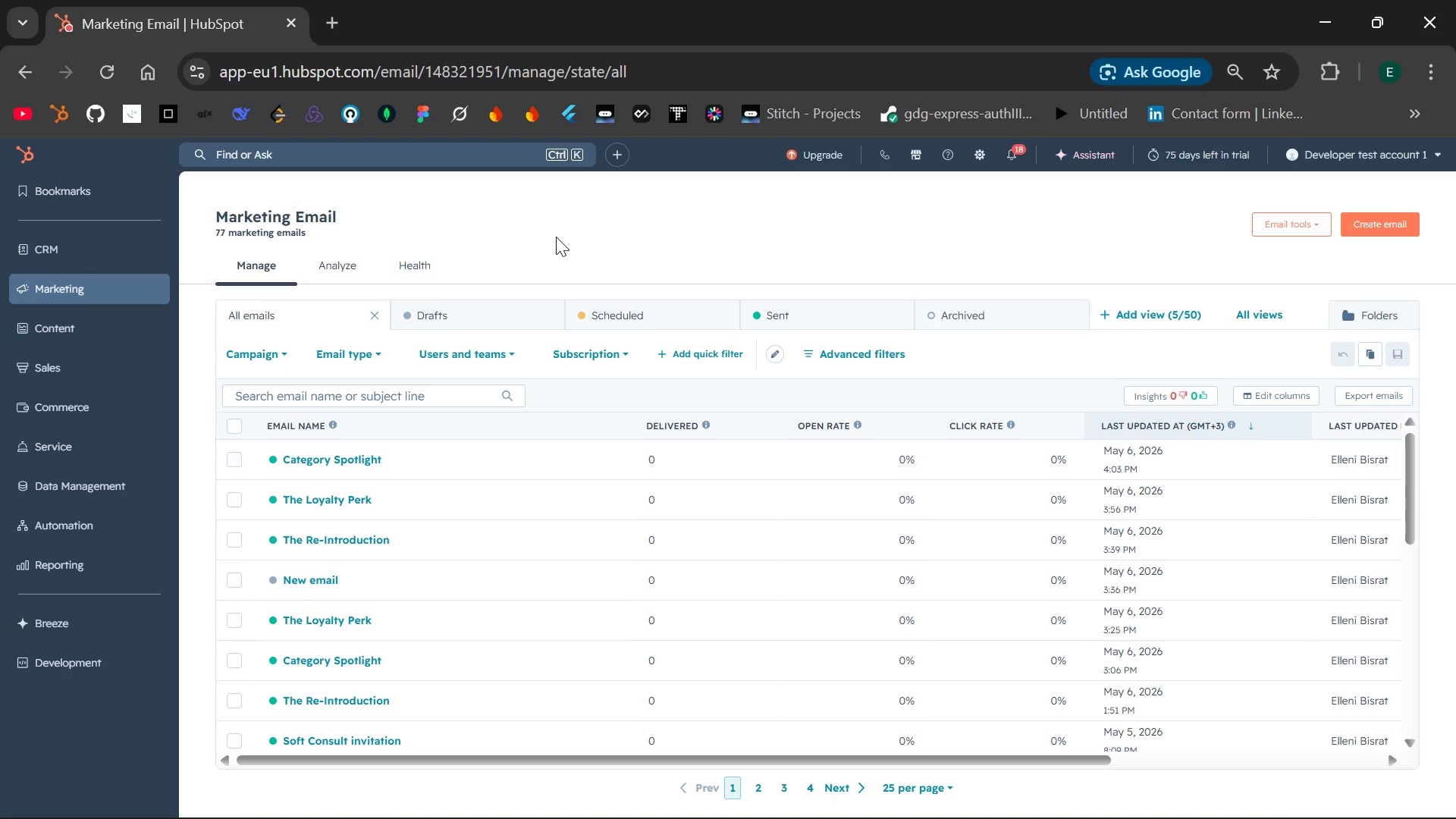 
wait(45.28)
 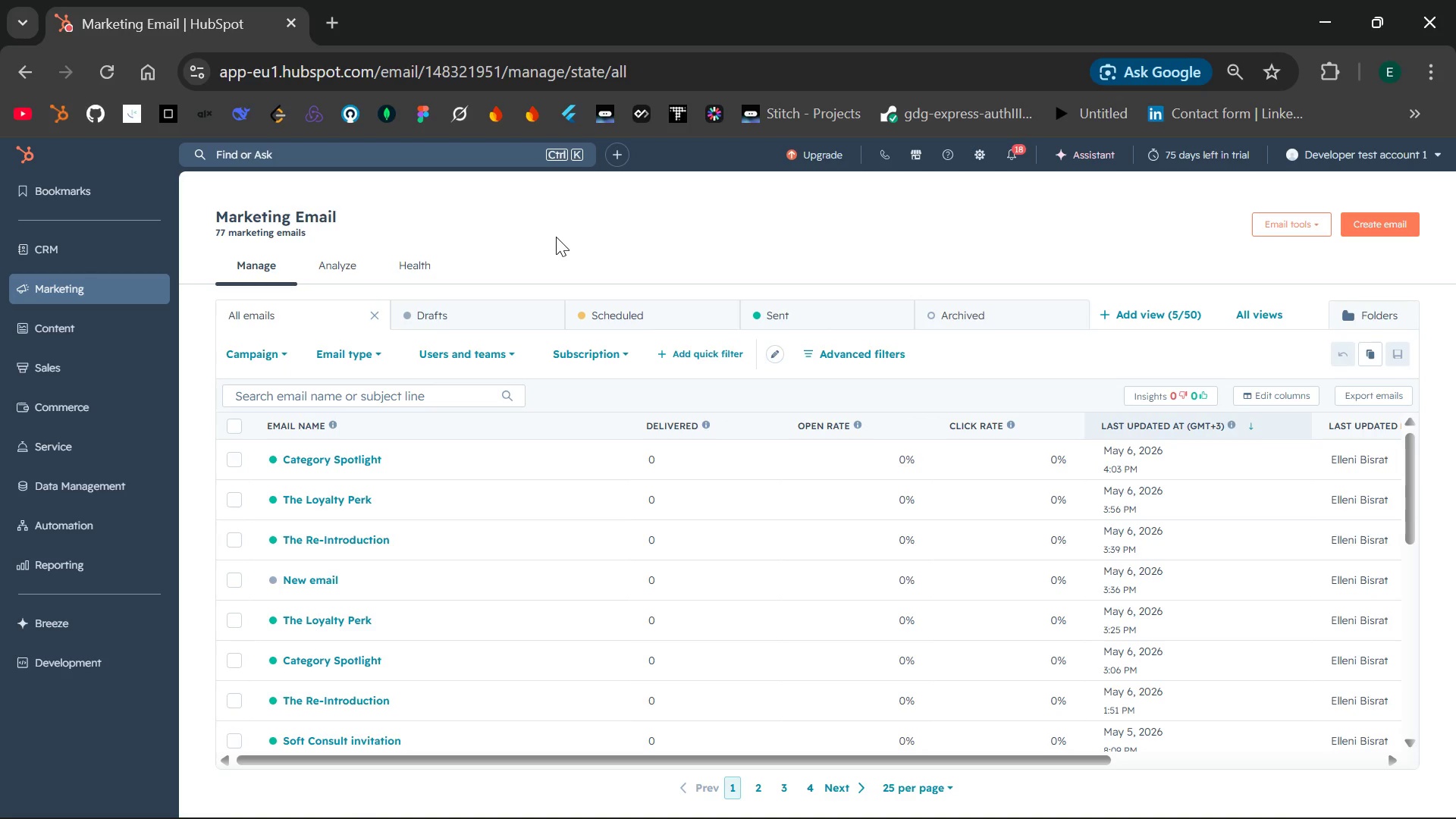 
left_click([1370, 230])
 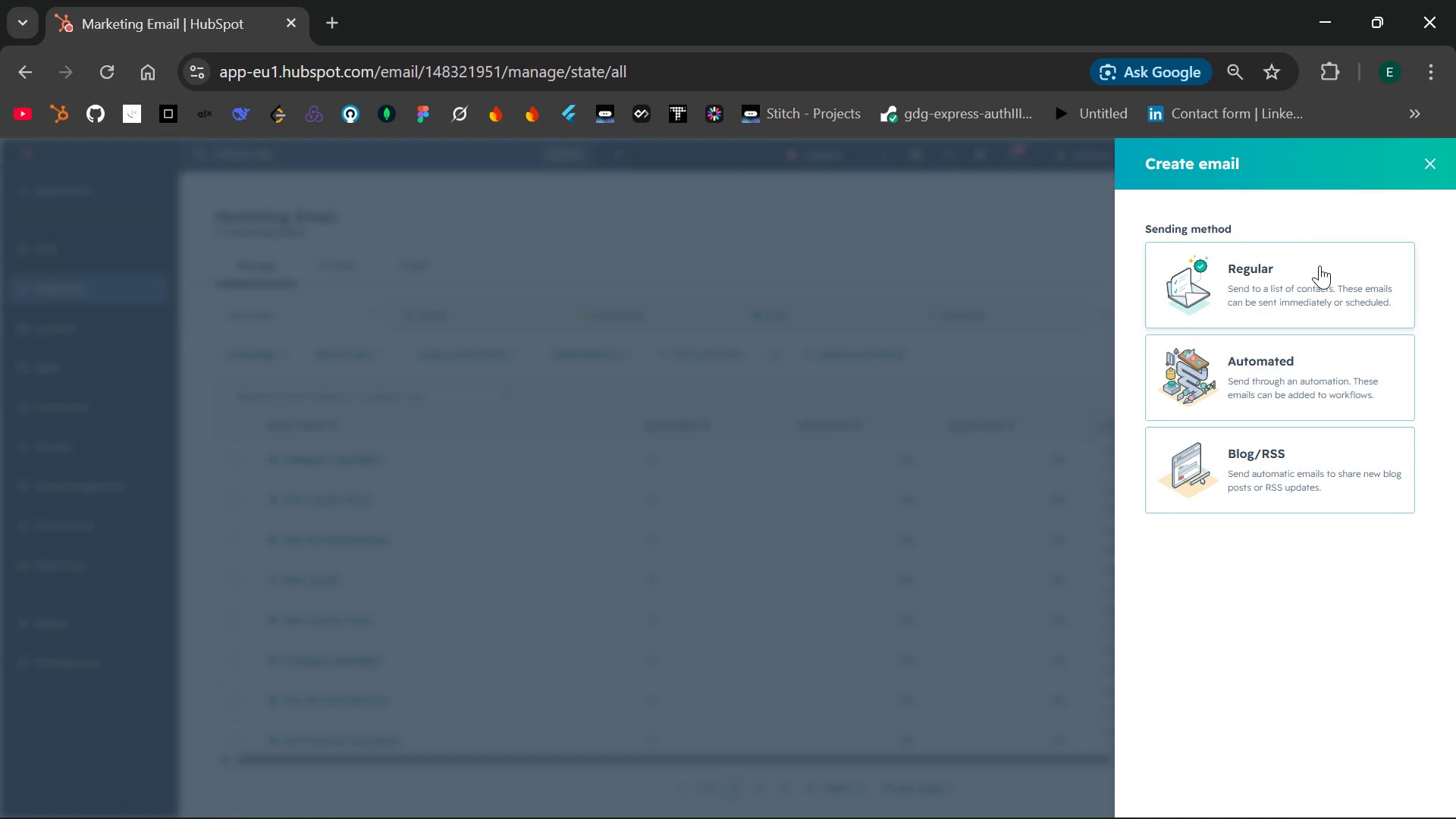 
left_click([1320, 265])
 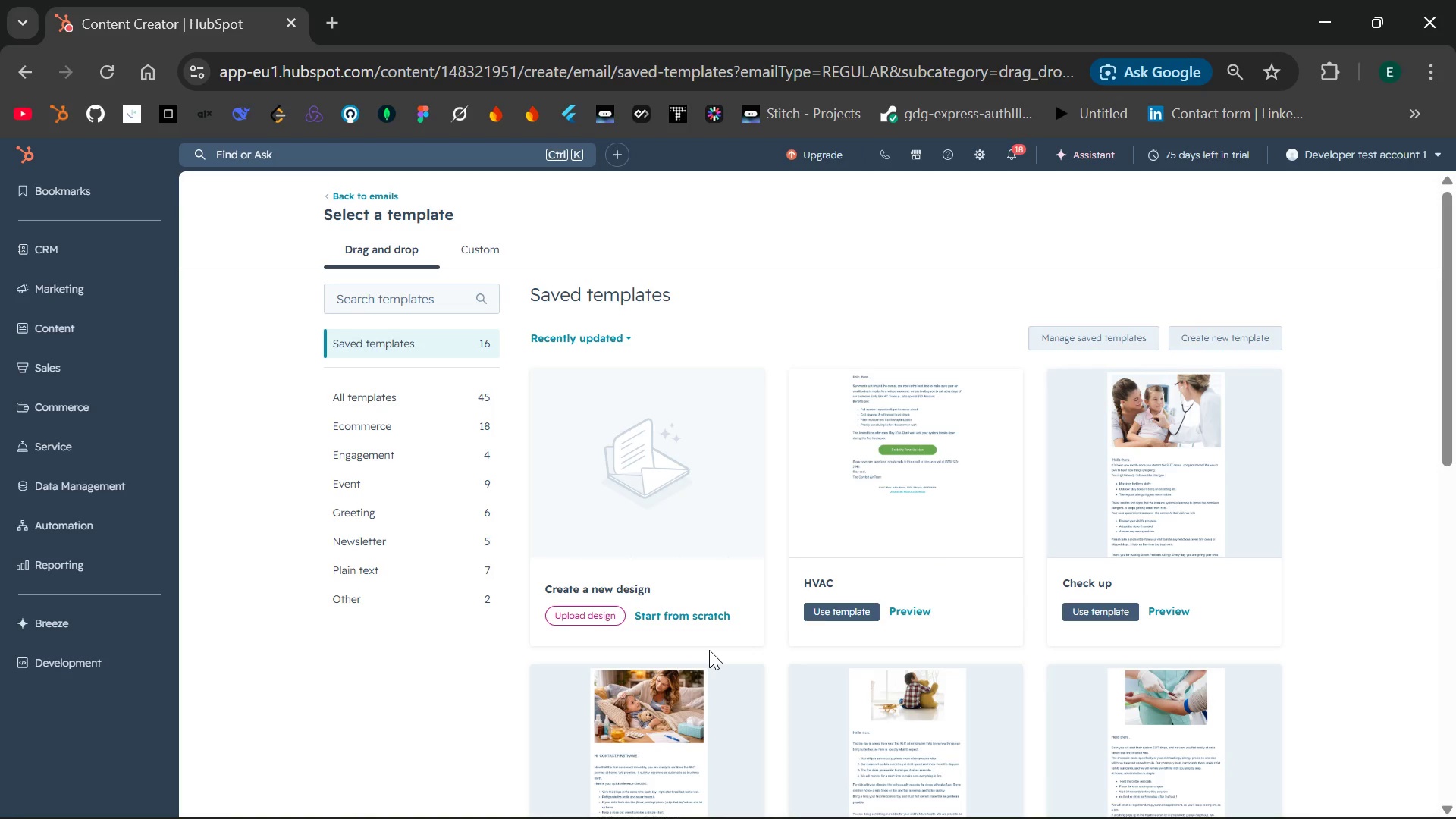 
wait(28.44)
 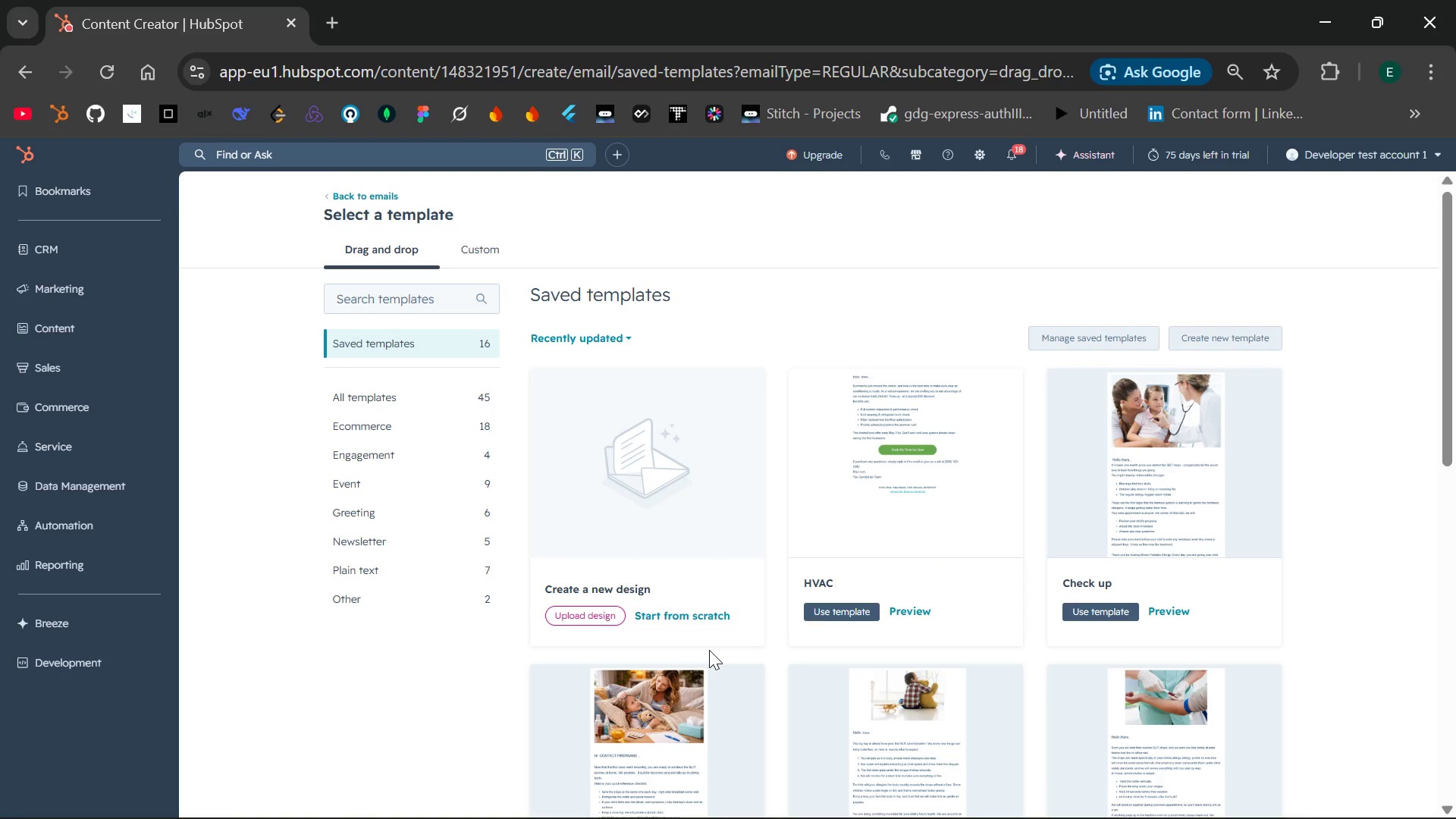 
left_click([1219, 331])
 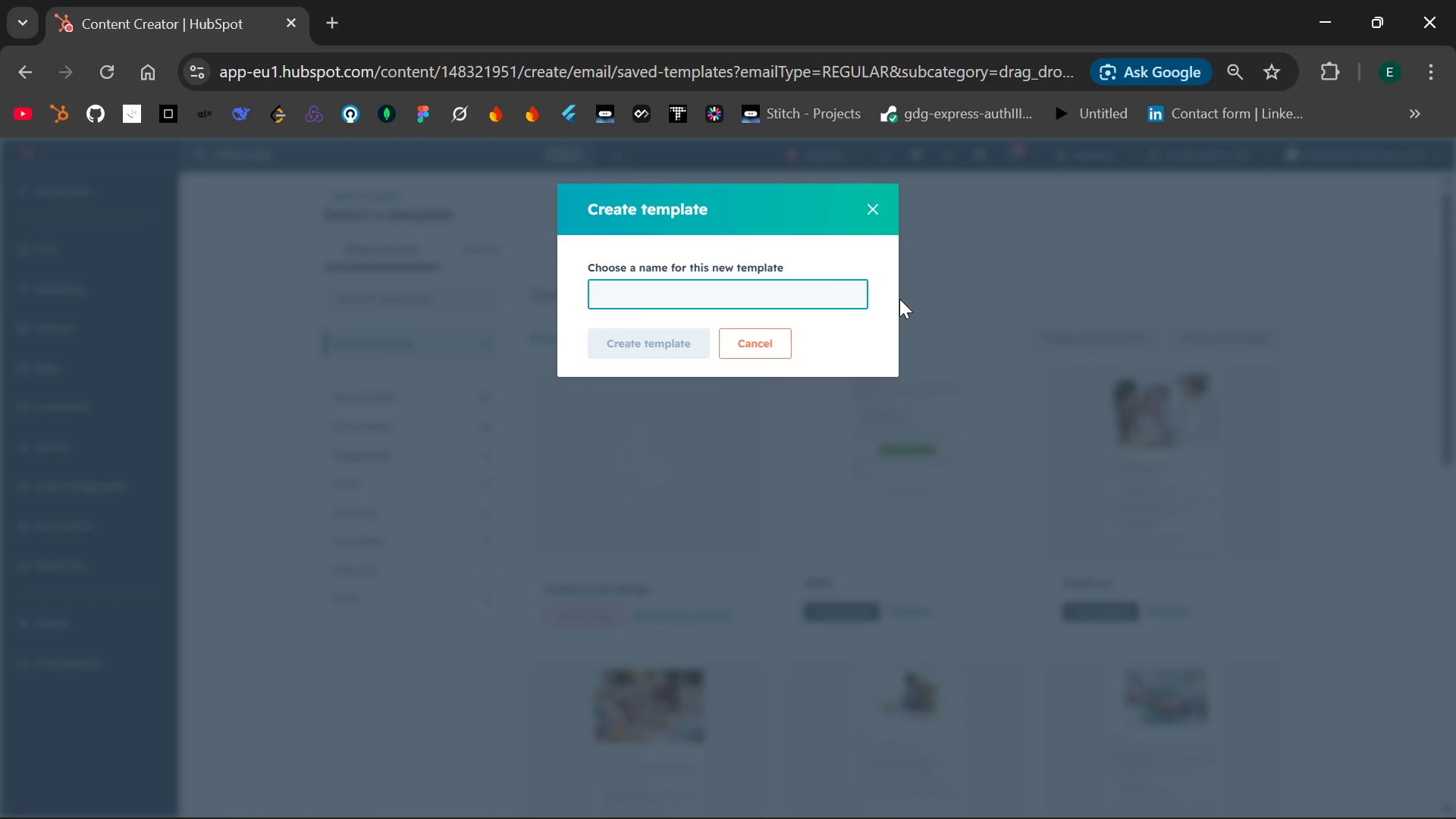 
left_click([824, 292])
 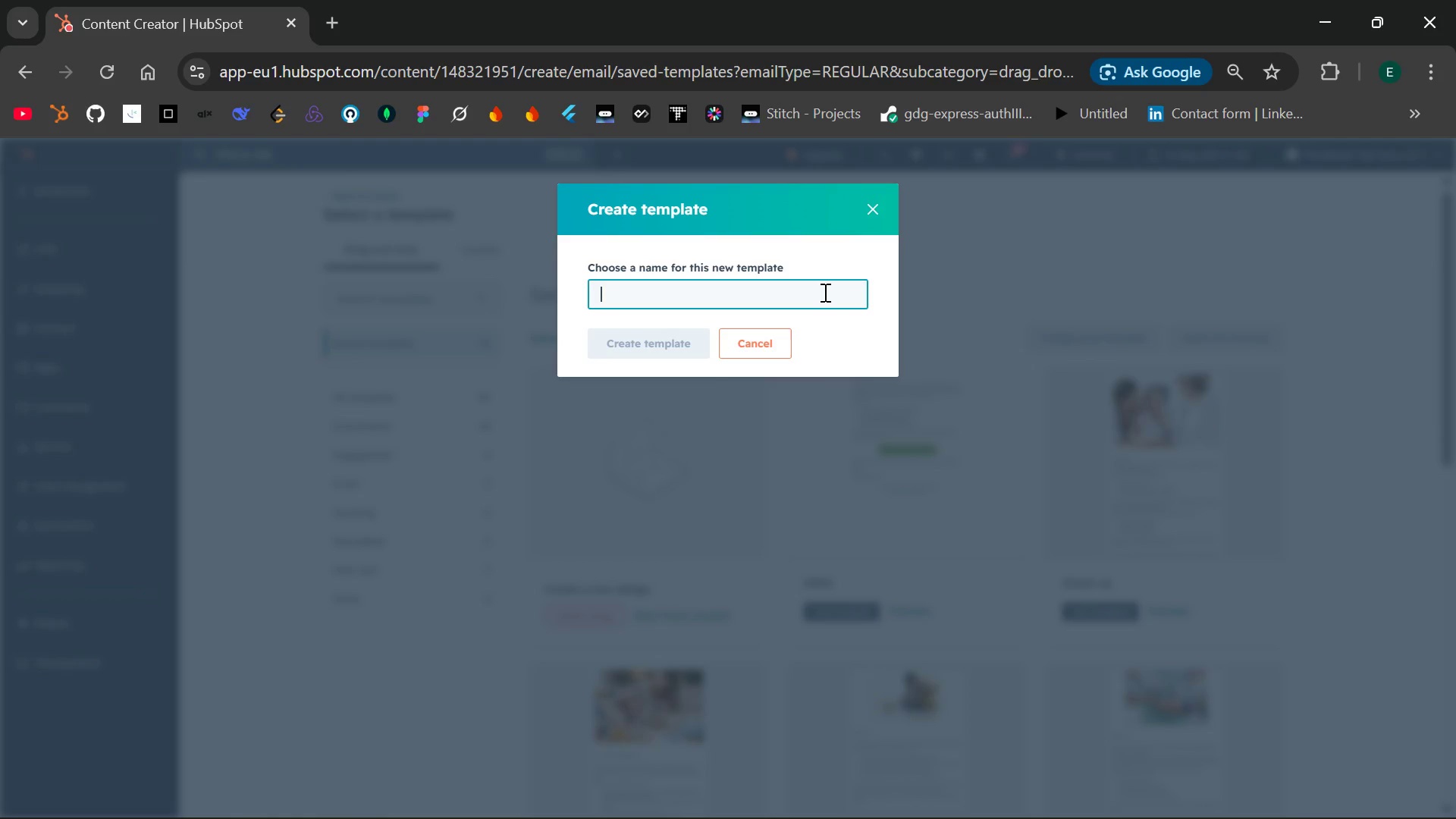 
wait(31.27)
 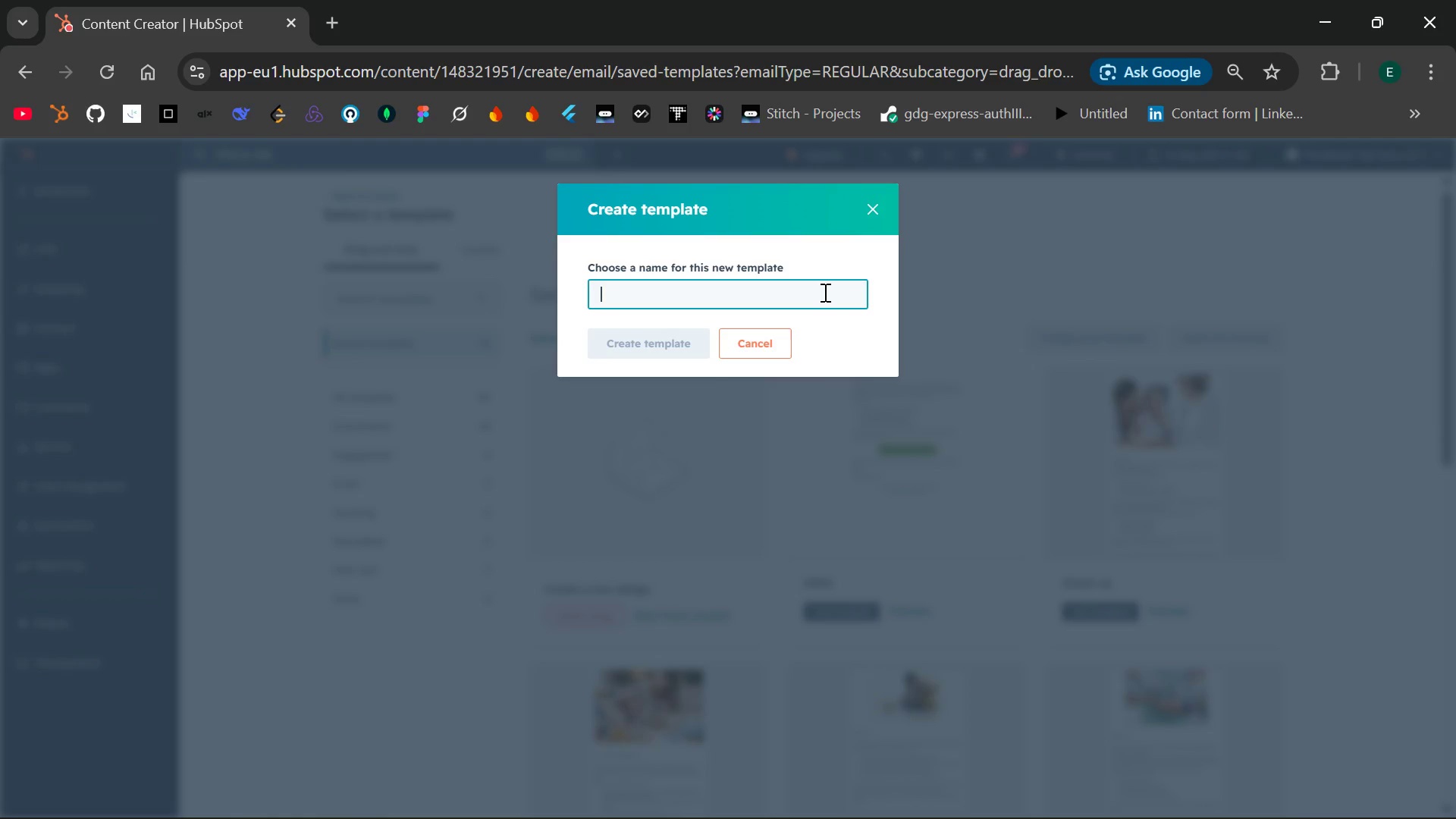 
type(Follow )
 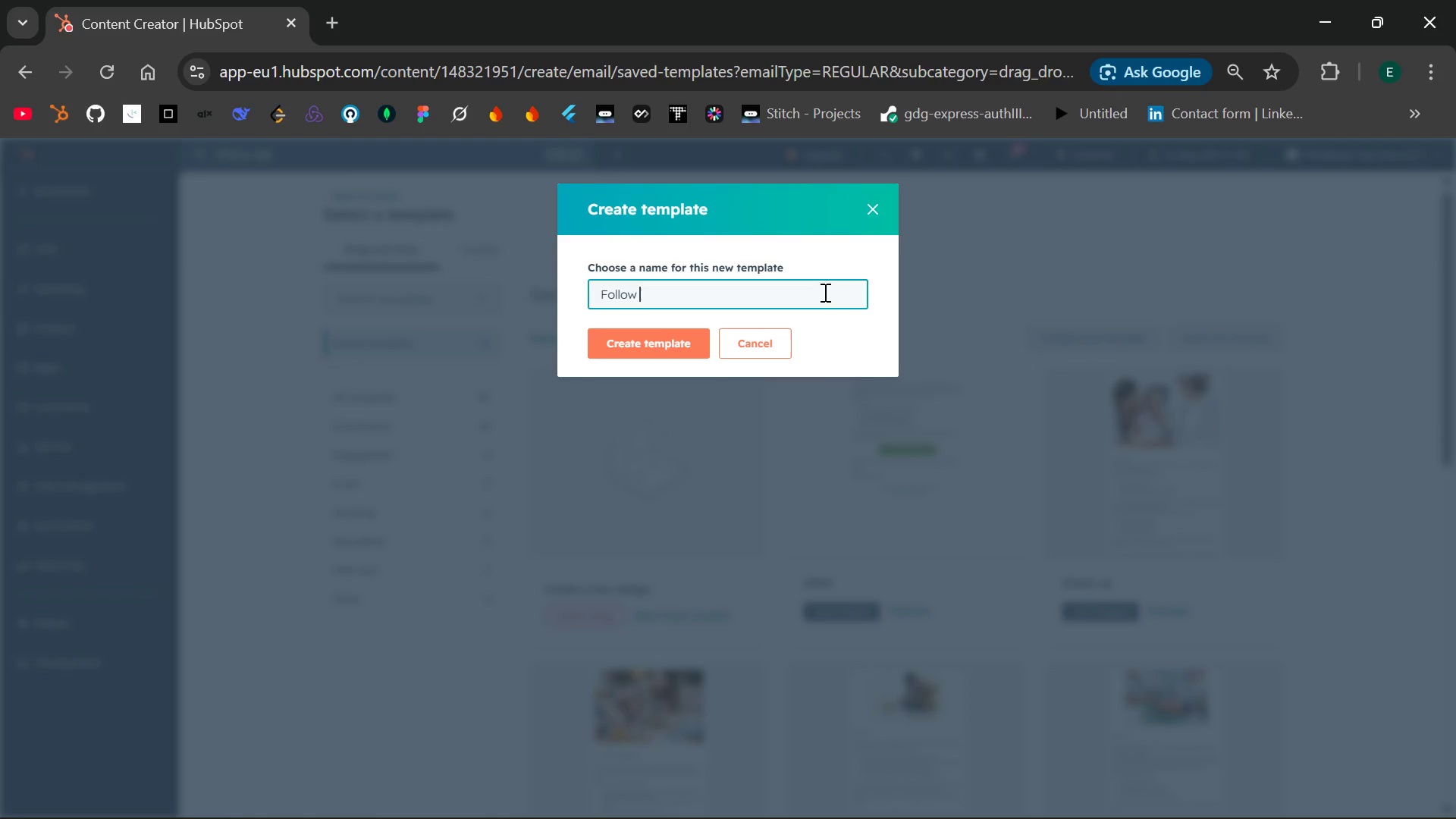 
type(-UP)
key(Backspace)
type(p)
 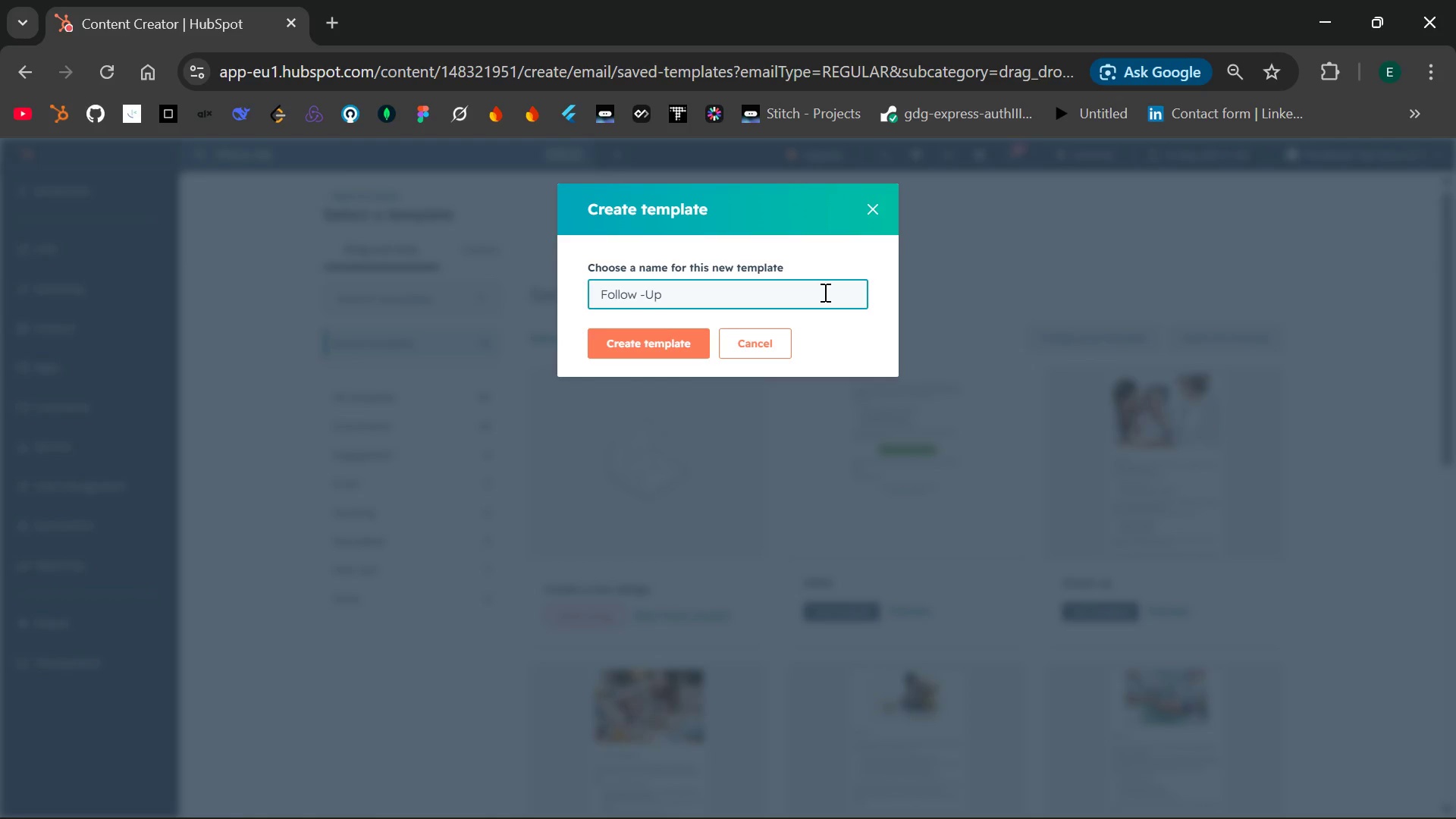 
left_click([655, 353])
 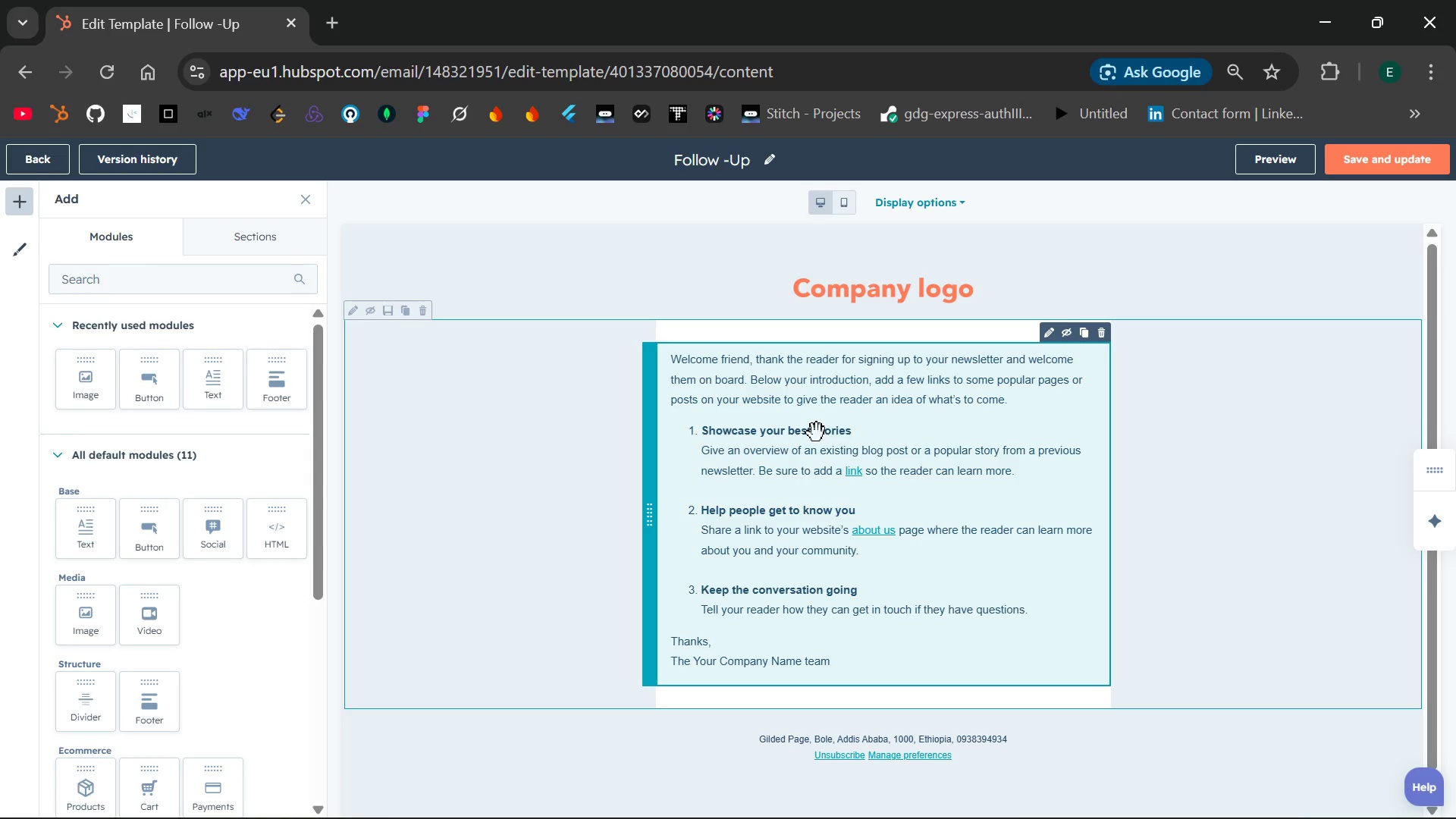 
wait(57.98)
 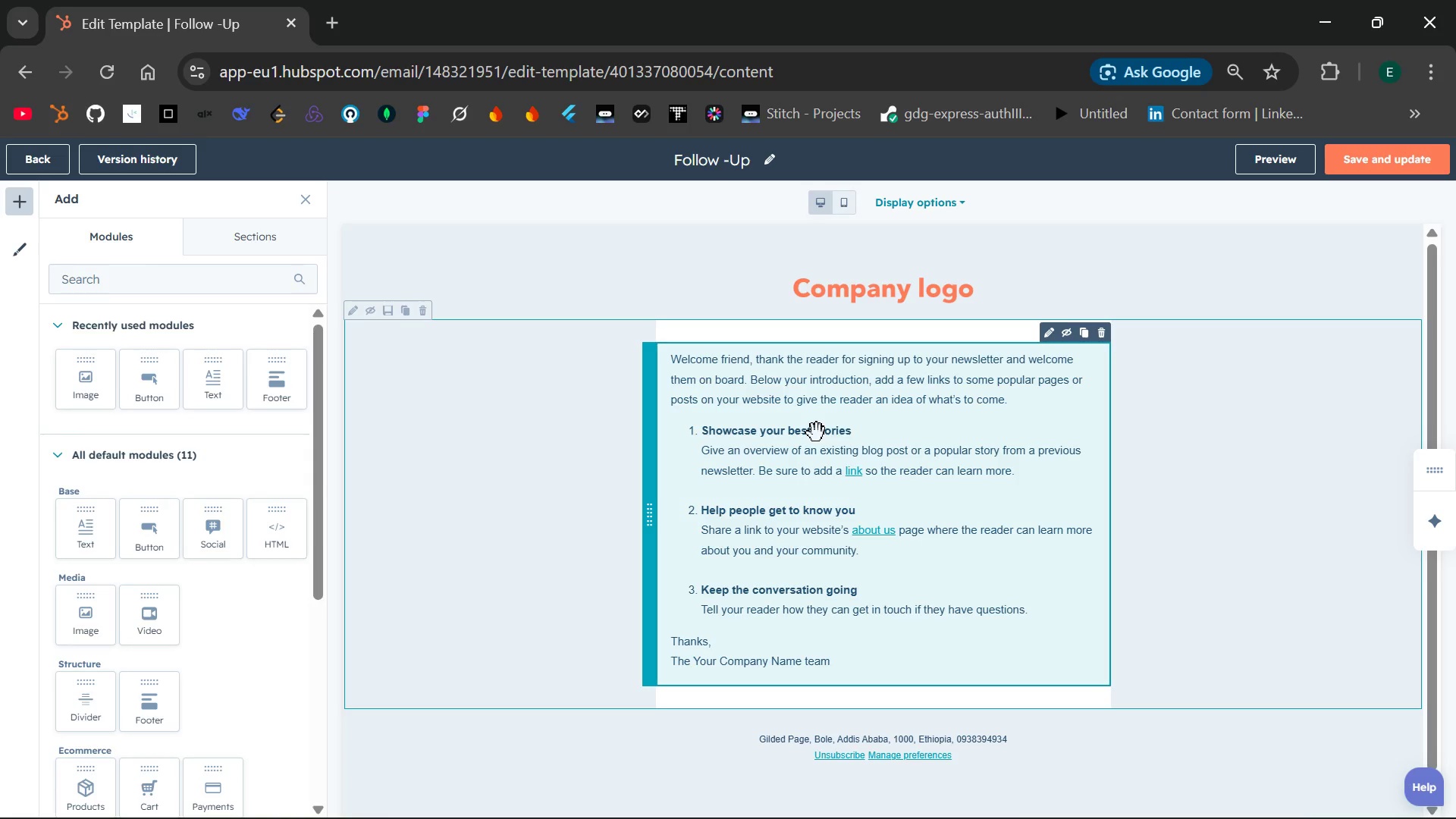 
double_click([828, 474])
 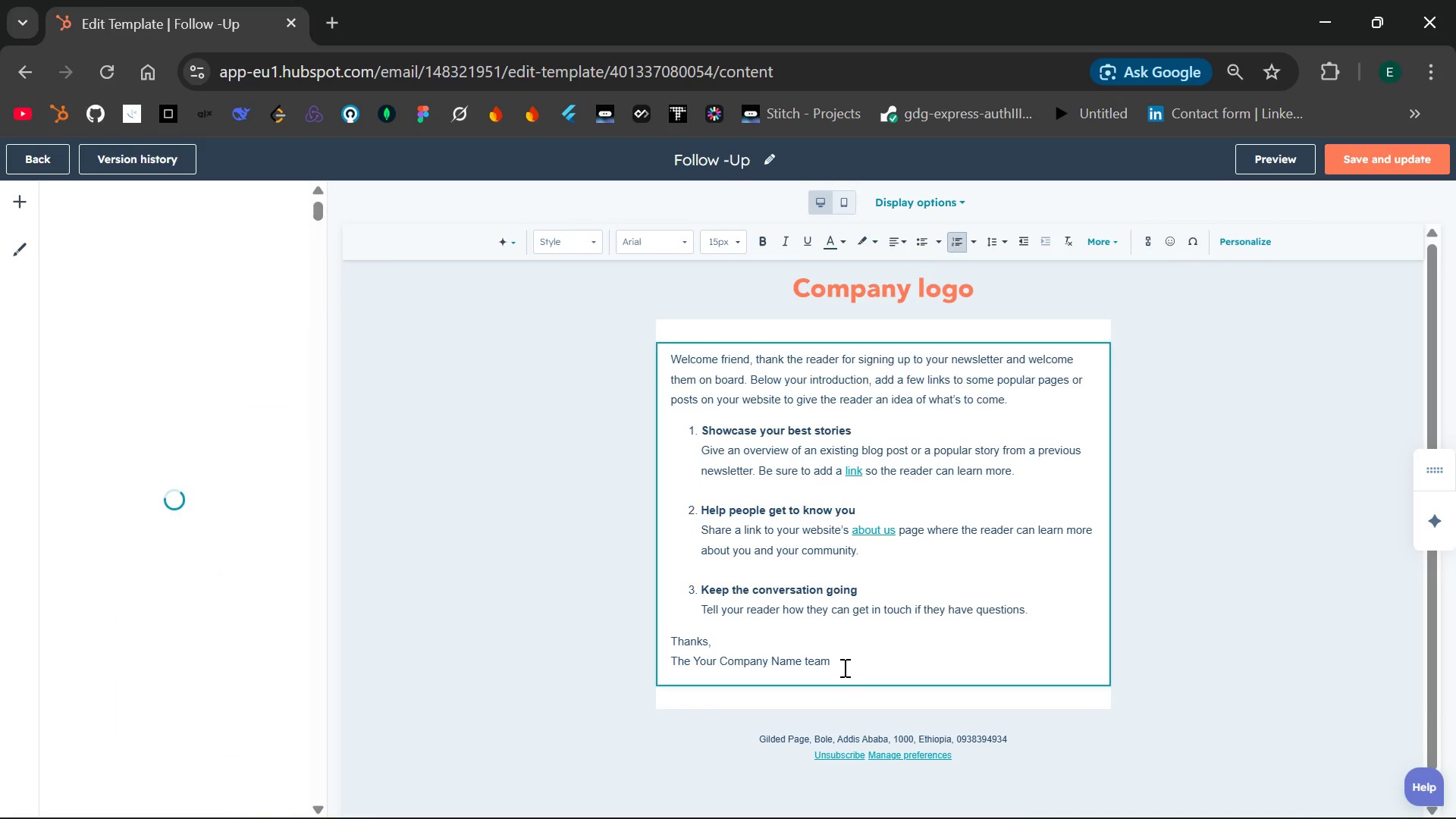 
left_click([843, 667])
 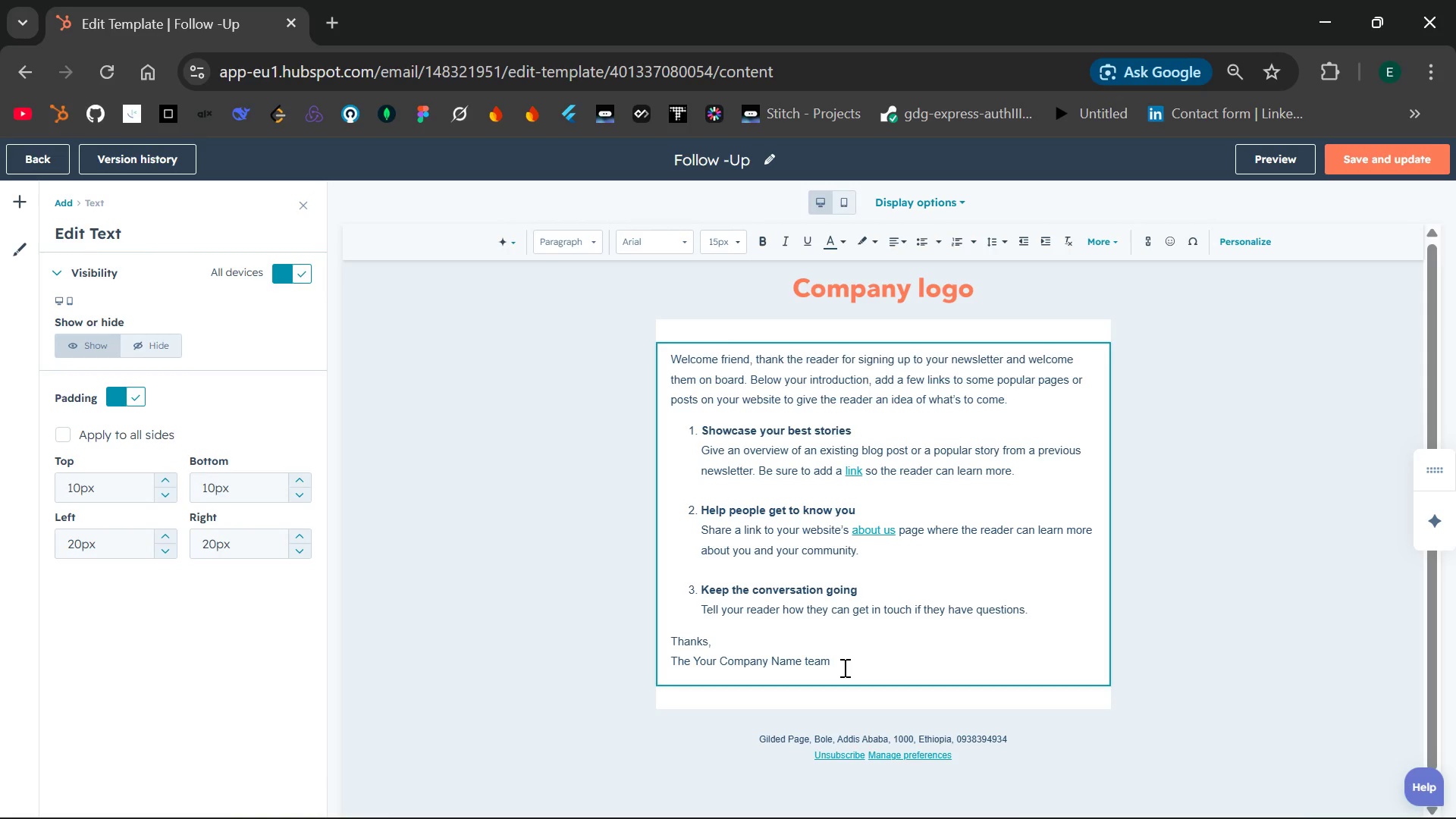 
left_click_drag(start_coordinate=[843, 667], to_coordinate=[667, 362])
 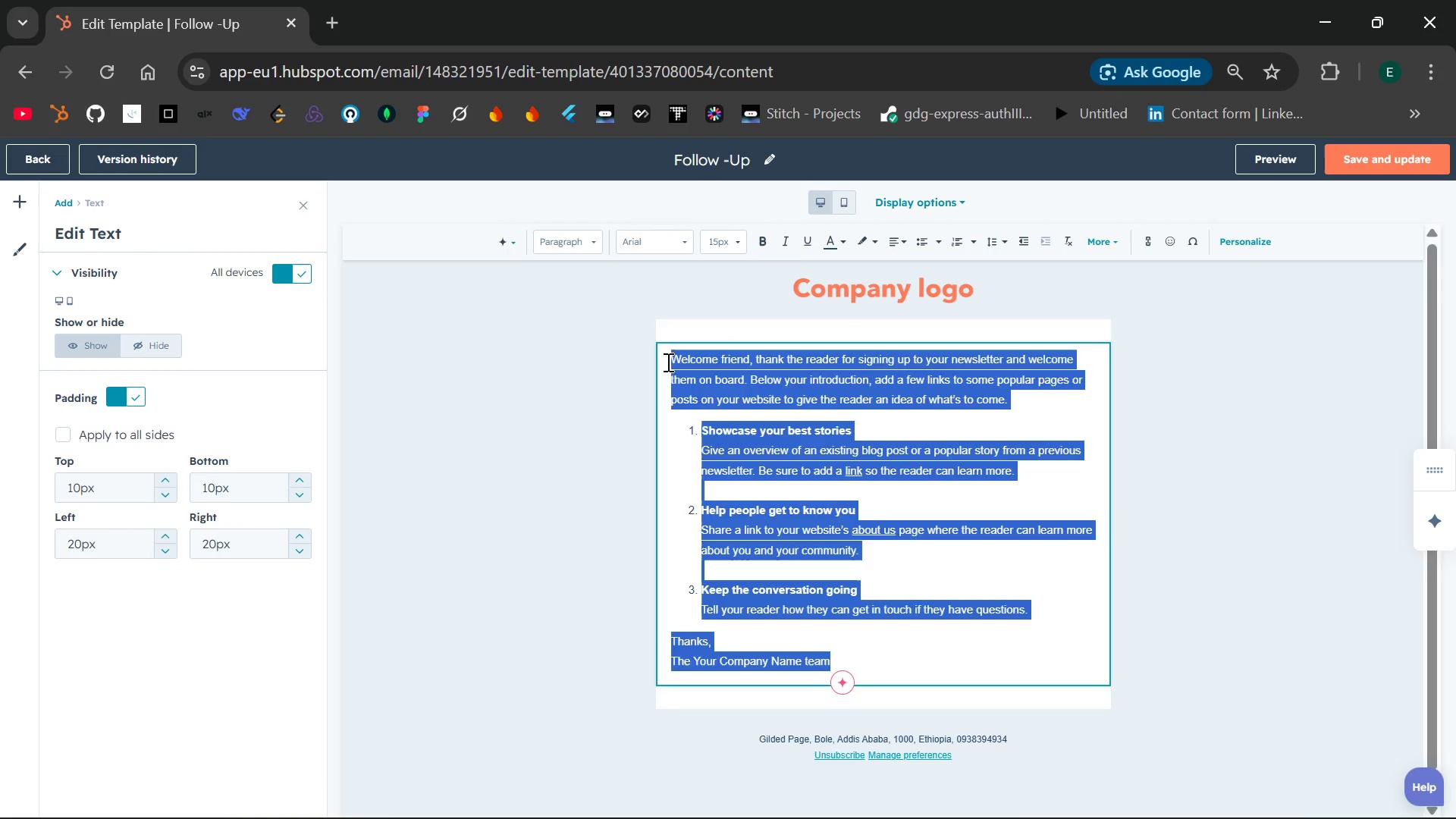 
key(Backspace)
 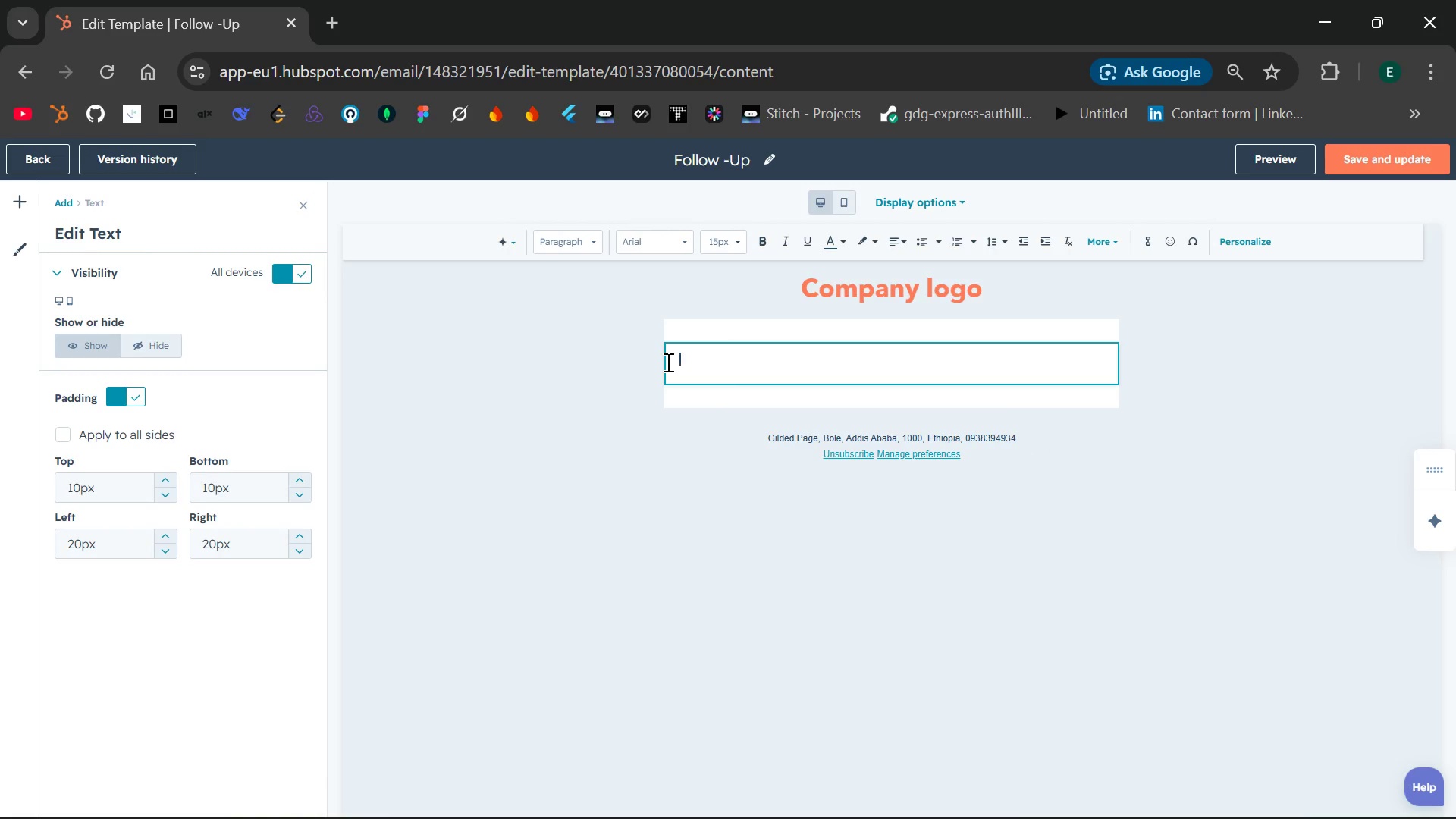 
wait(7.12)
 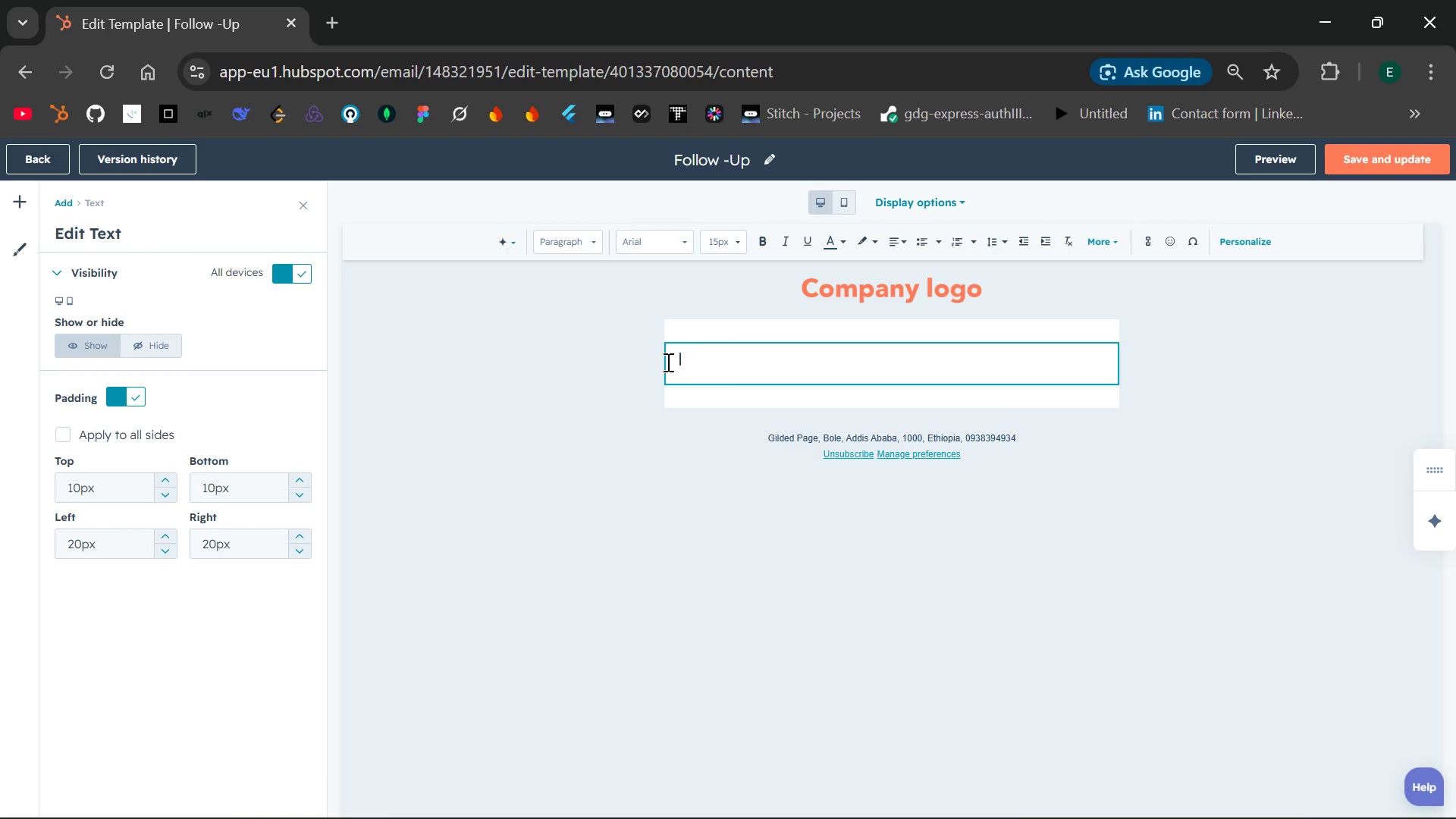 
hold_key(key=ShiftLeft, duration=0.38)
 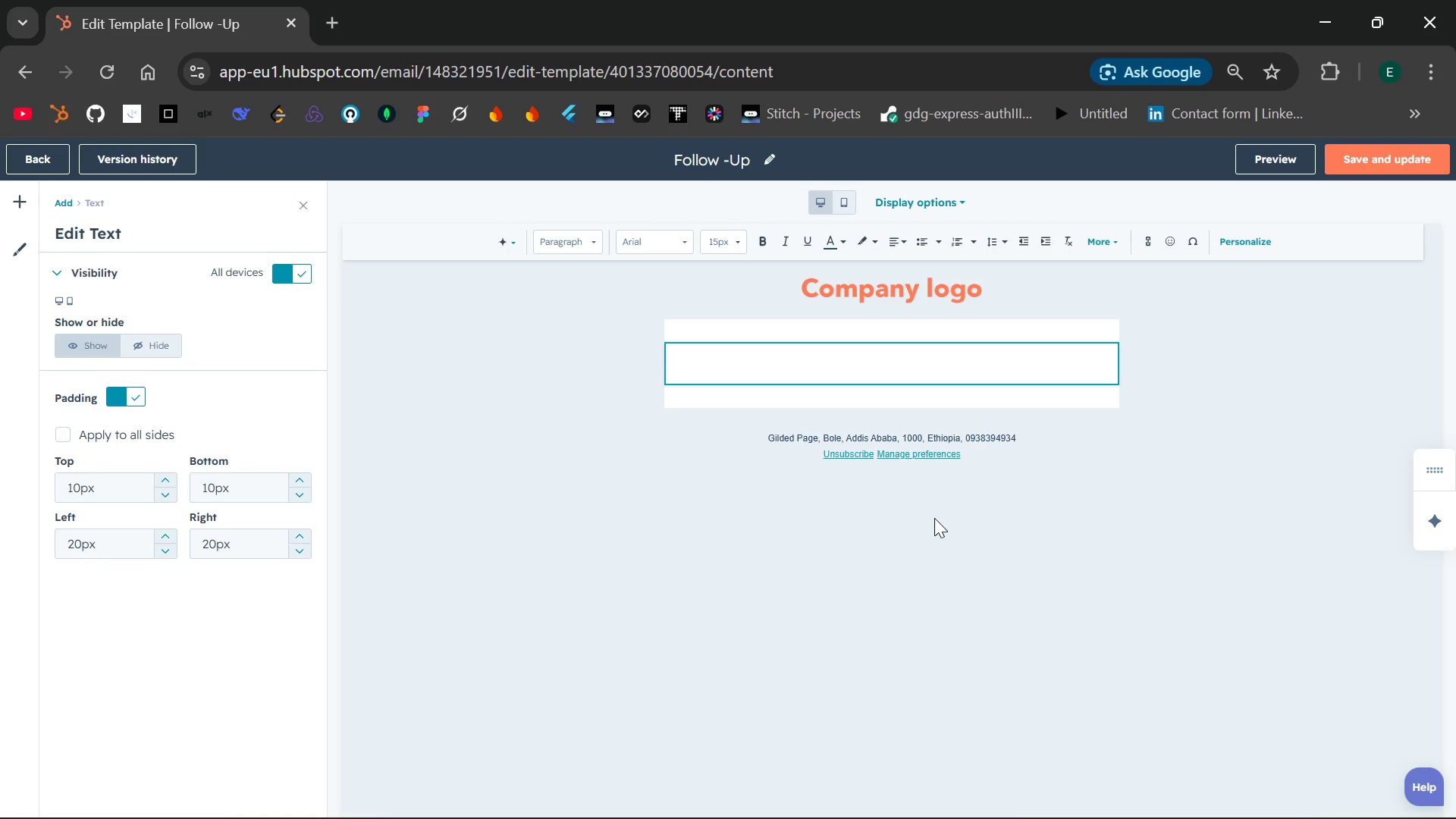 
wait(12.02)
 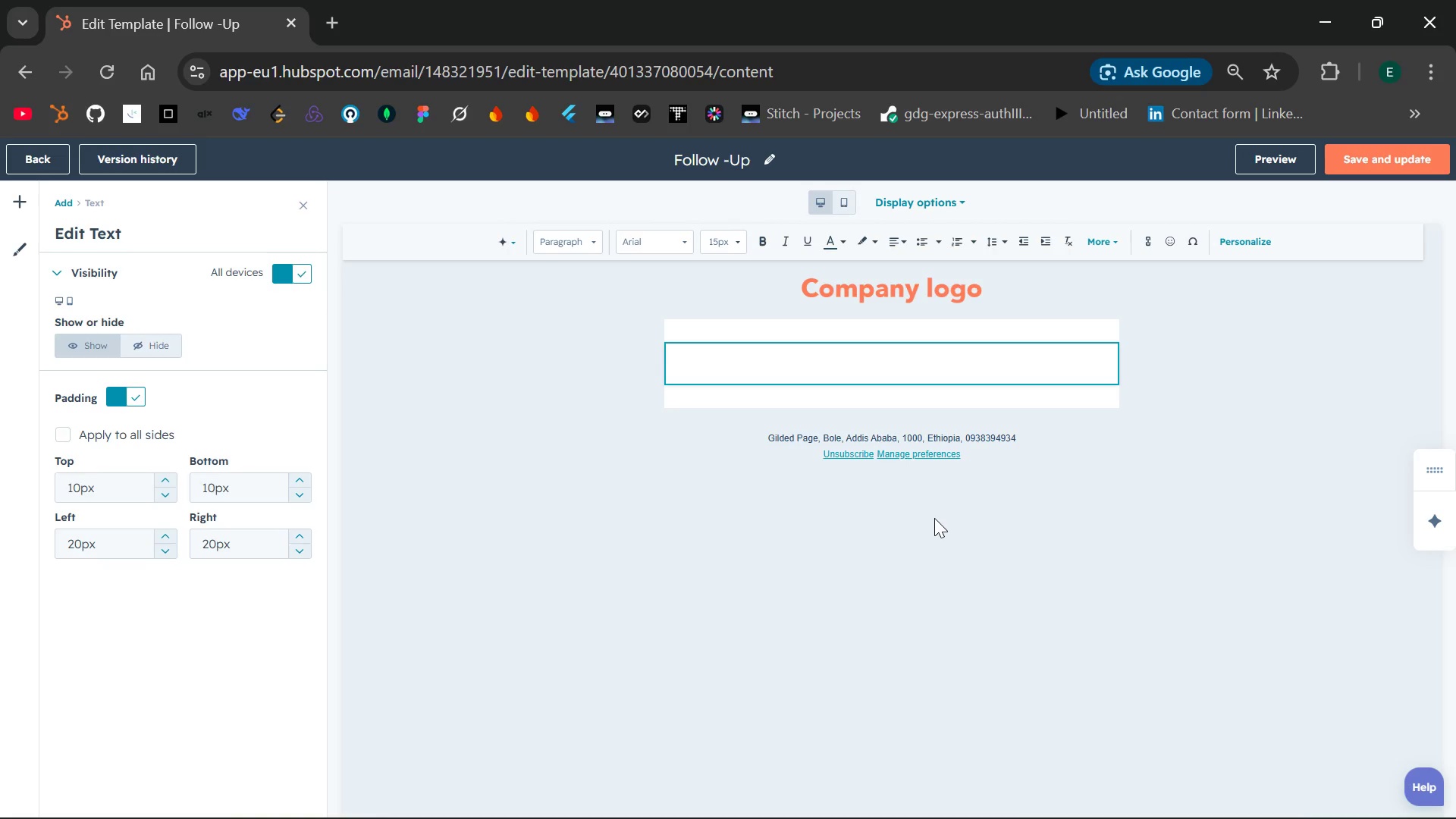 
left_click([58, 151])
 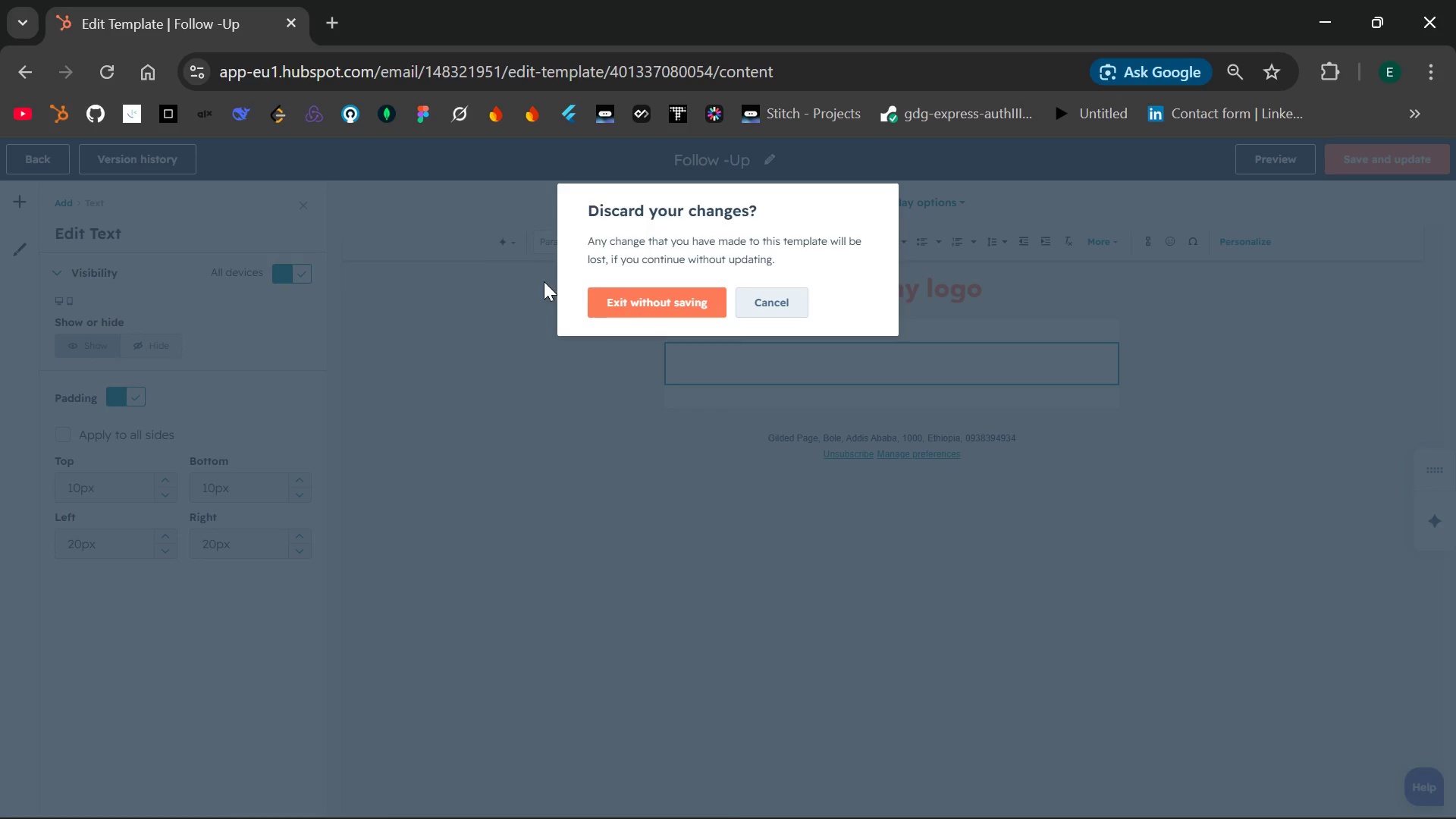 
left_click([650, 296])
 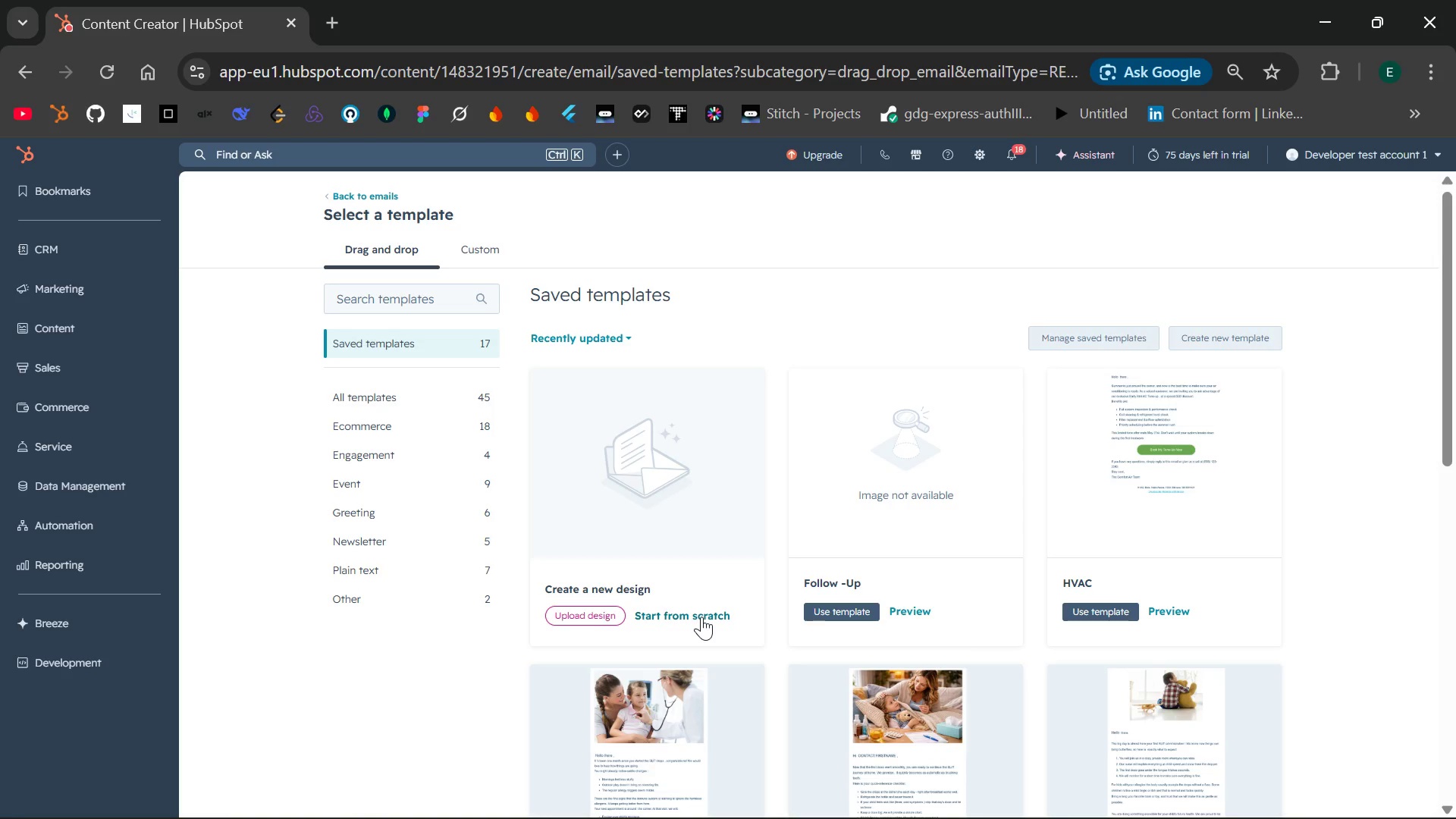 
wait(15.36)
 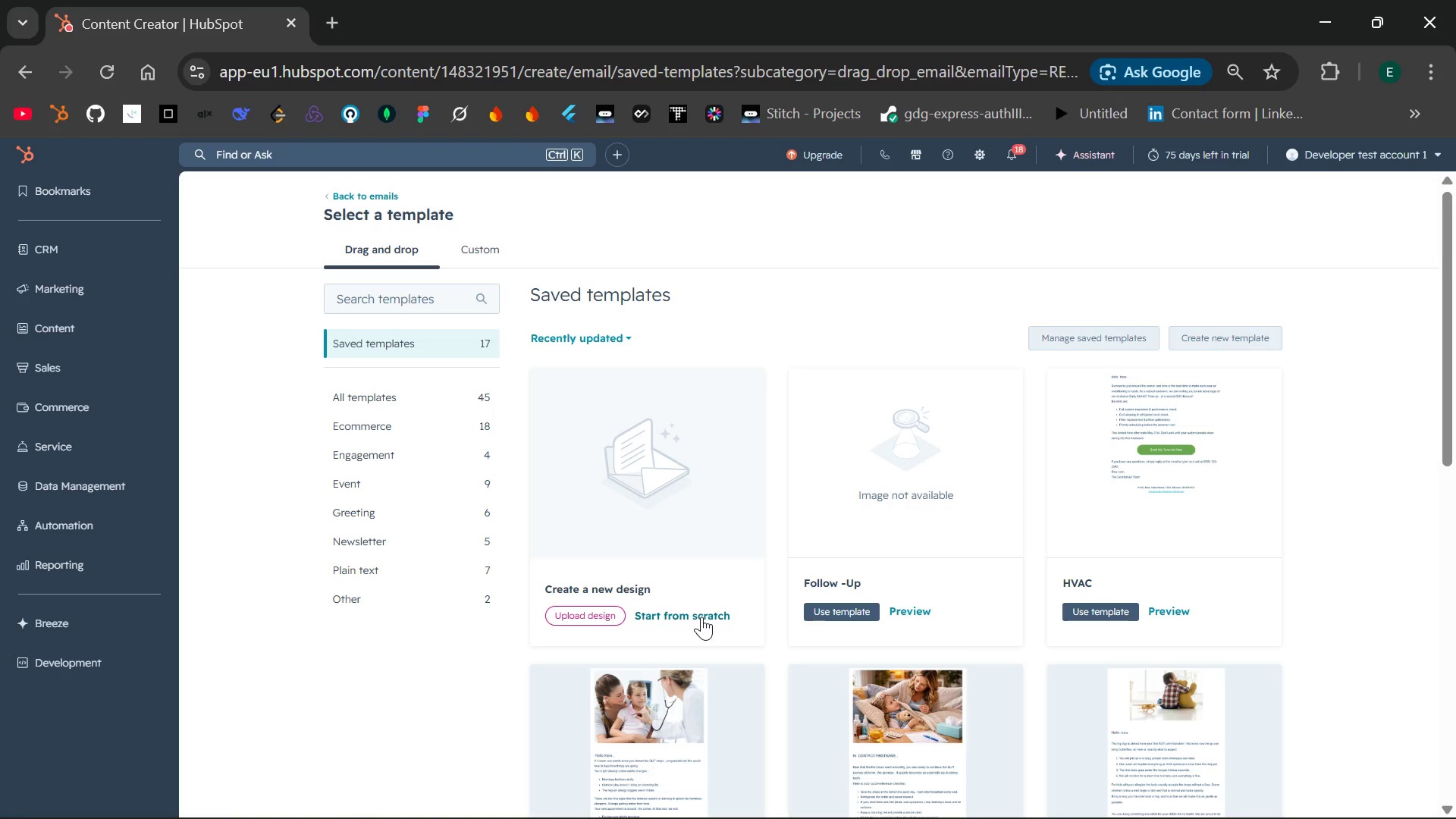 
left_click([695, 614])
 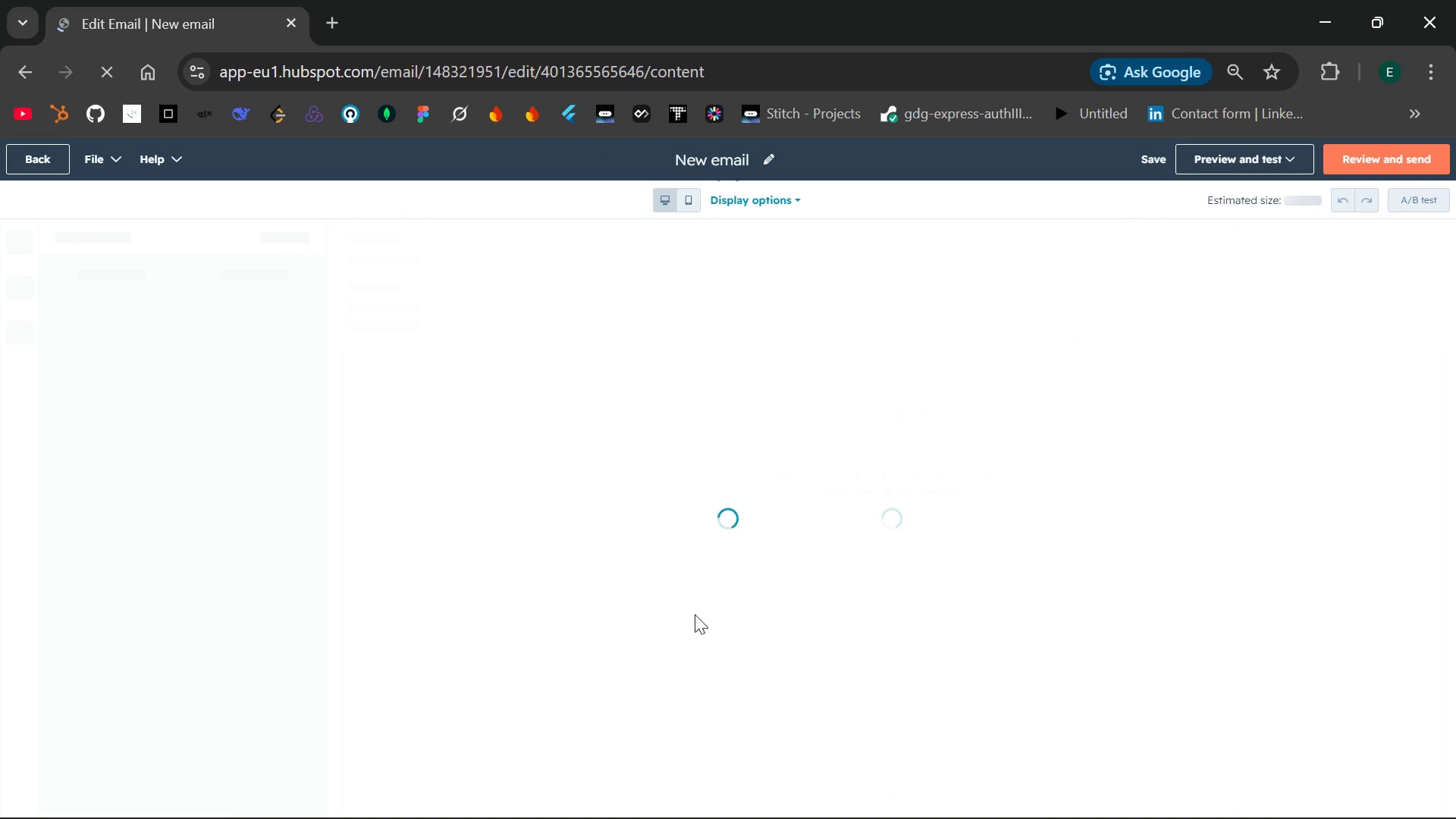 
wait(6.62)
 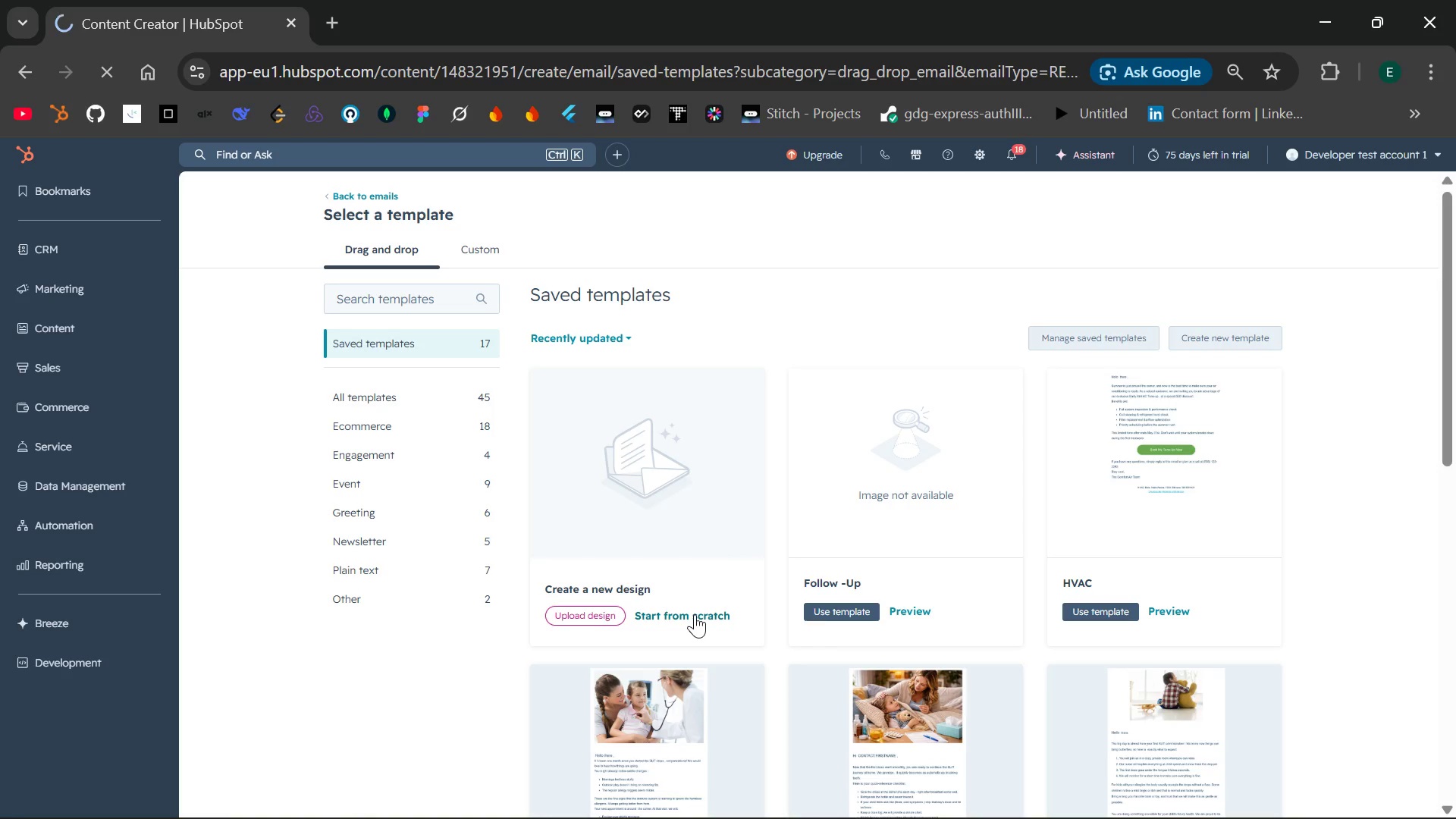 
mouse_move([724, 469])
 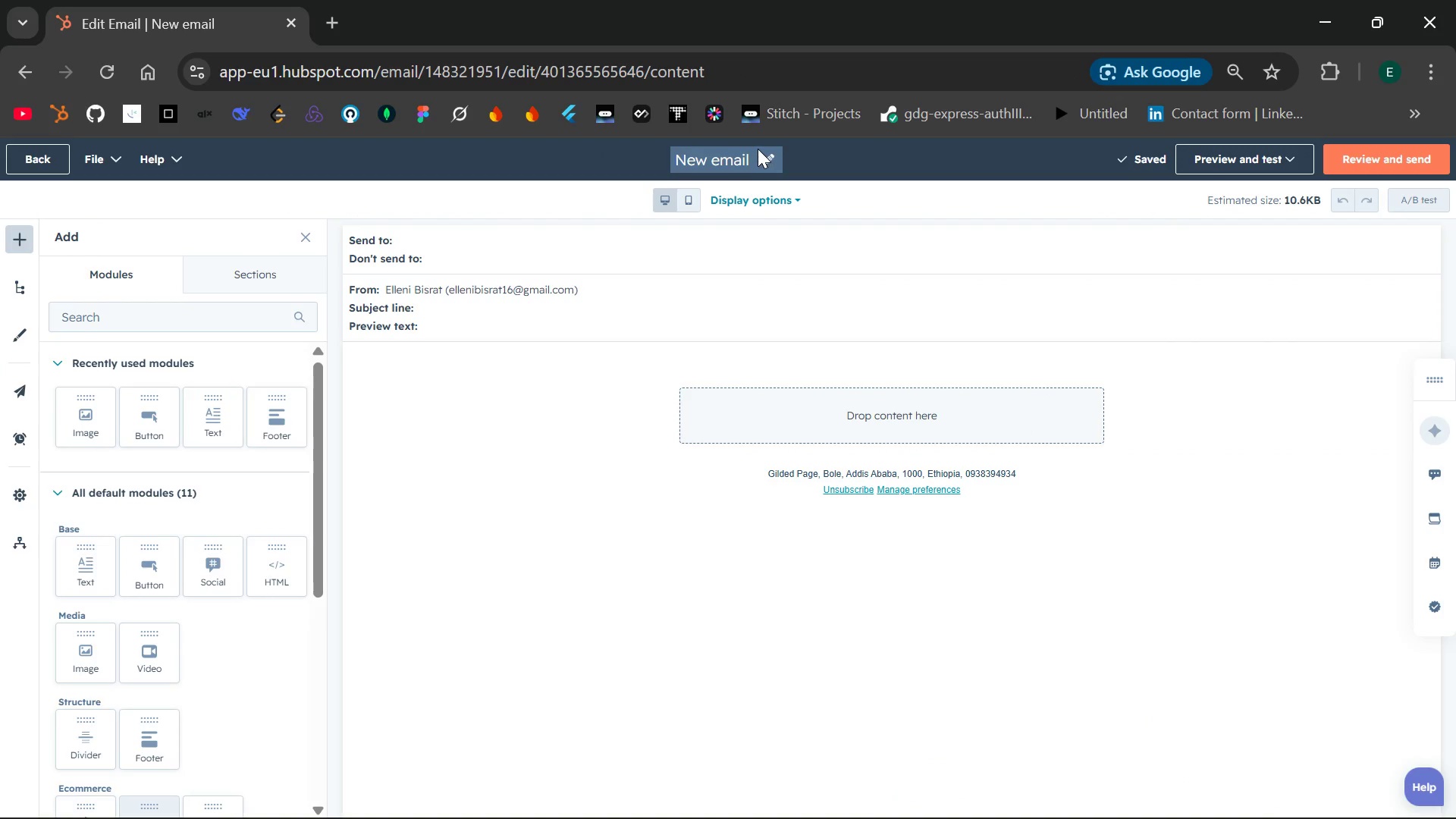 
left_click([752, 149])
 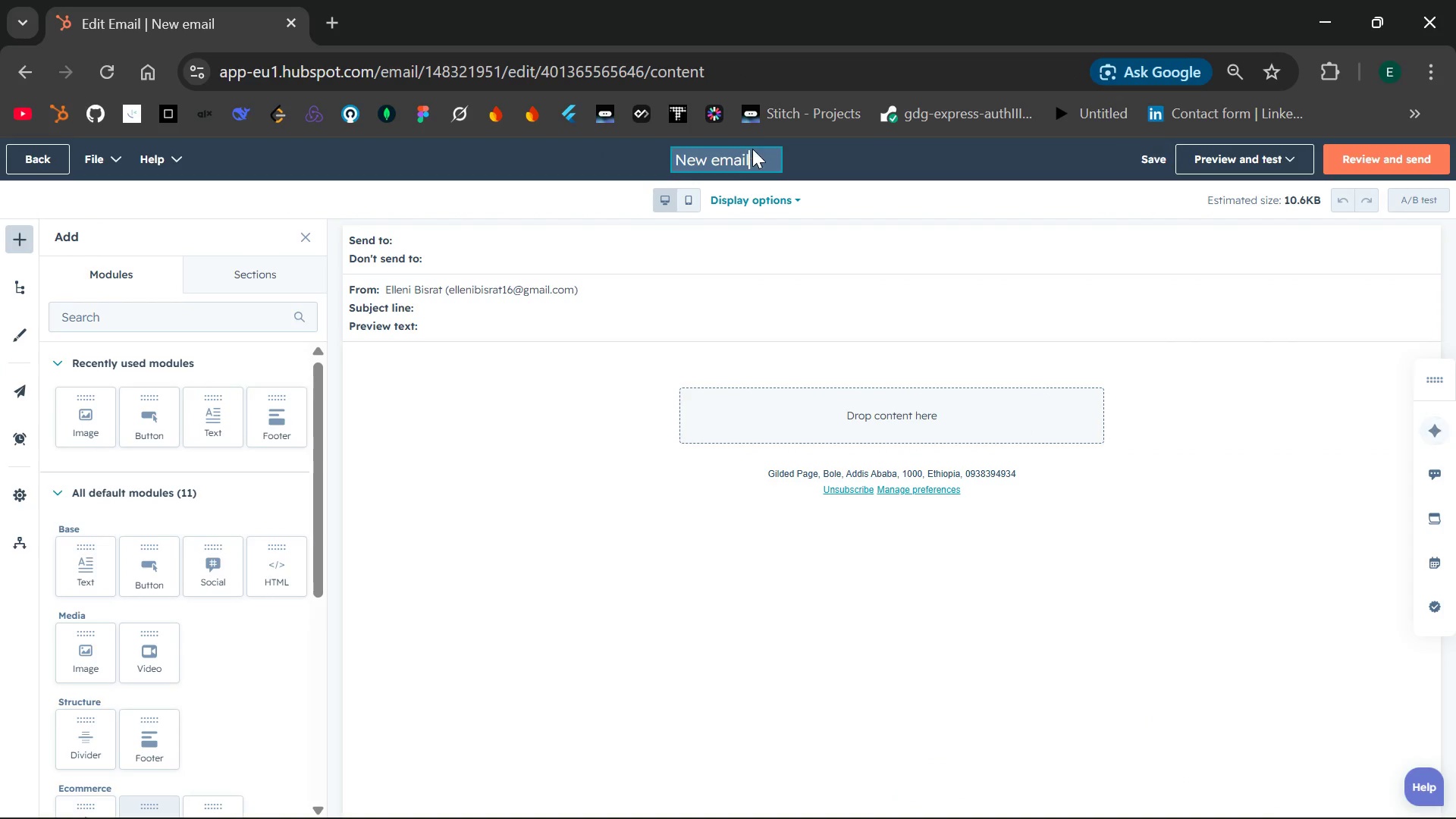 
key(Backspace)
key(Backspace)
key(Backspace)
key(Backspace)
key(Backspace)
key(Backspace)
key(Backspace)
key(Backspace)
key(Backspace)
type(Immediate follow-up with re)
key(Backspace)
key(Backspace)
key(Backspace)
 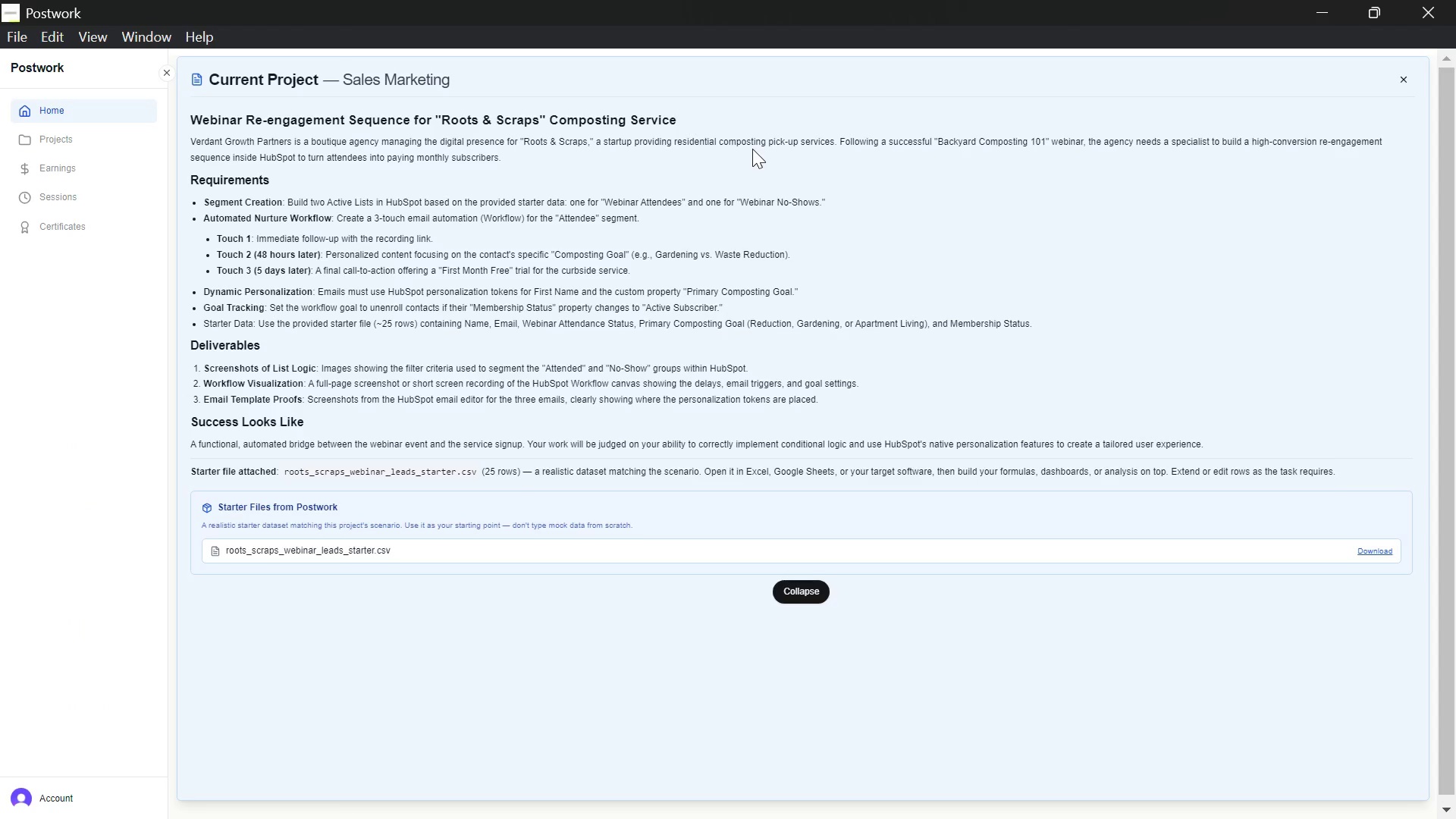 
wait(7.48)
 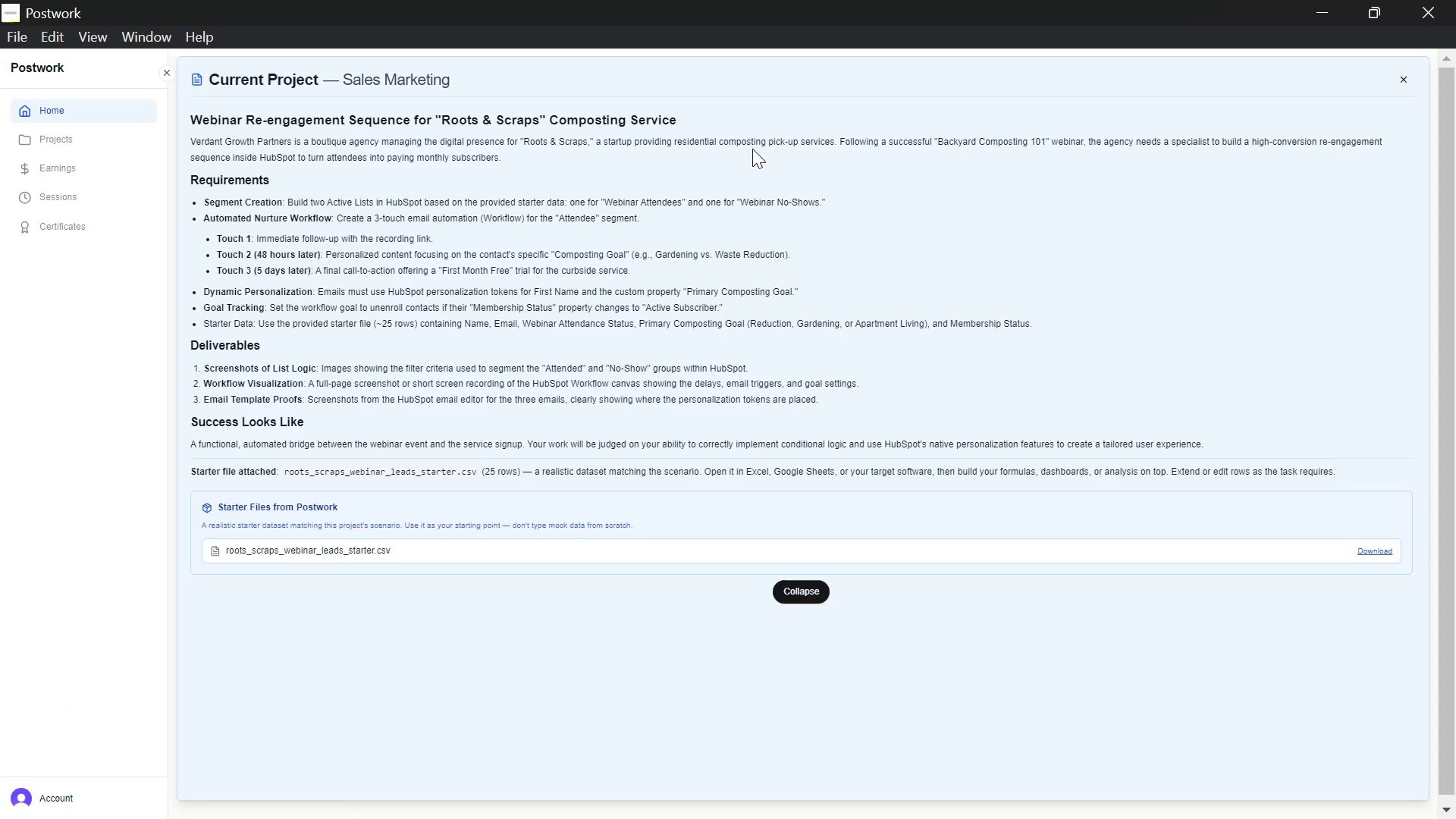 
key(Backspace)
 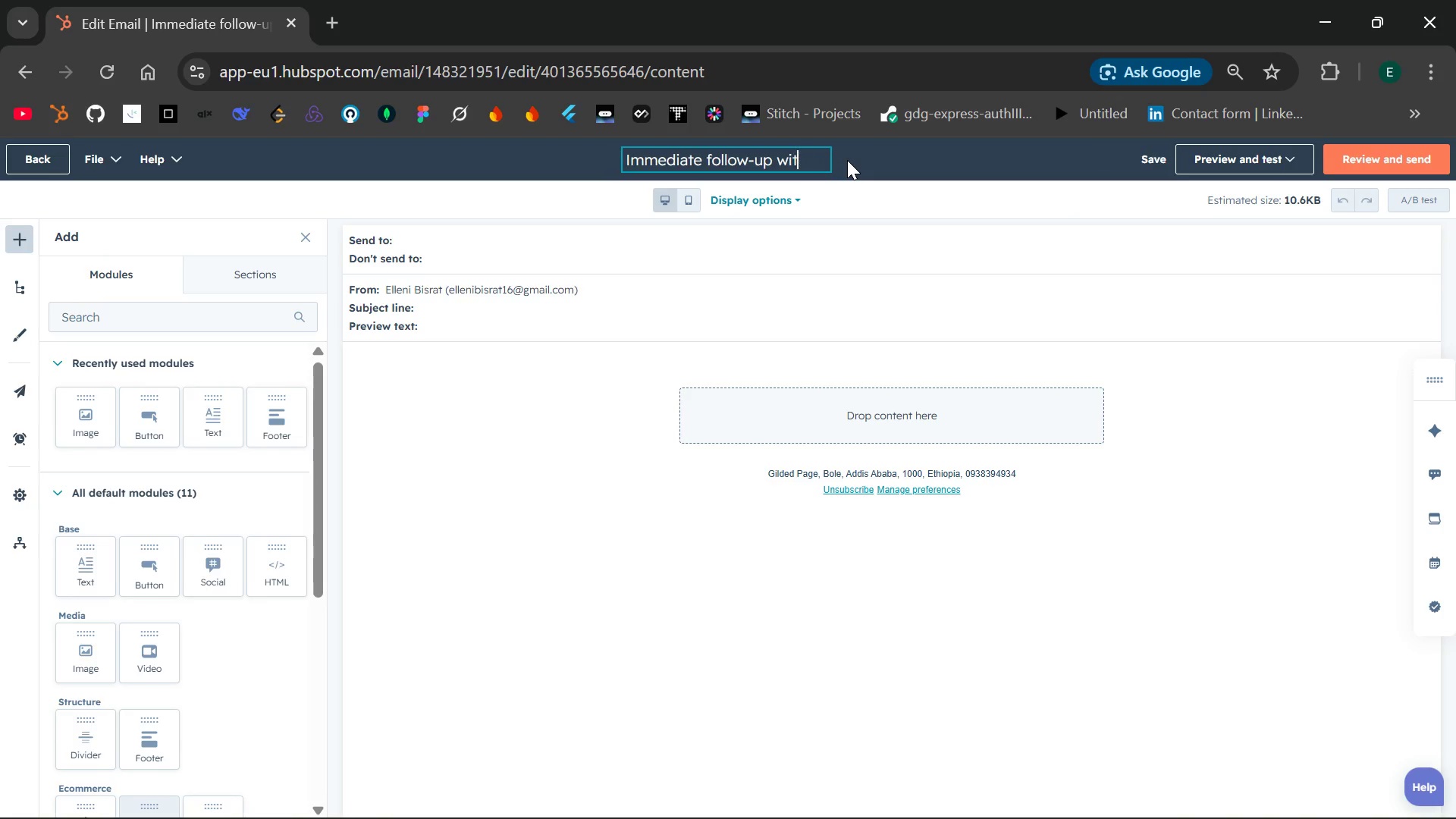 
key(Backspace)
 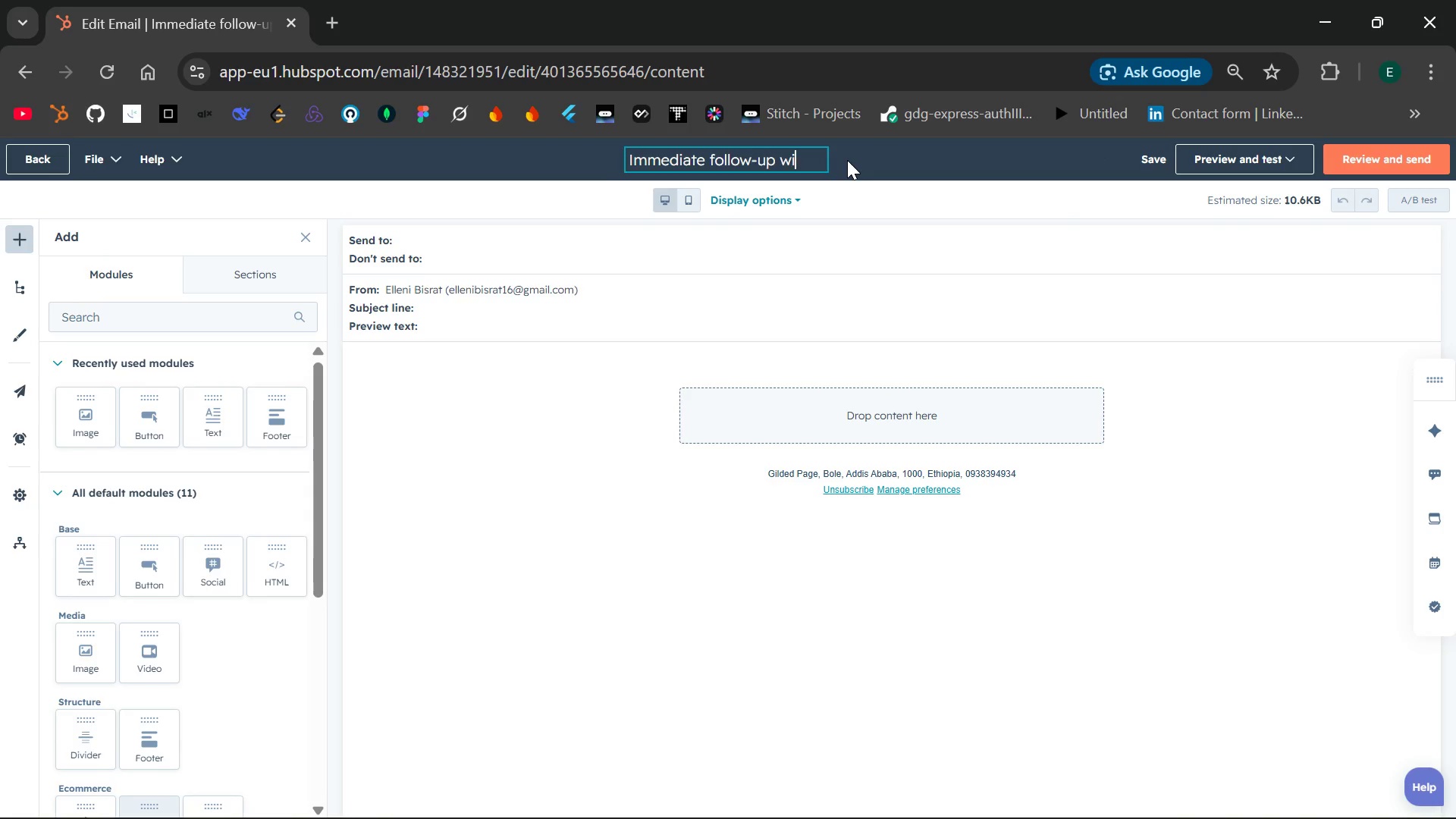 
key(Backspace)
 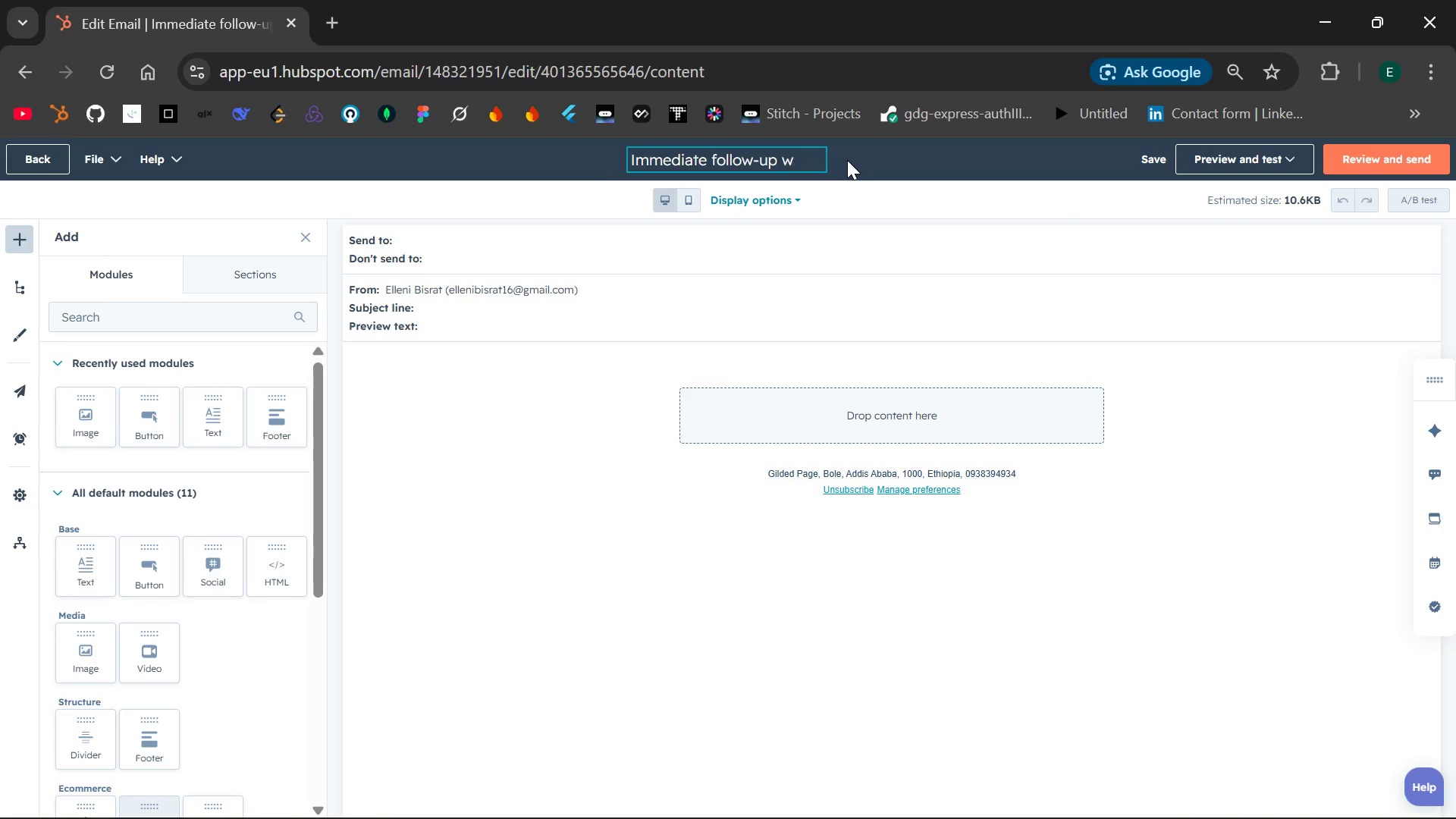 
key(Backspace)
 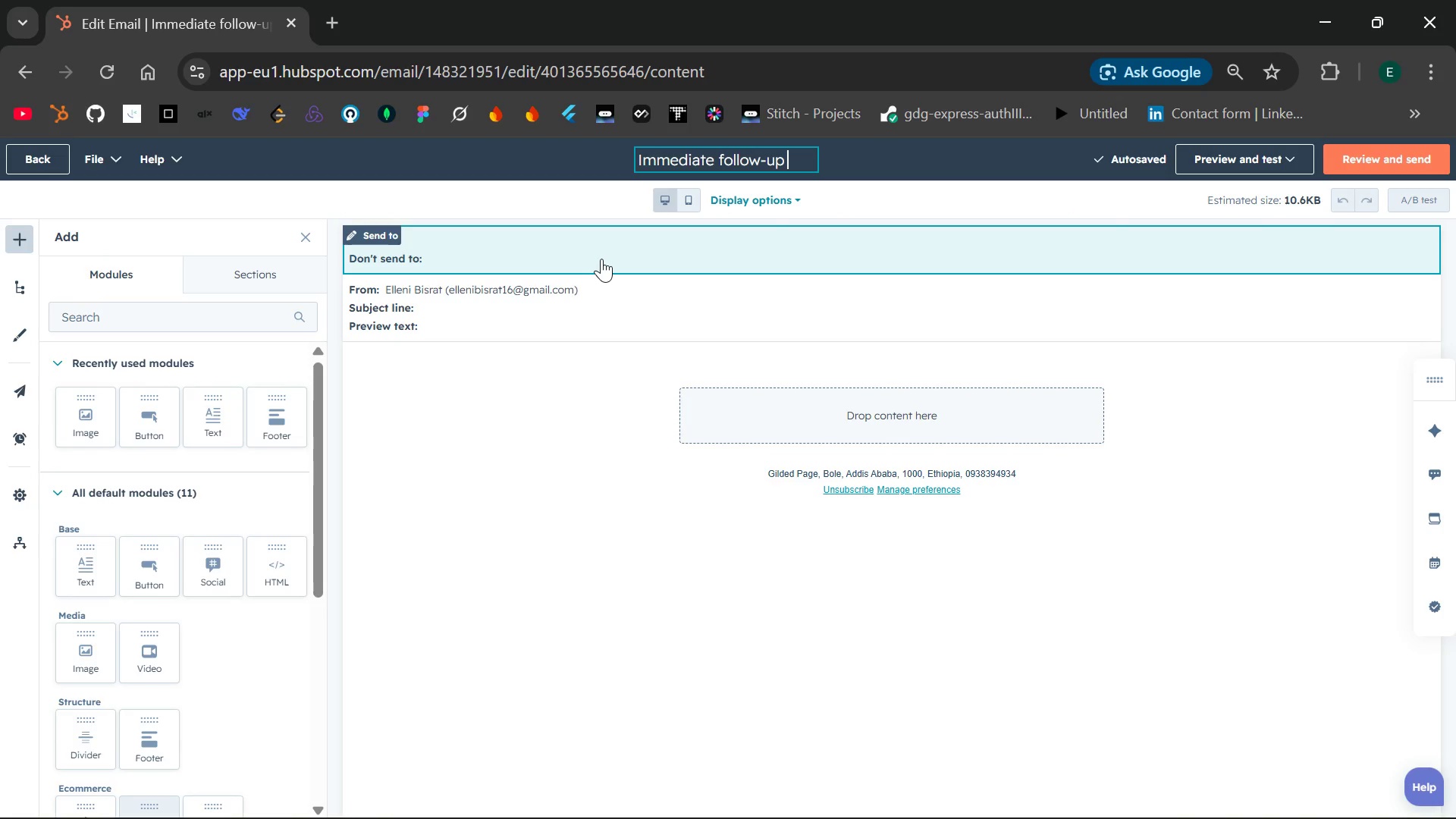 
wait(5.34)
 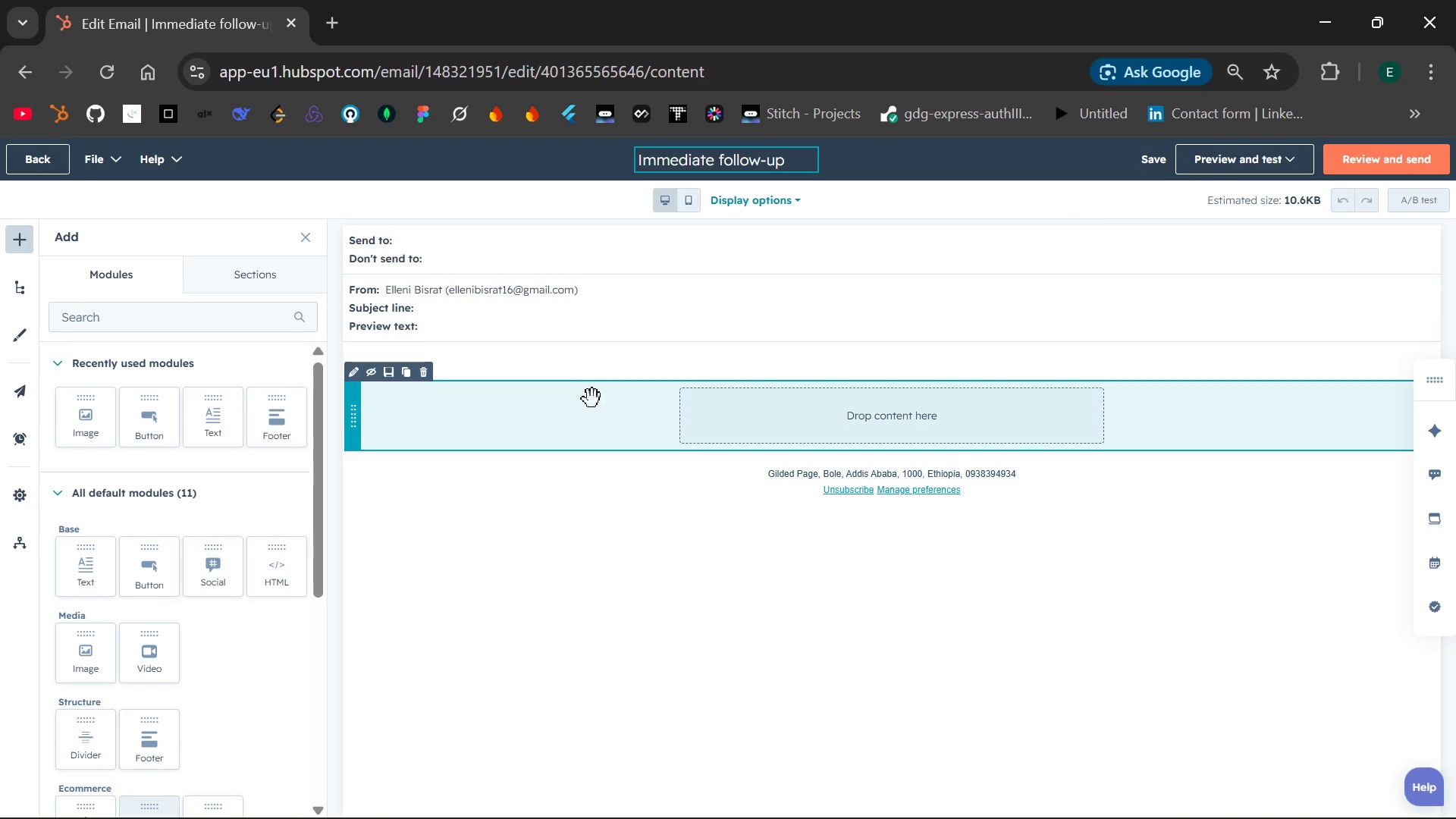 
left_click([601, 302])
 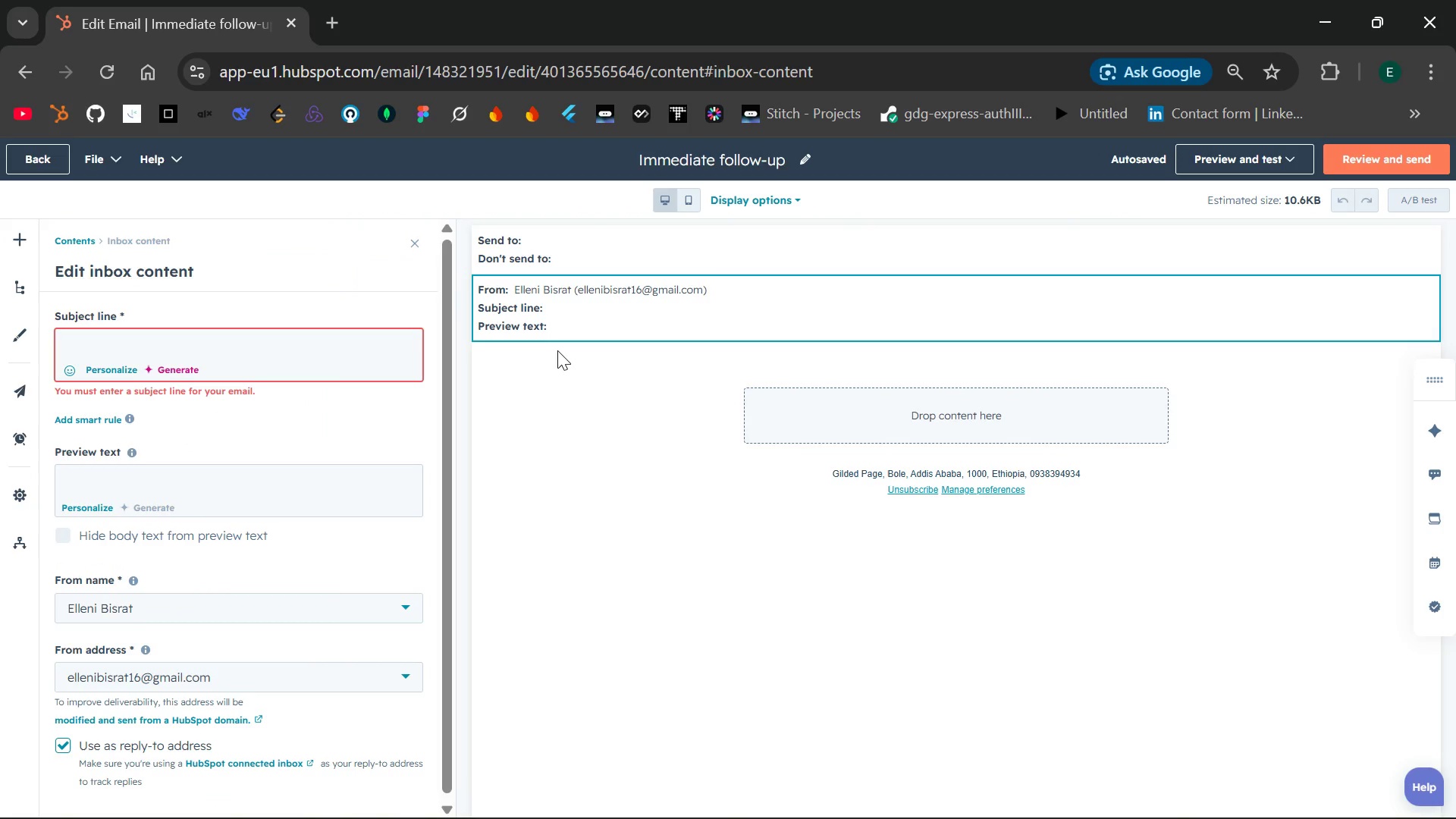 
left_click([268, 341])
 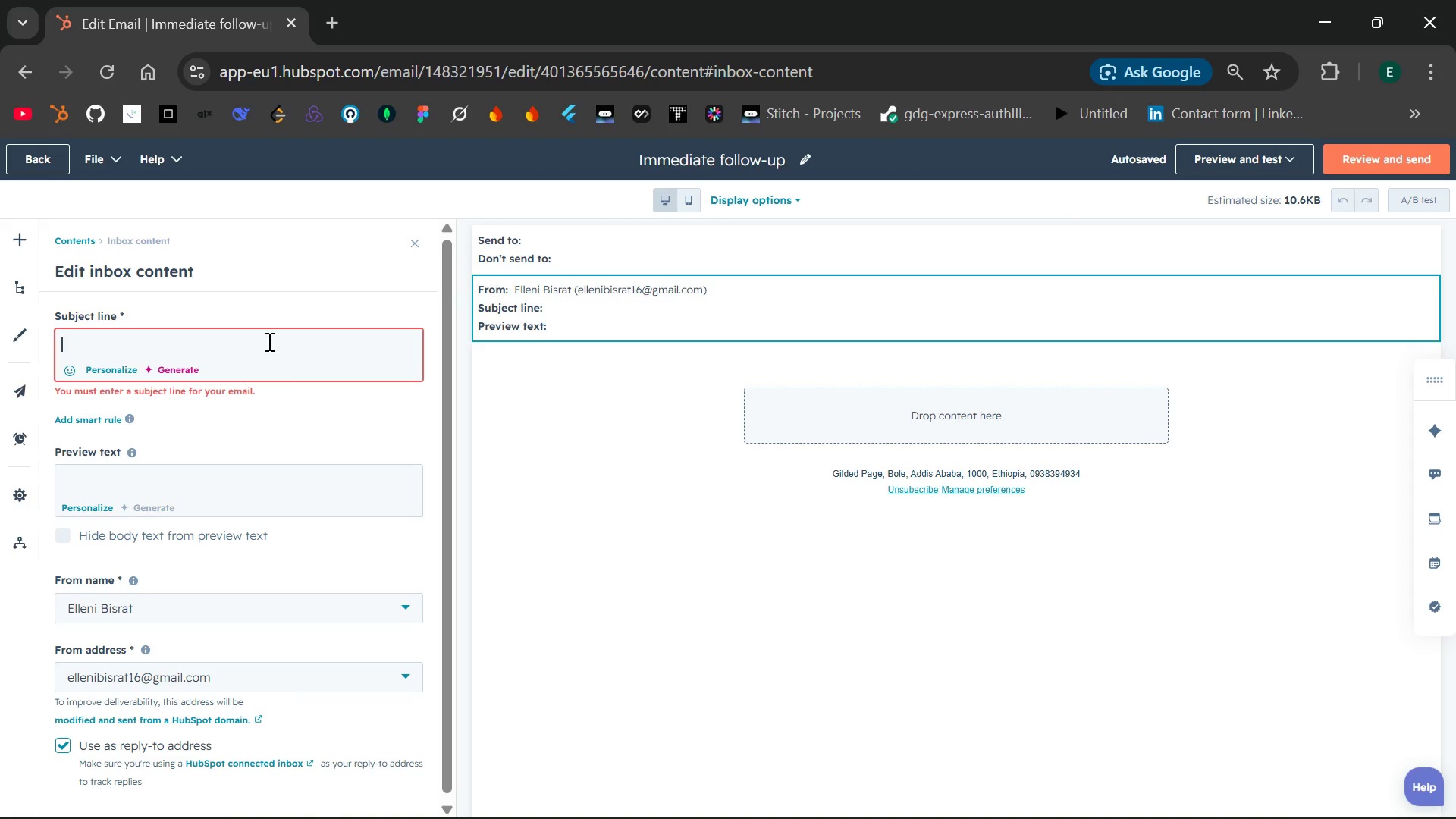 
type(Thanks for joingn)
key(Backspace)
key(Backspace)
 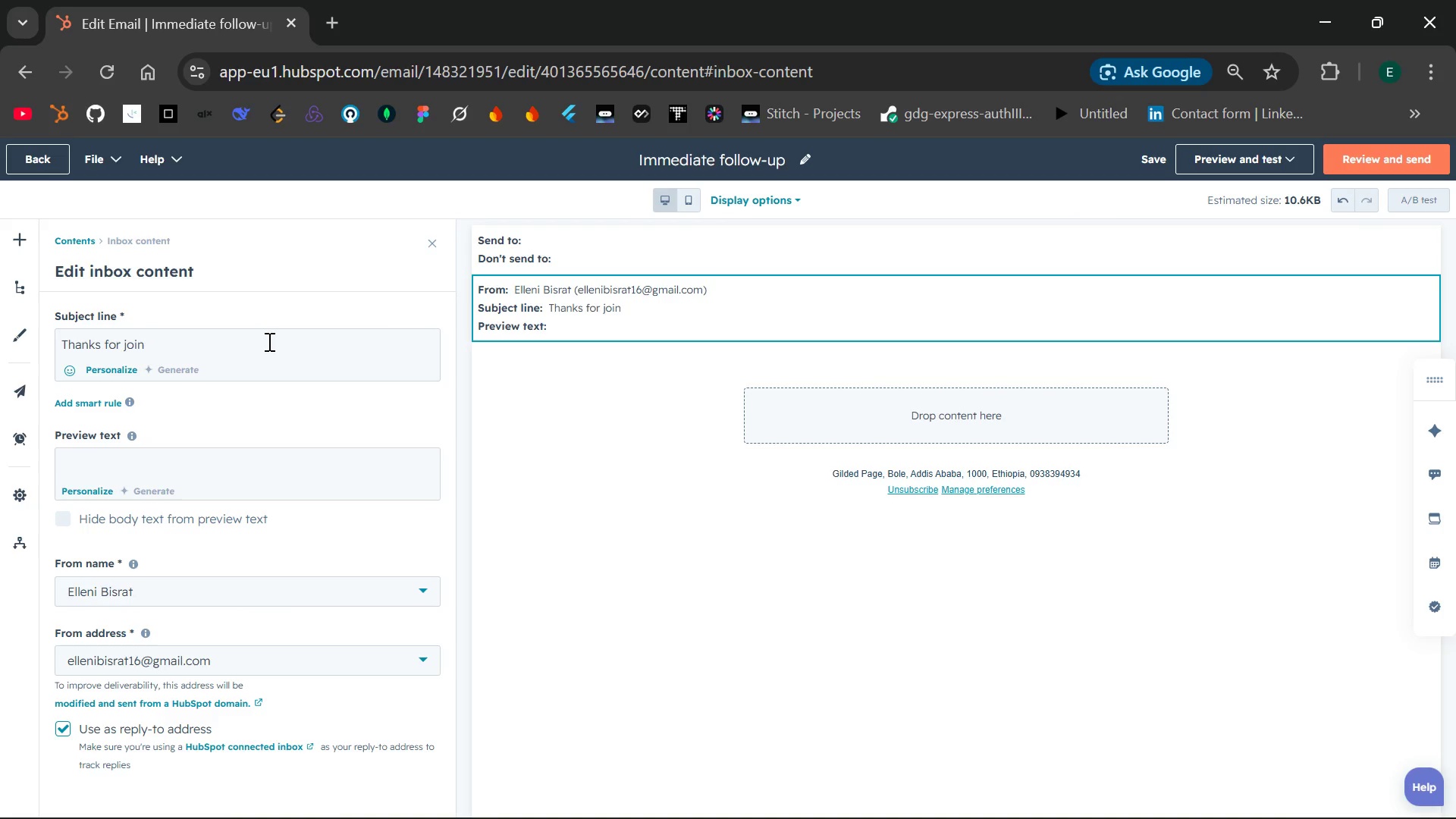 
type(ing Backyard Composting 01 )
key(Backspace)
type(, here is your replay)
 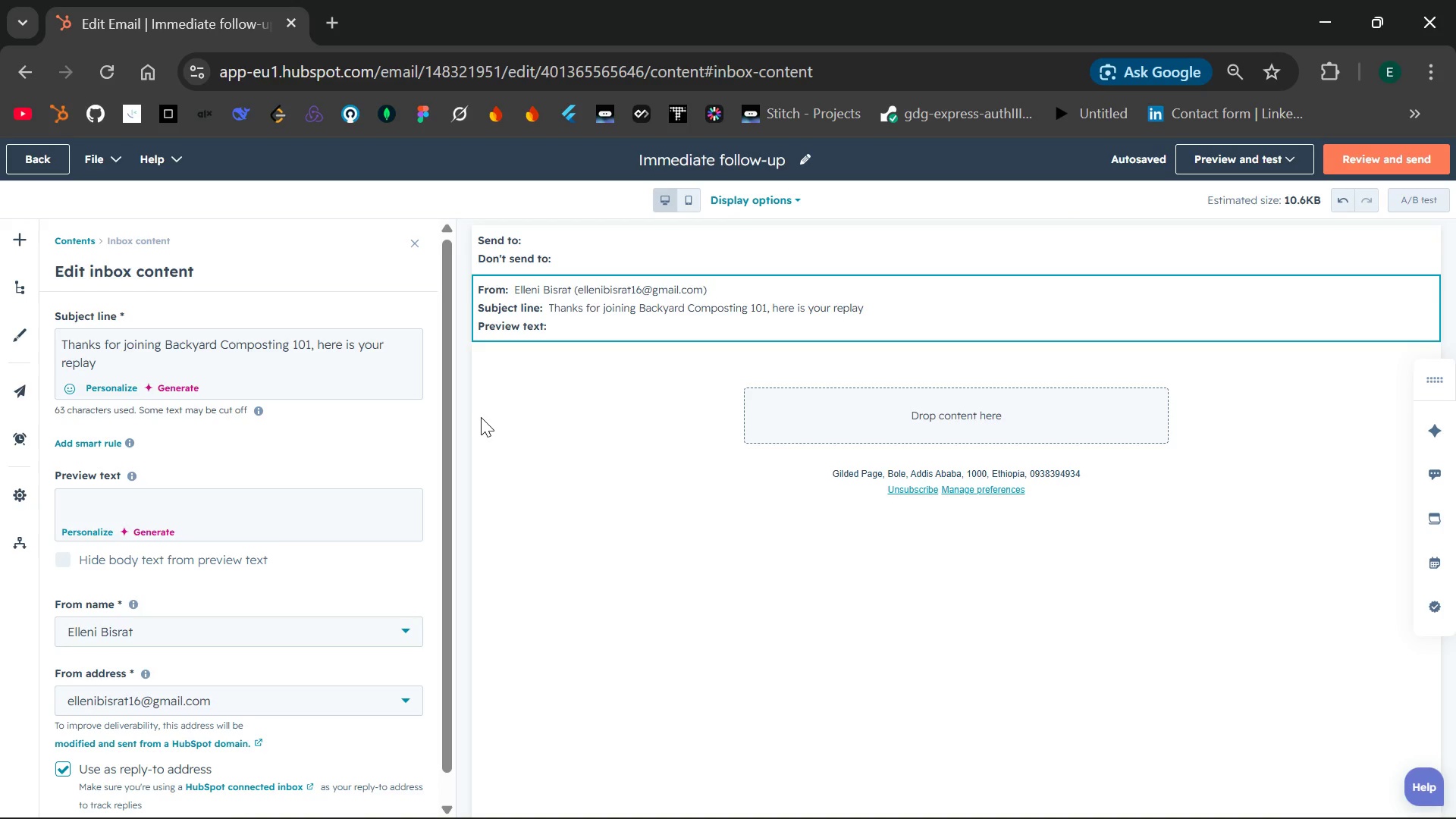 
wait(28.97)
 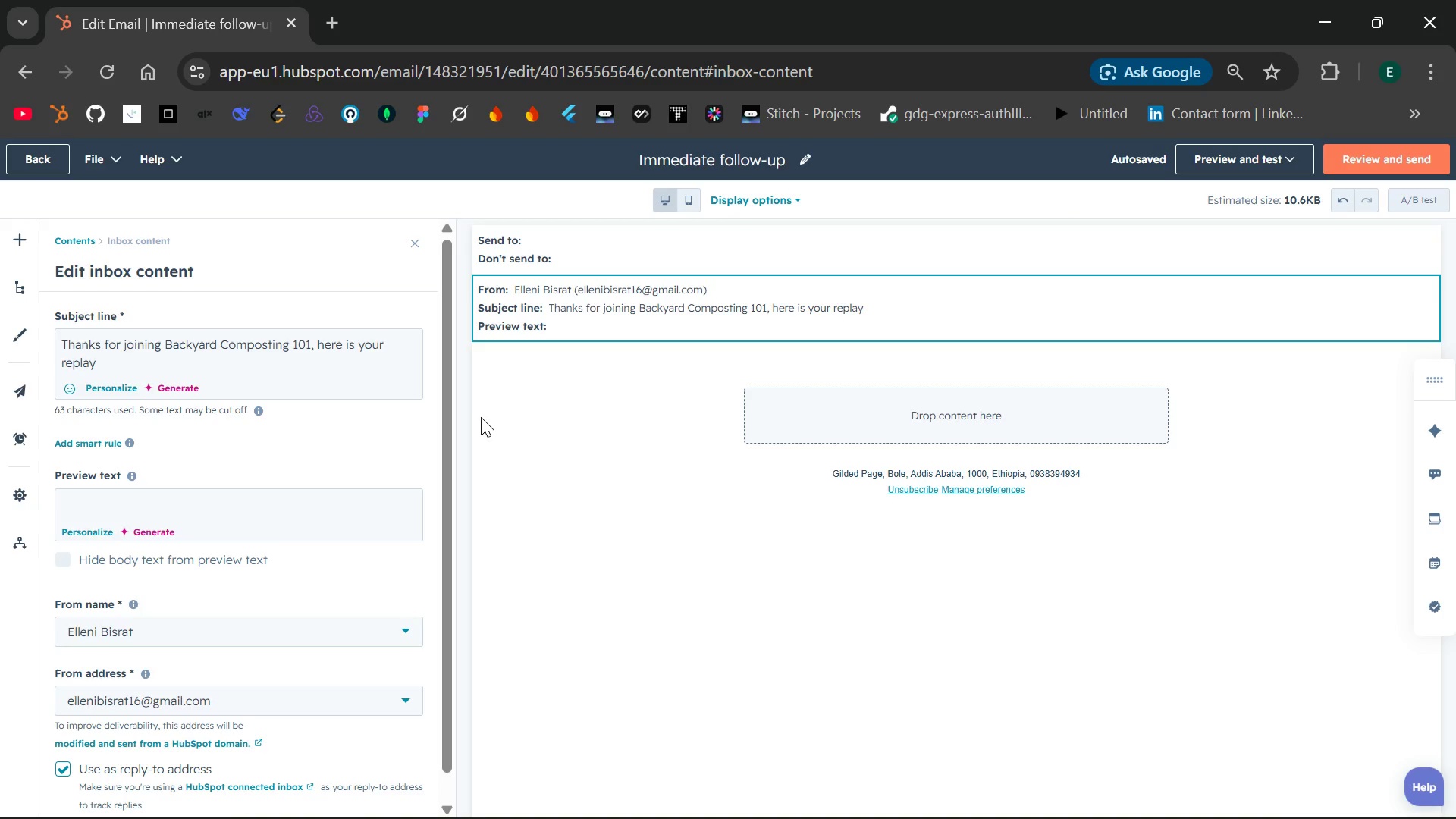 
left_click([770, 438])
 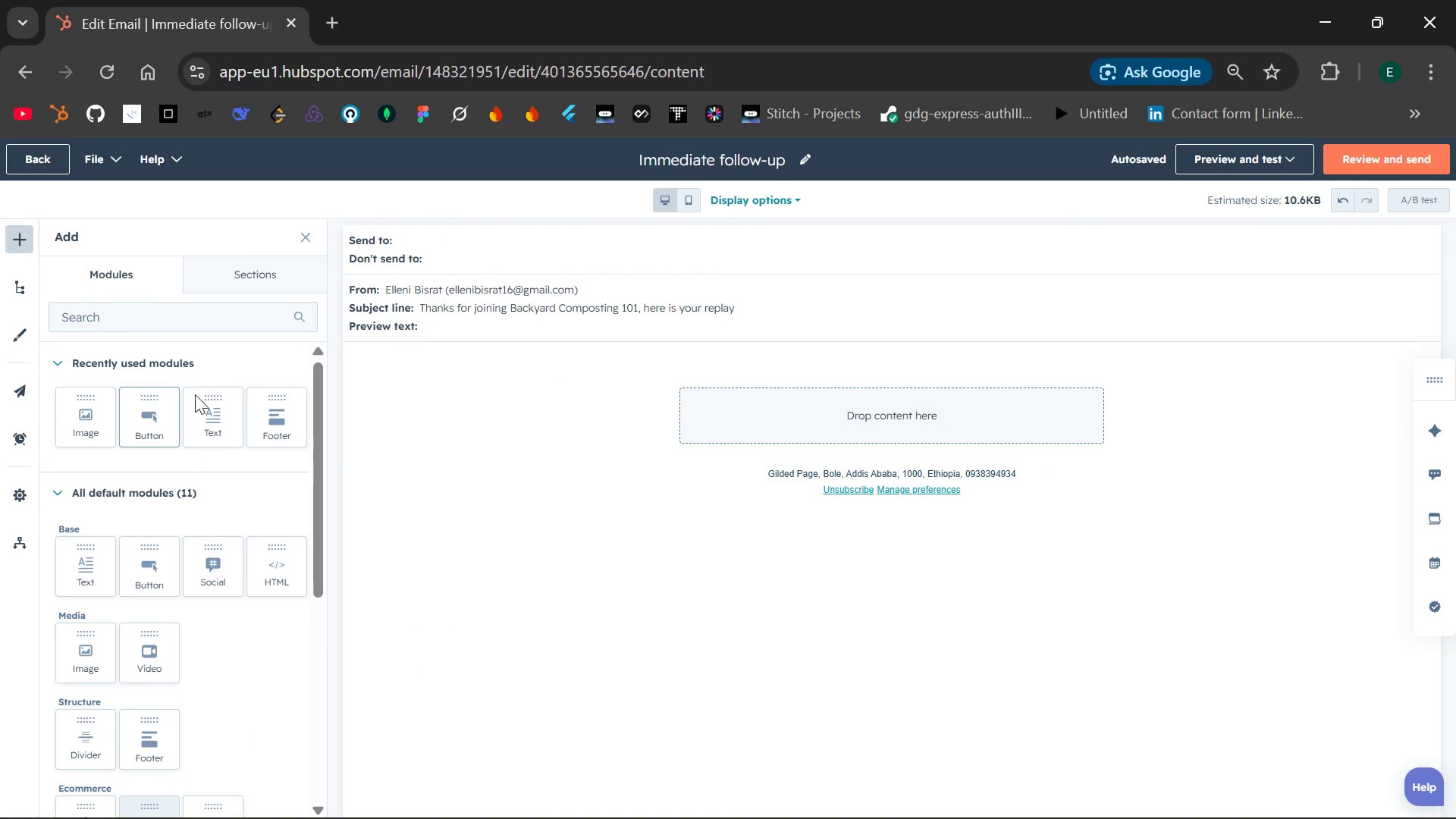 
left_click_drag(start_coordinate=[223, 413], to_coordinate=[590, 391])
 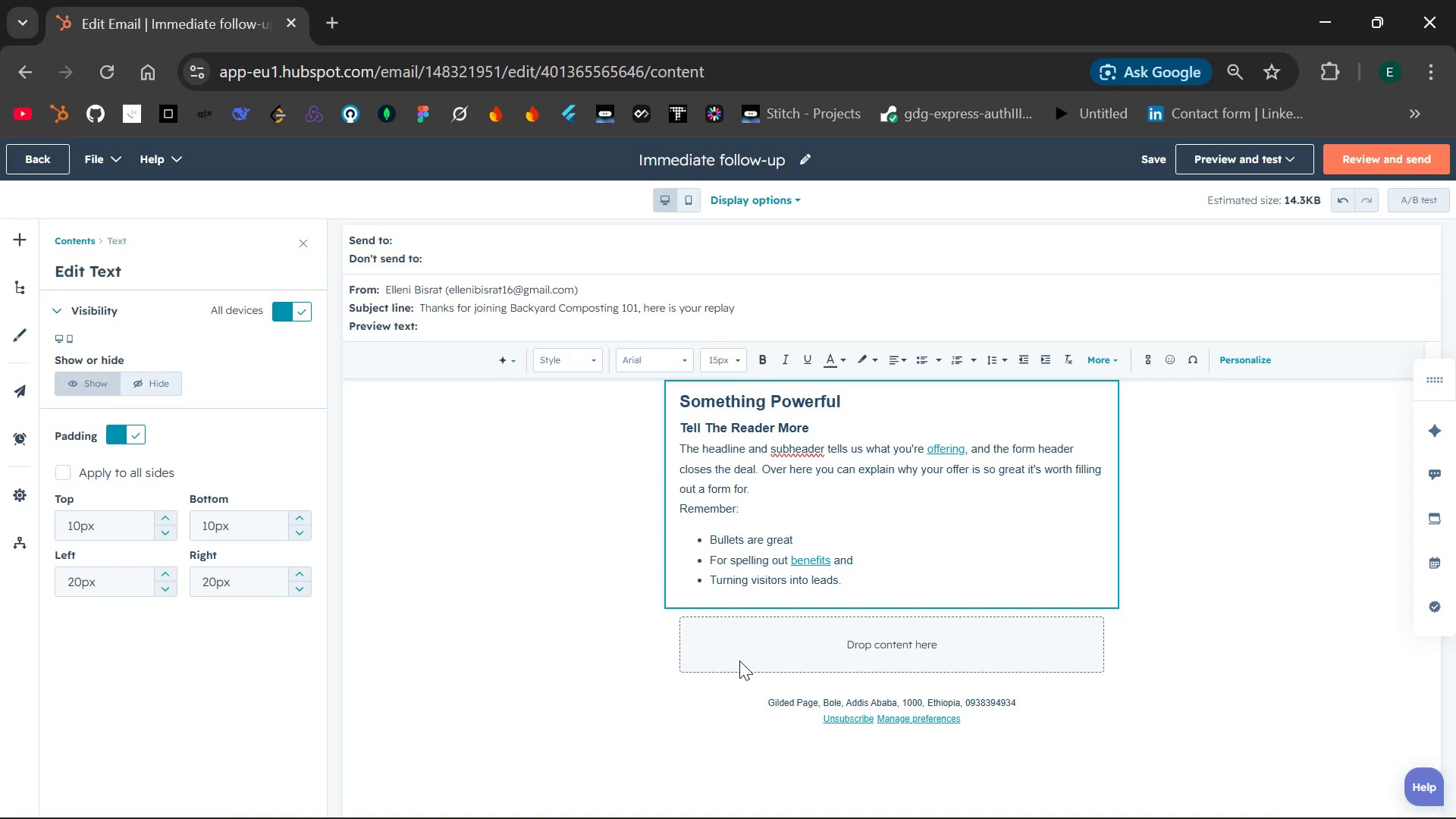 
key(Control+Z)
 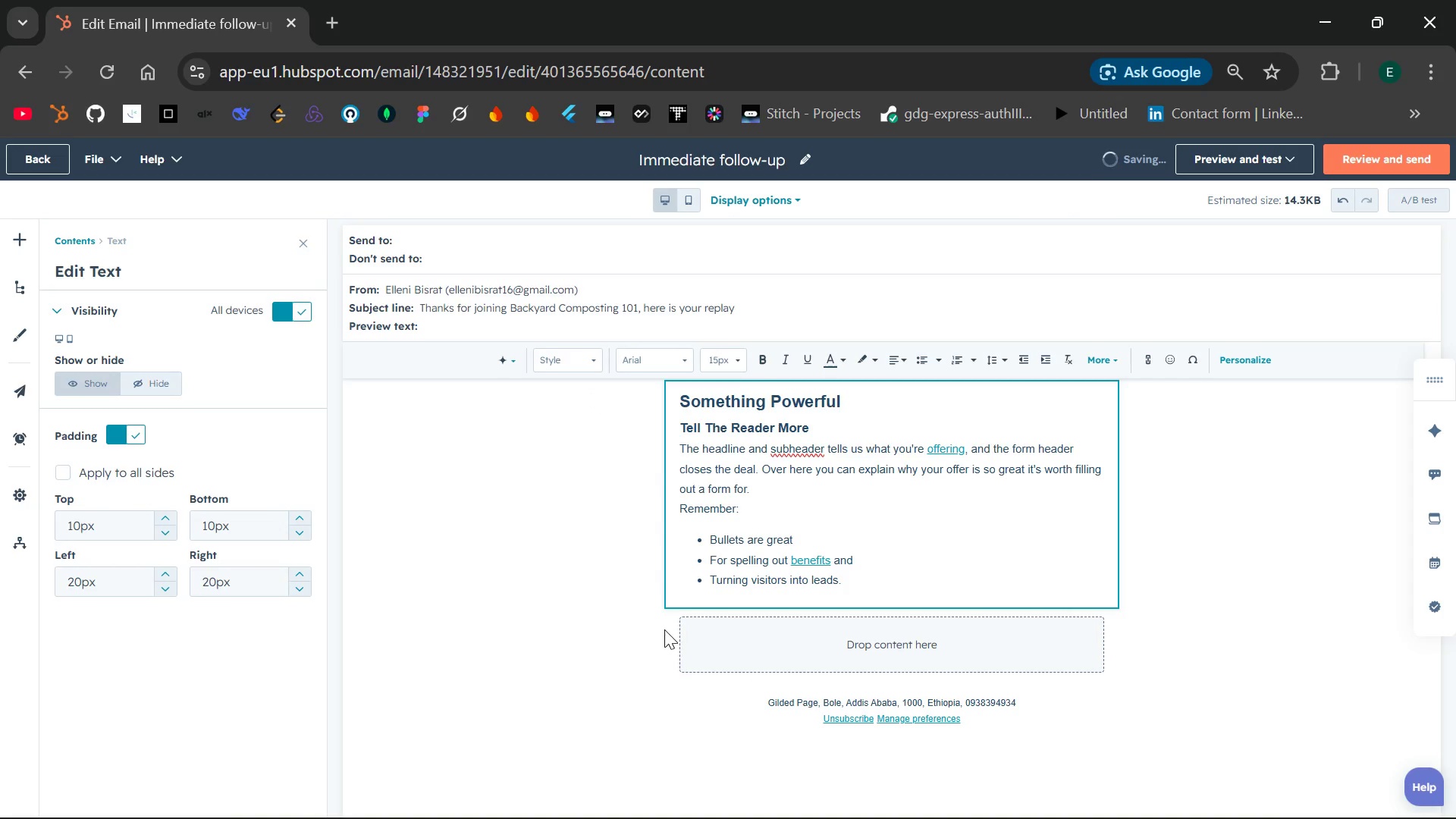 
left_click([664, 629])
 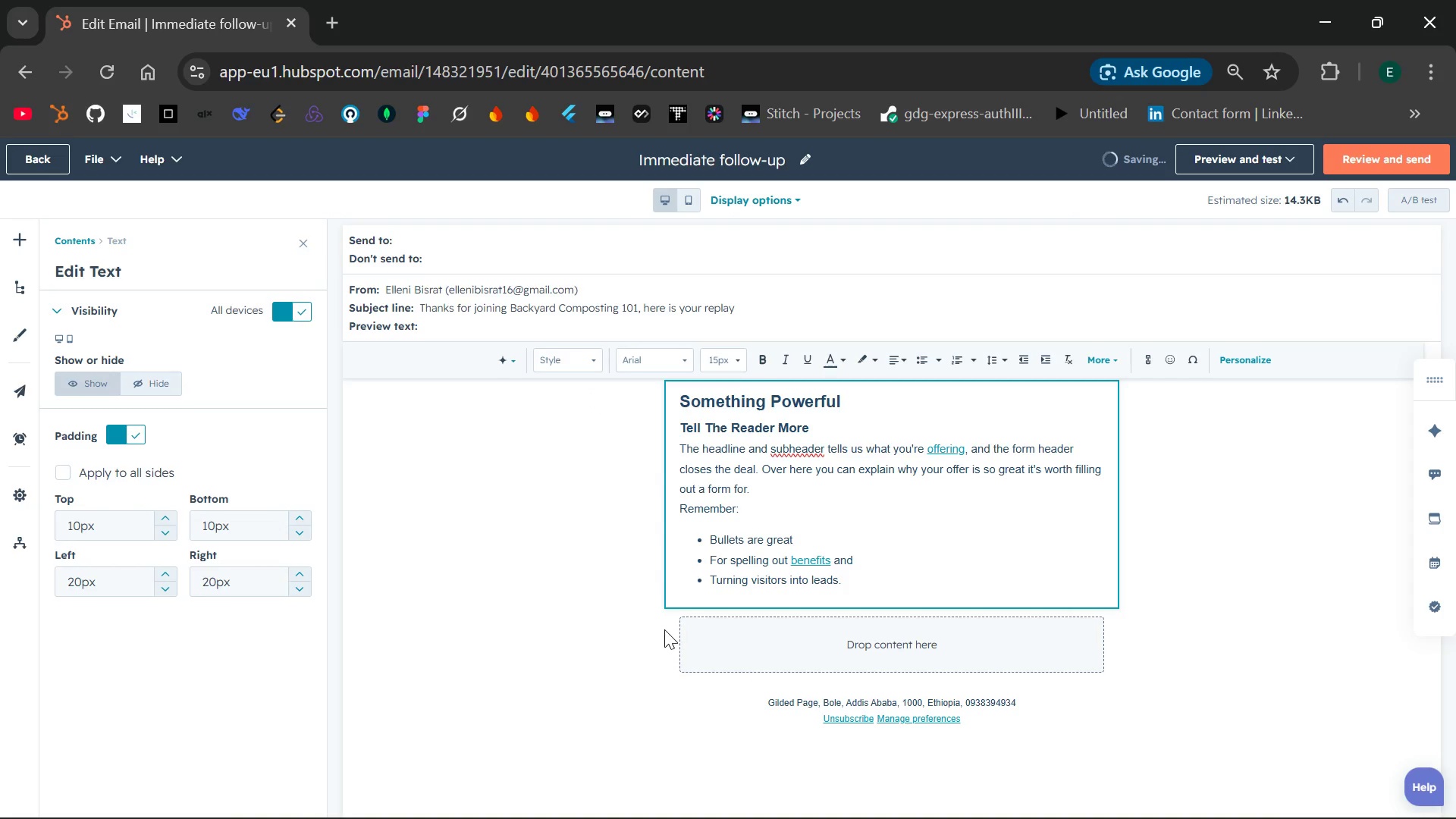 
key(Control+Z)
 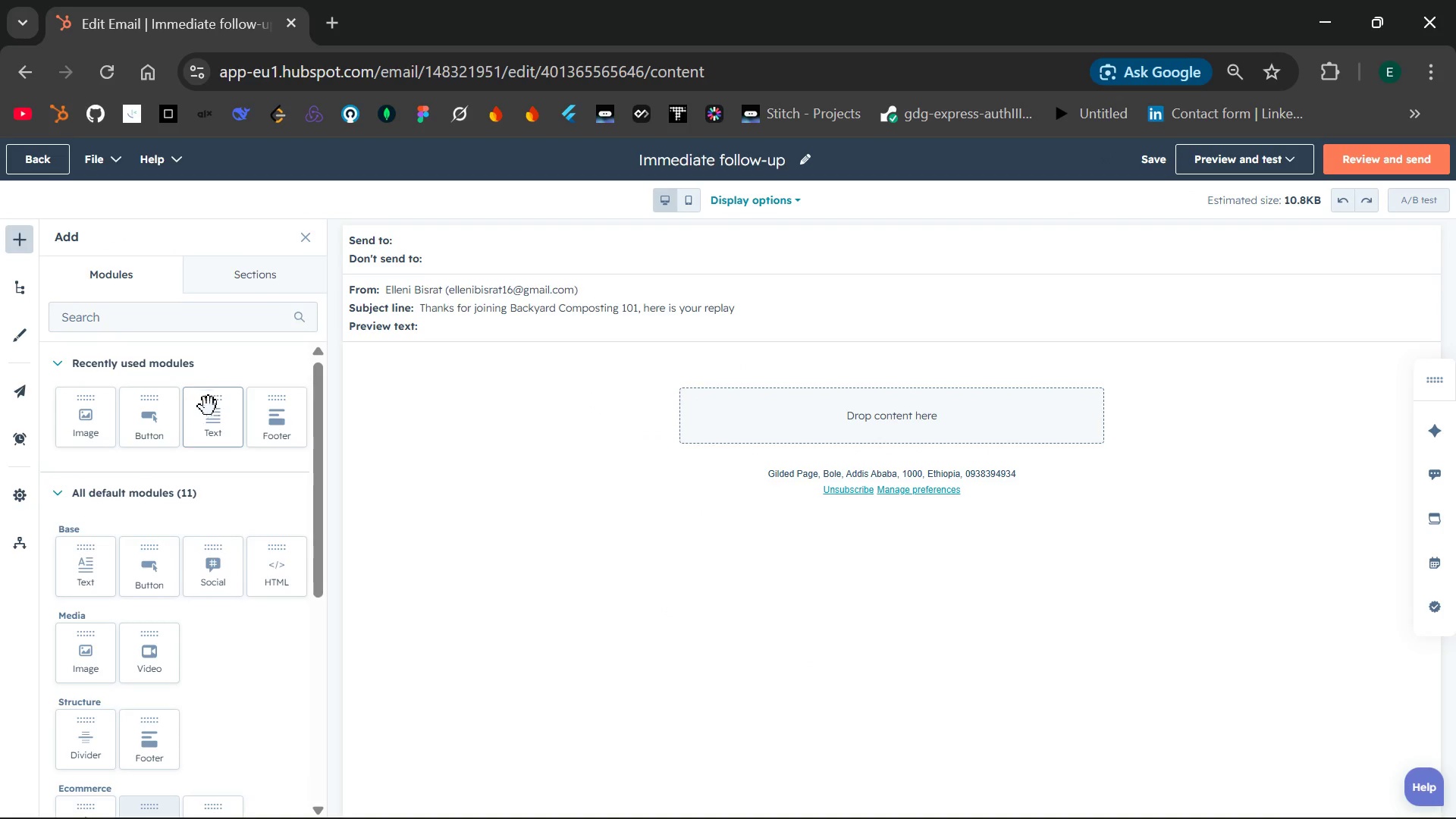 
left_click_drag(start_coordinate=[212, 412], to_coordinate=[758, 415])
 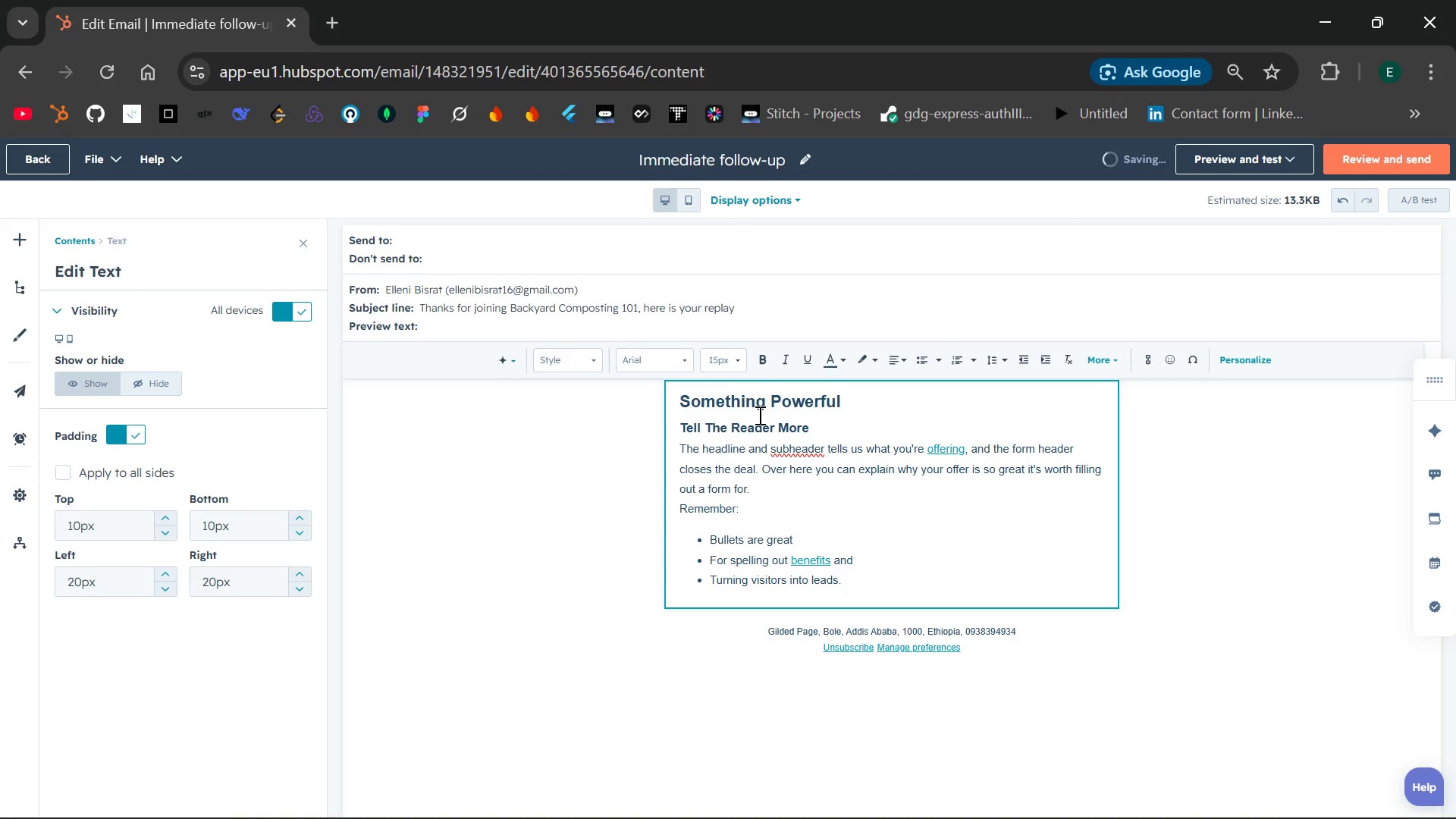 
wait(5.36)
 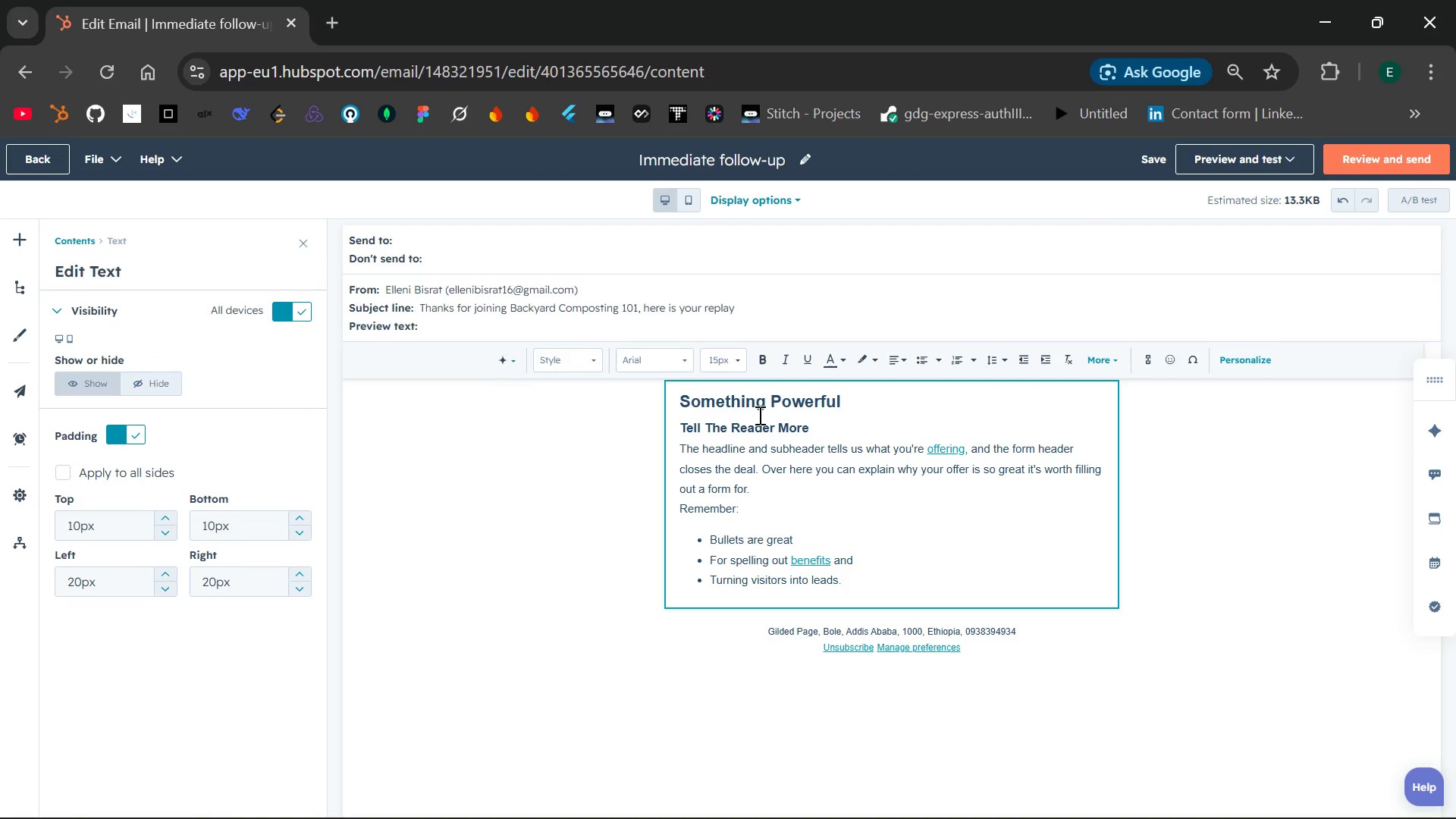 
left_click([849, 582])
 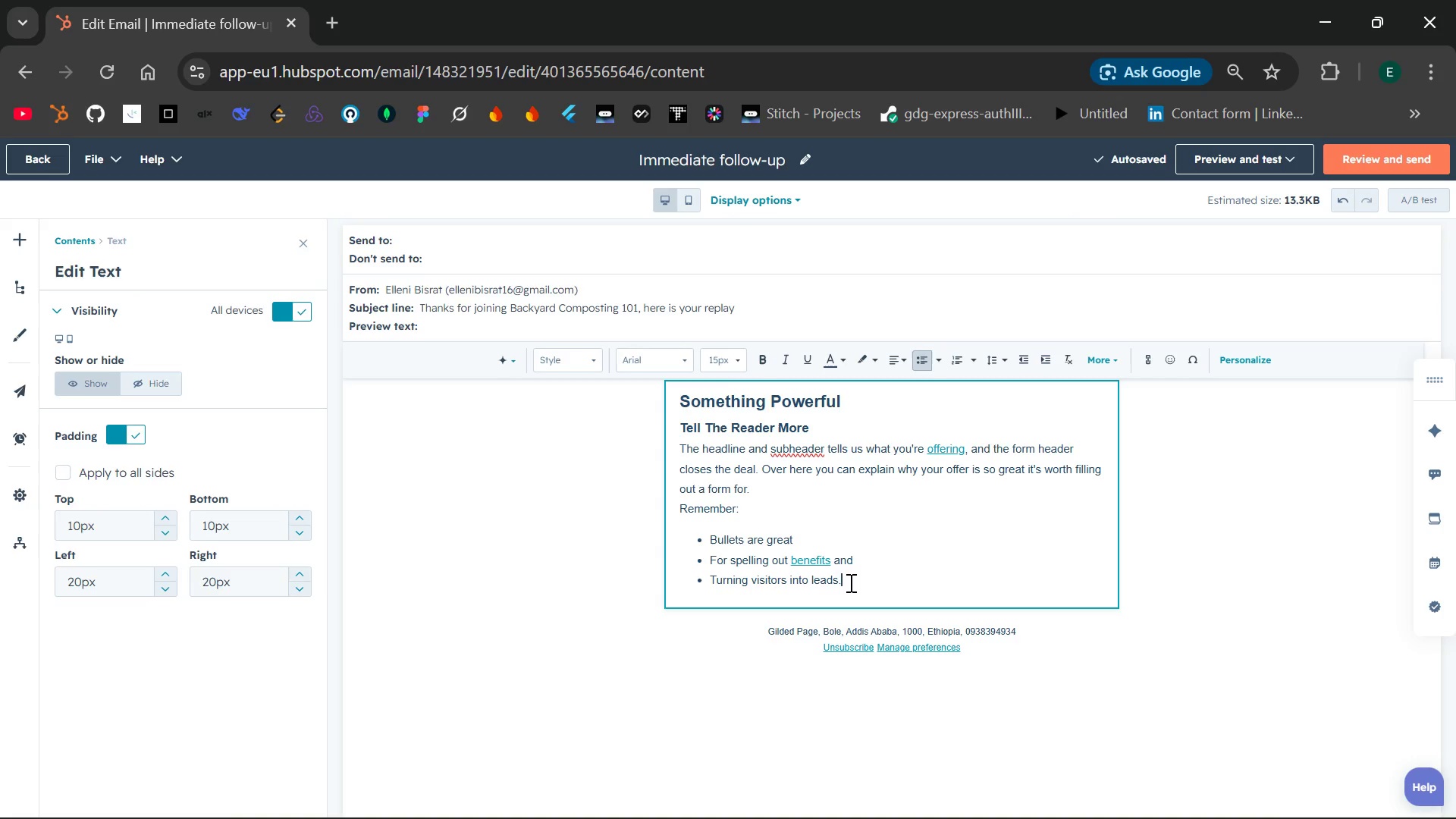 
hold_key(key=Backspace, duration=1.51)
 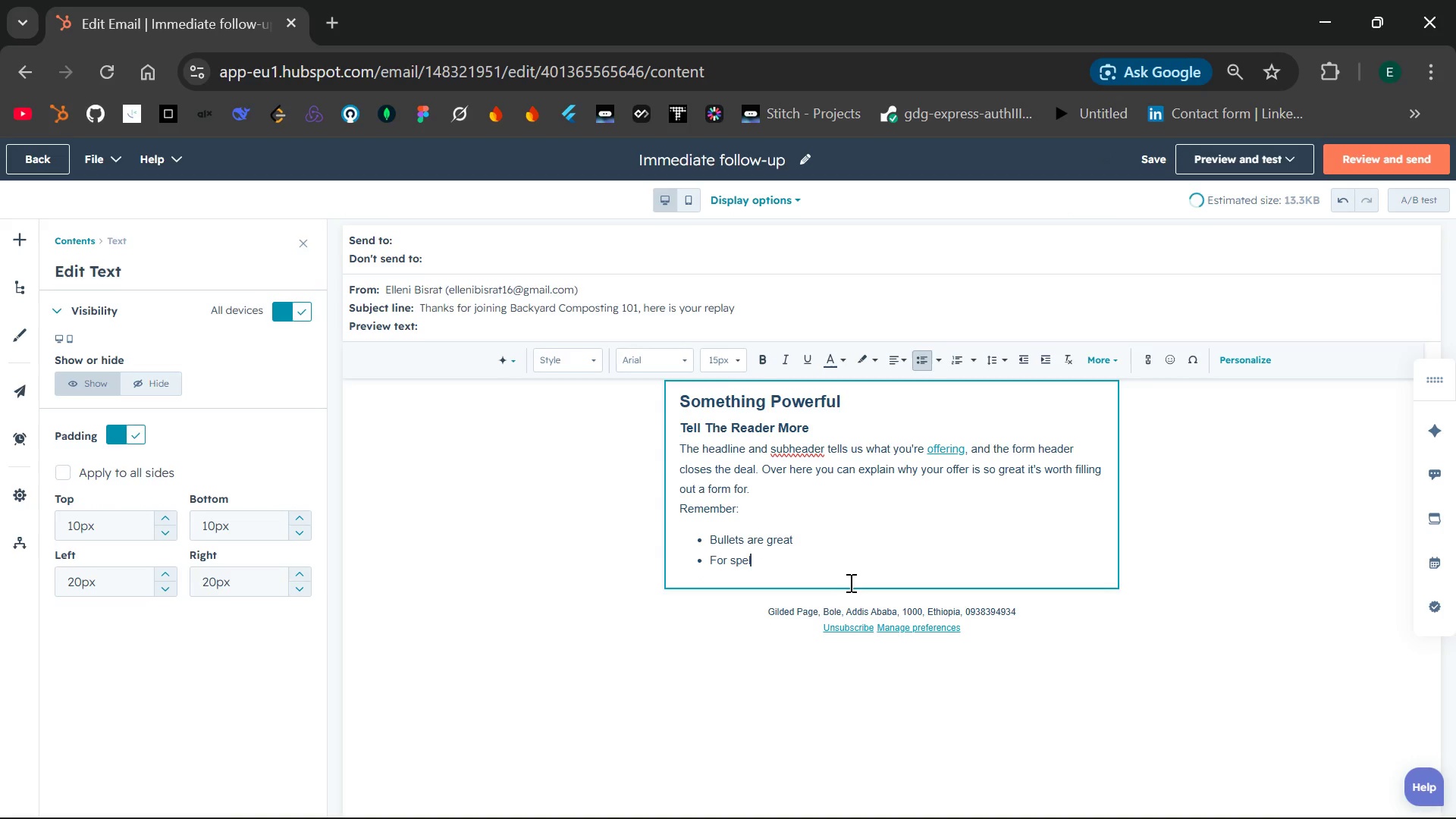 
hold_key(key=Backspace, duration=1.5)
 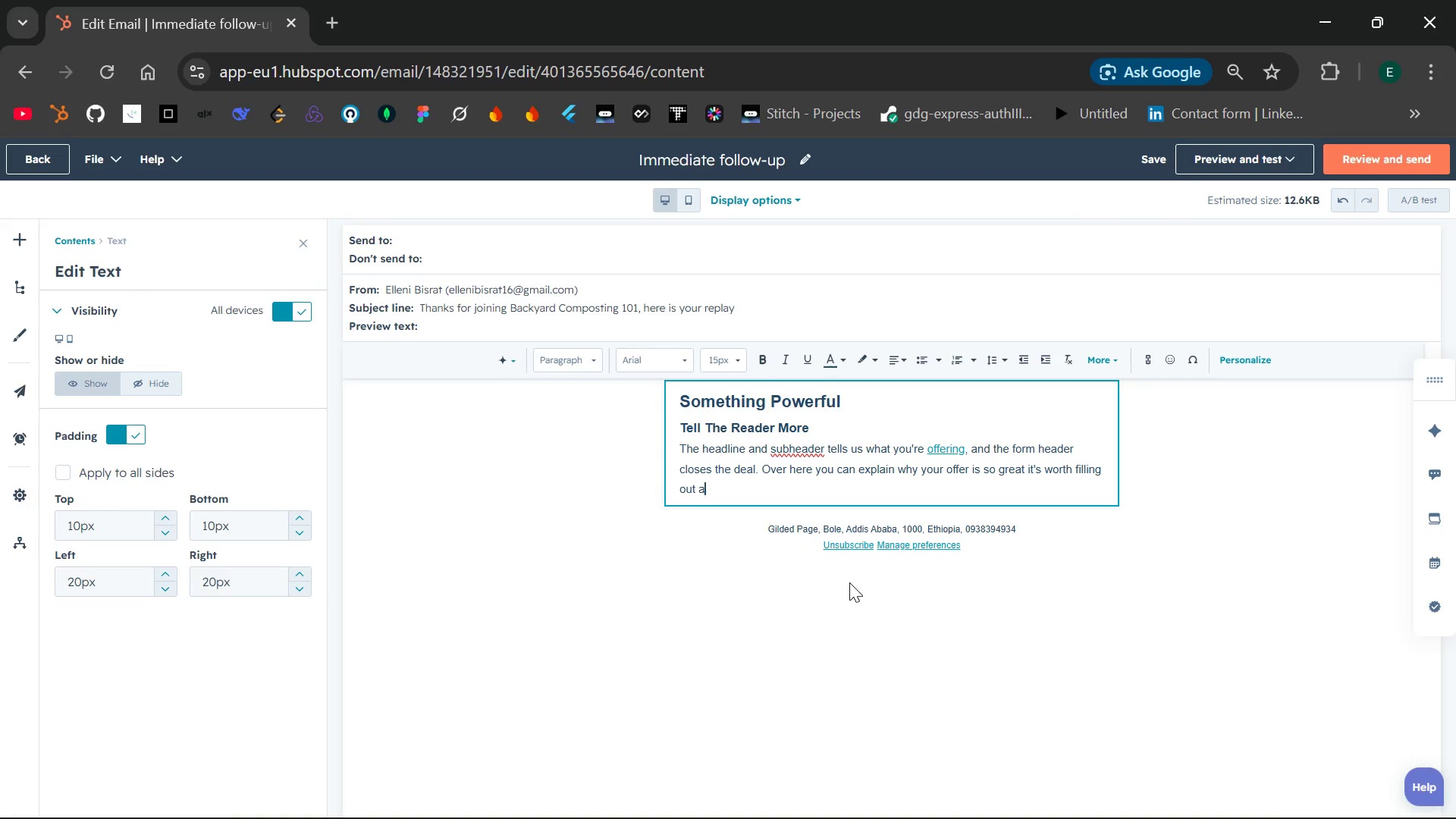 
hold_key(key=Backspace, duration=1.52)
 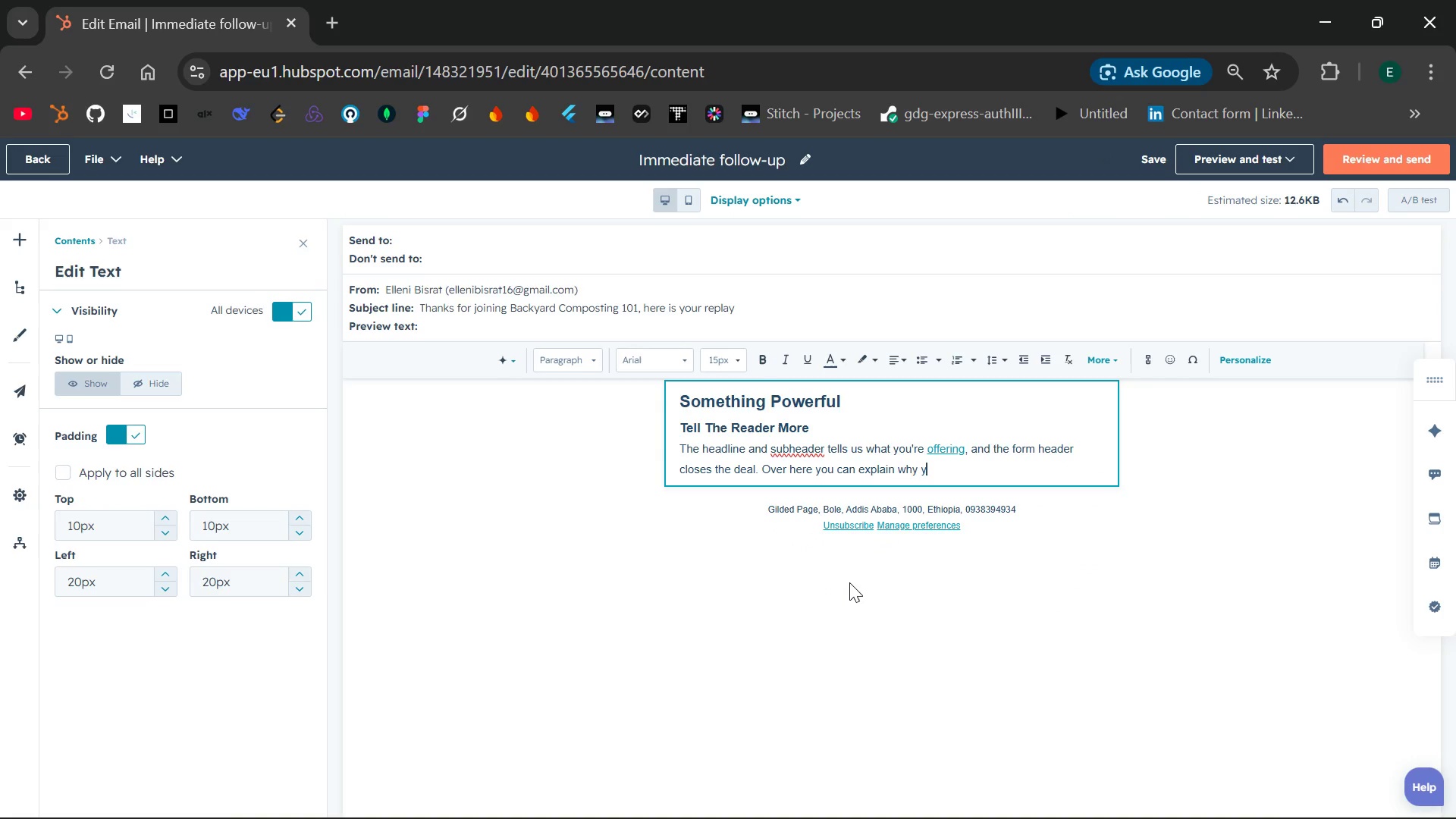 
hold_key(key=Backspace, duration=1.5)
 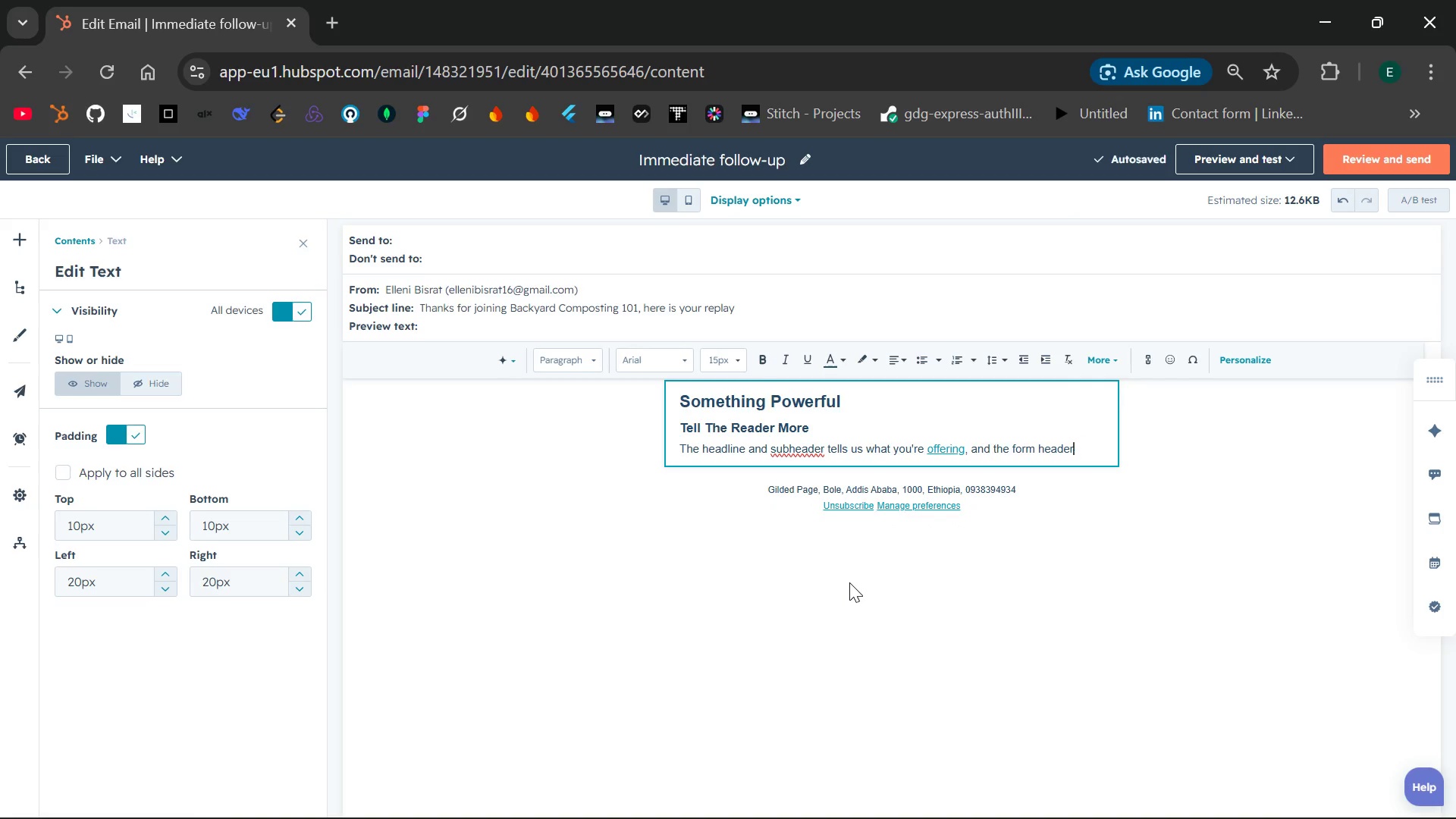 
hold_key(key=Backspace, duration=1.52)
 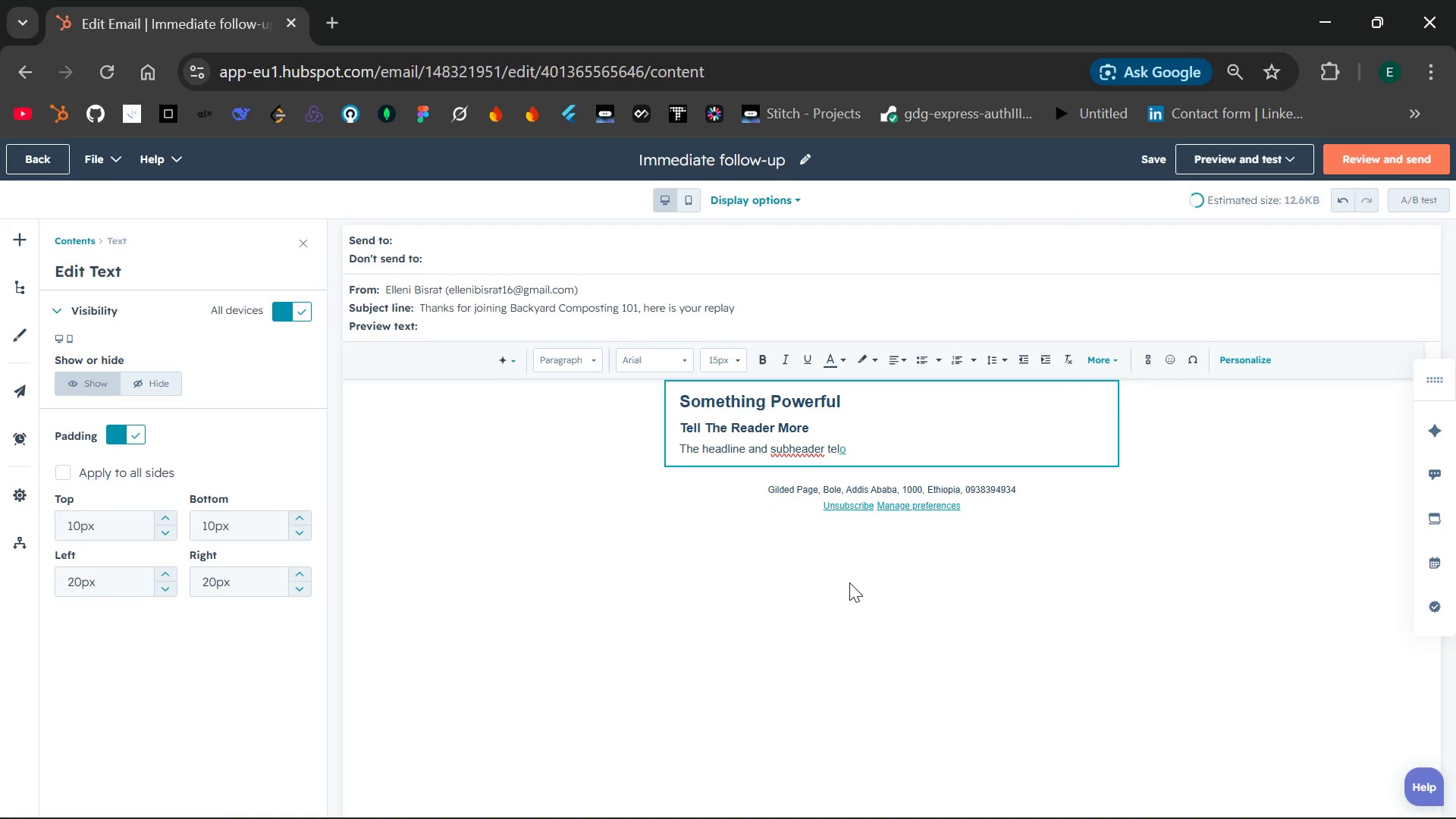 
hold_key(key=Backspace, duration=1.5)
 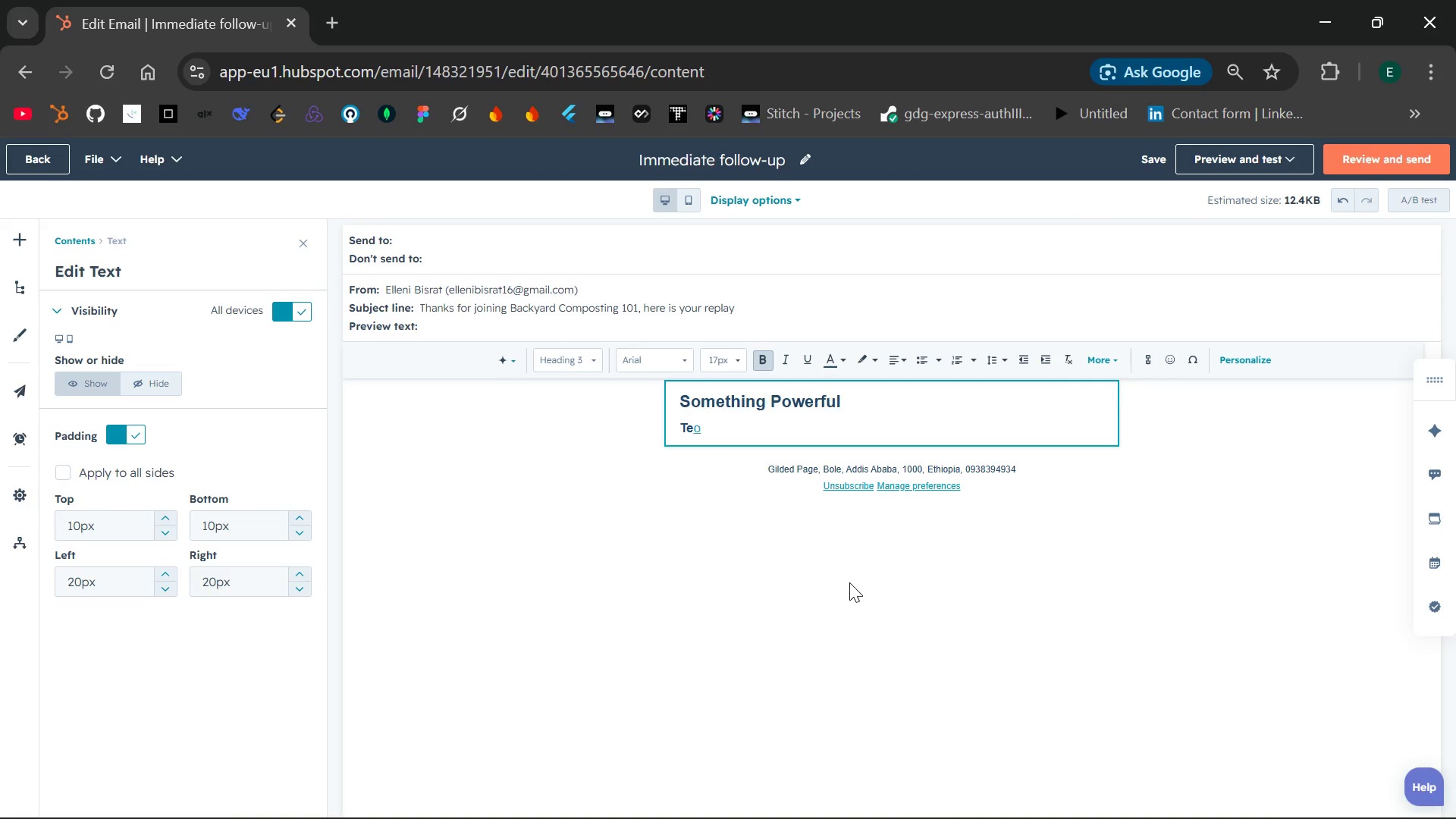 
hold_key(key=Backspace, duration=1.33)
 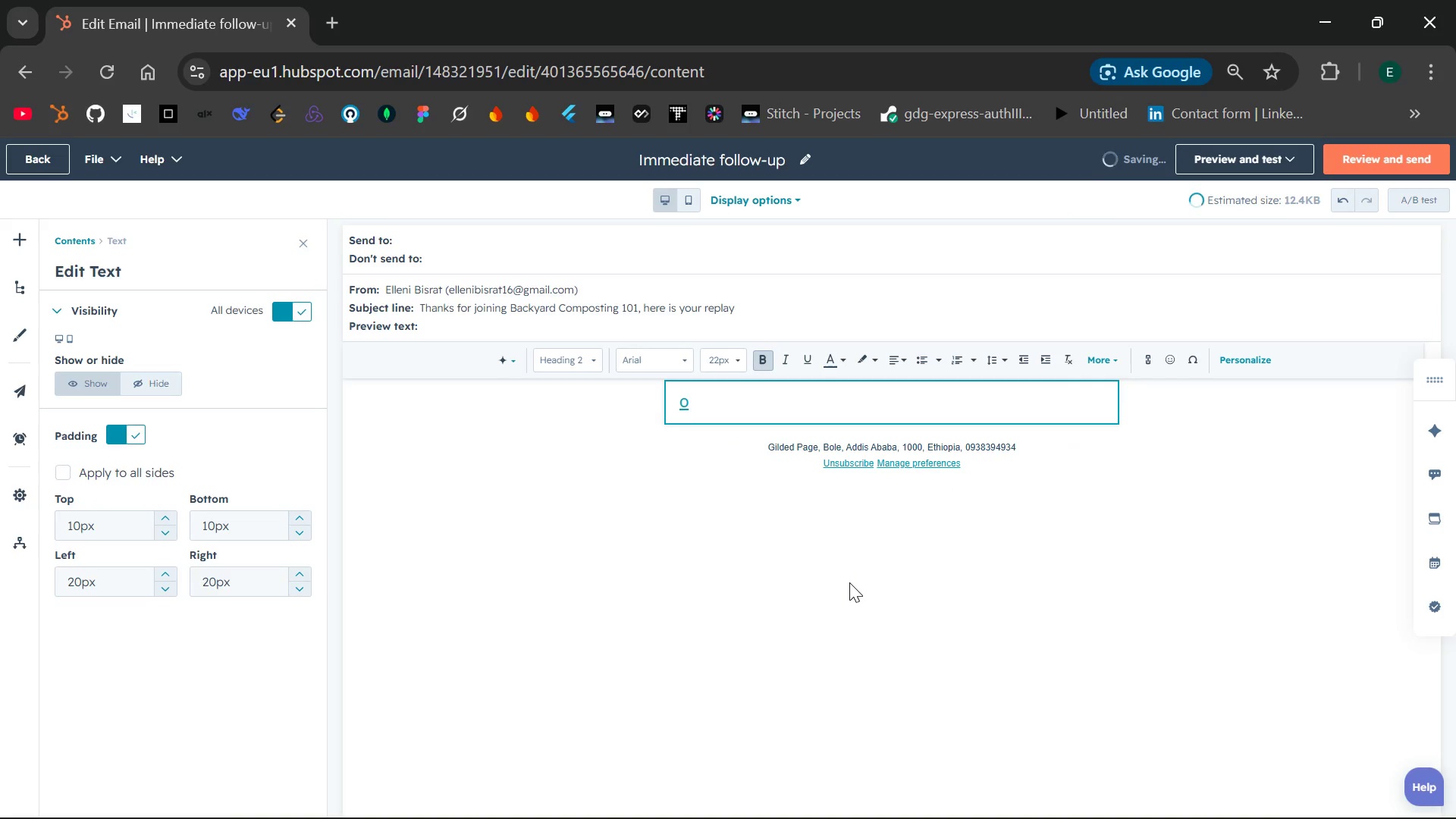 
hold_key(key=Backspace, duration=2.34)
 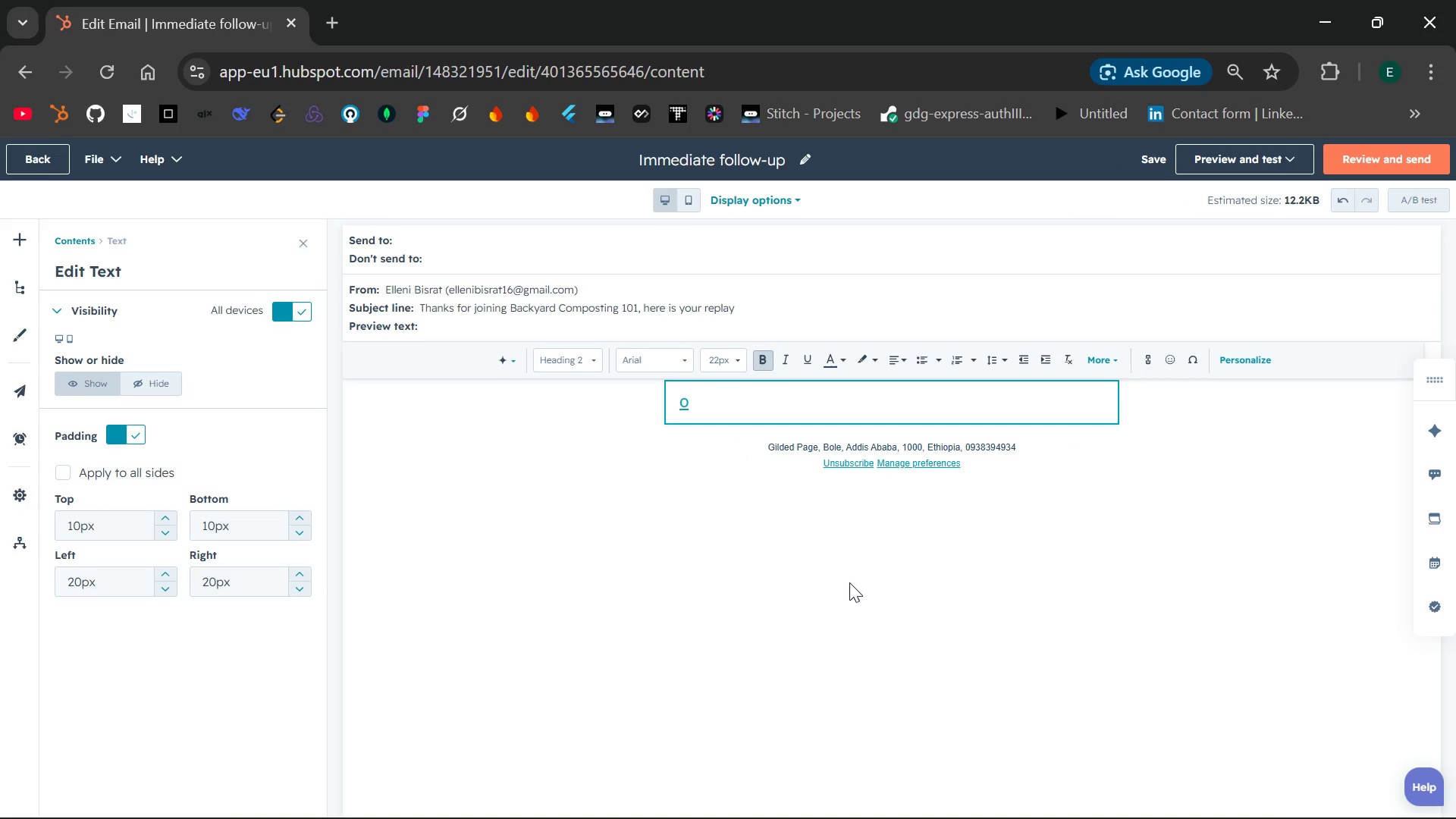 
key(ArrowRight)
 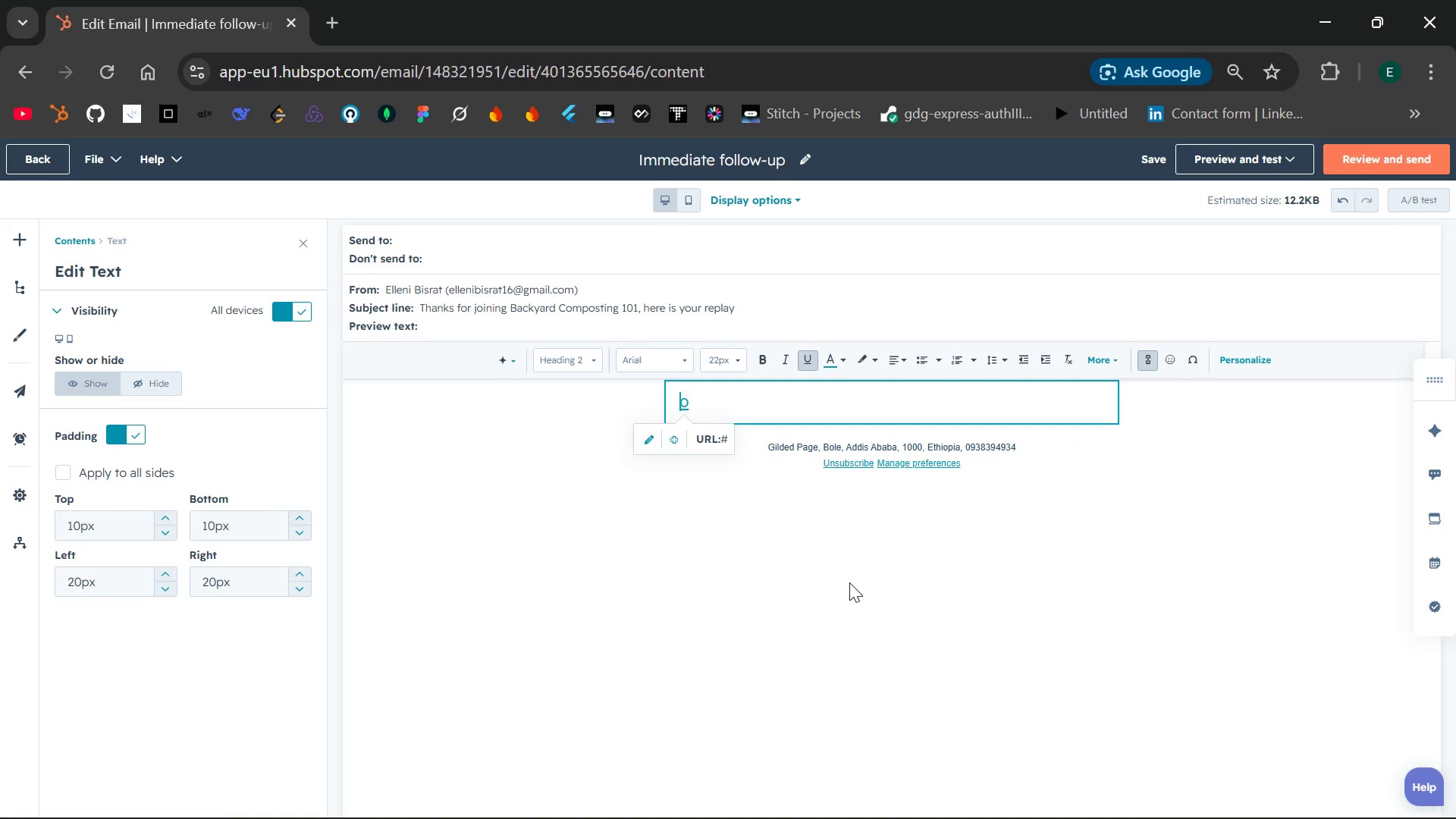 
key(ArrowRight)
 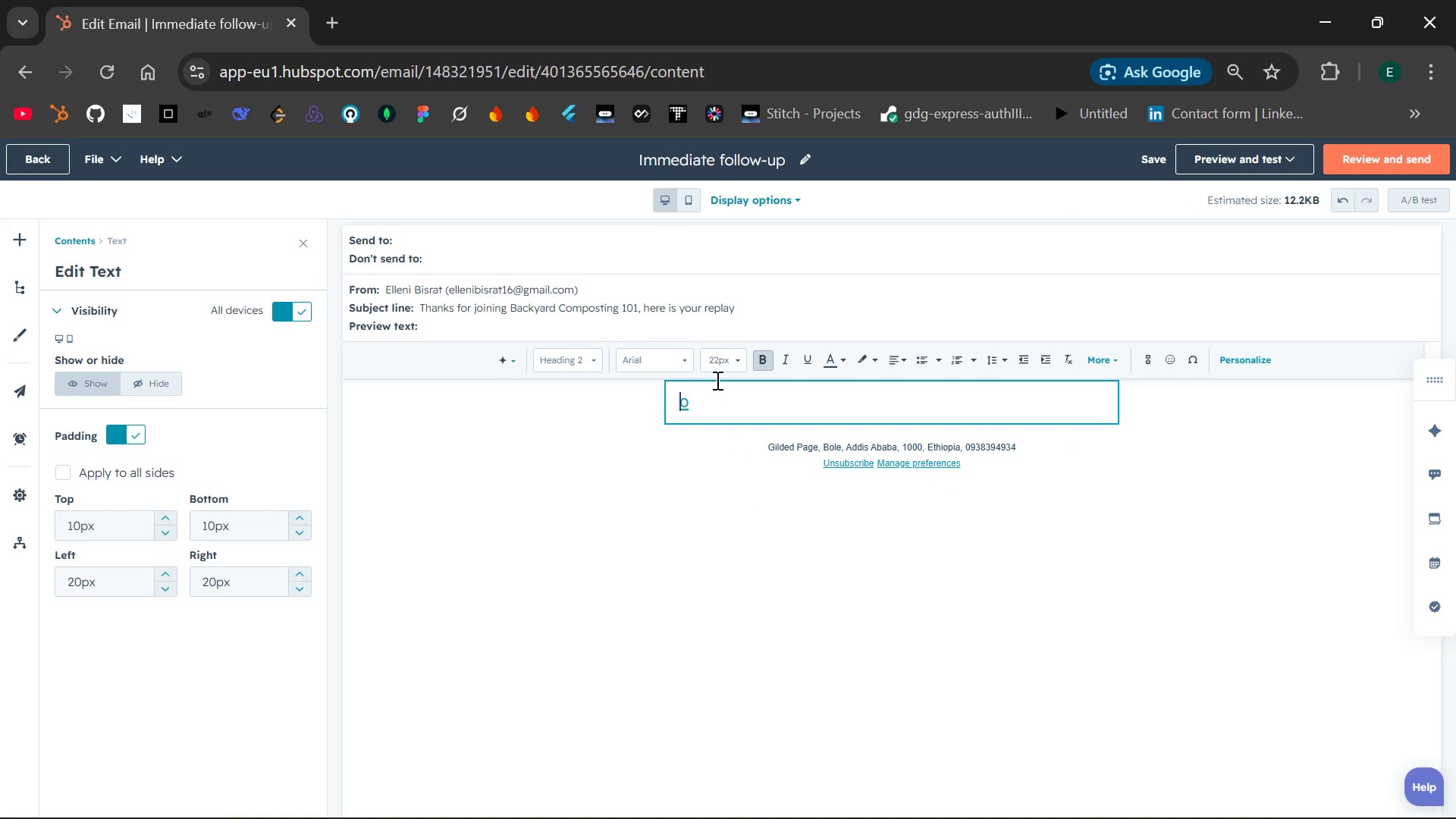 
left_click([719, 401])
 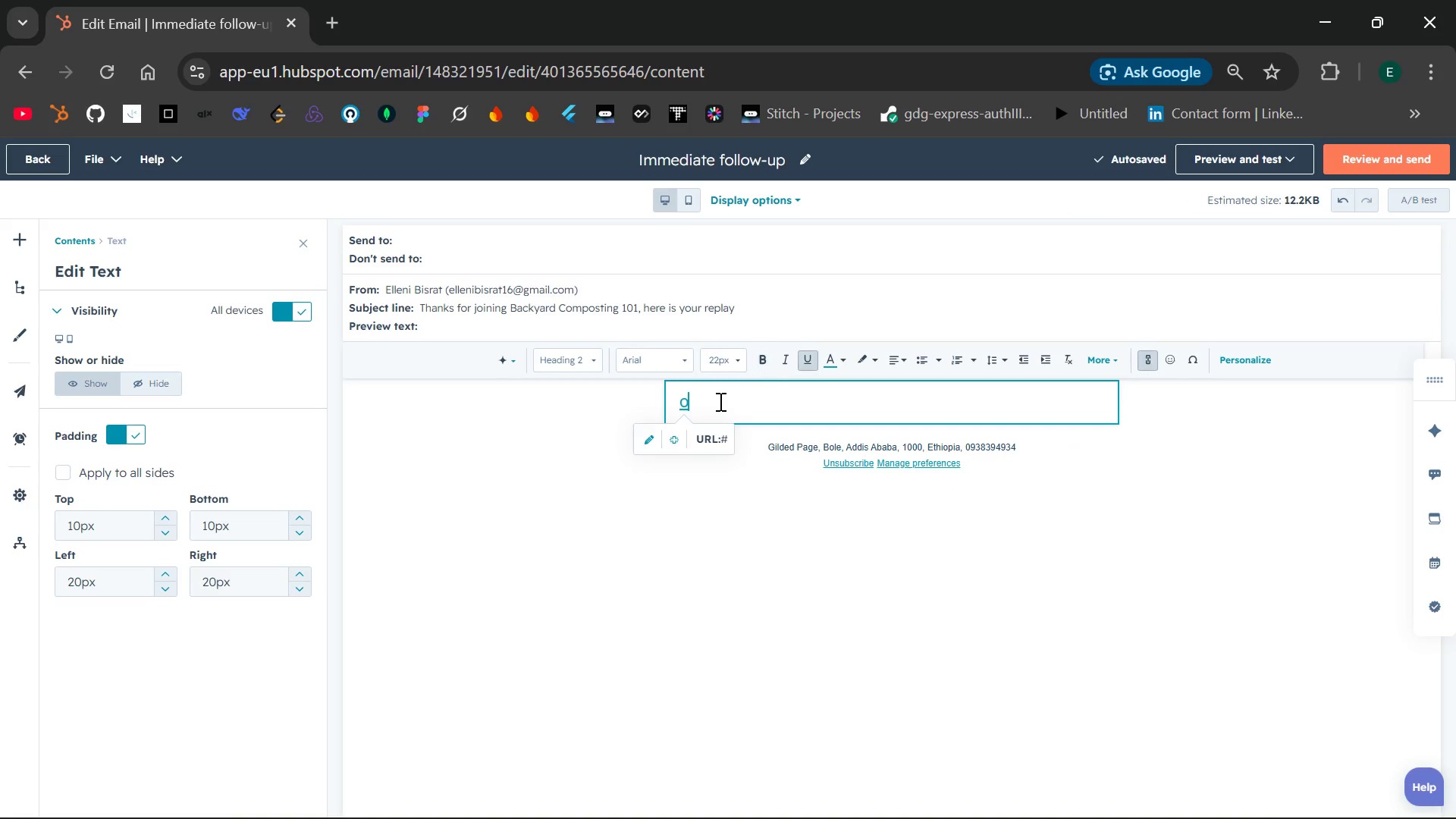 
key(Backspace)
 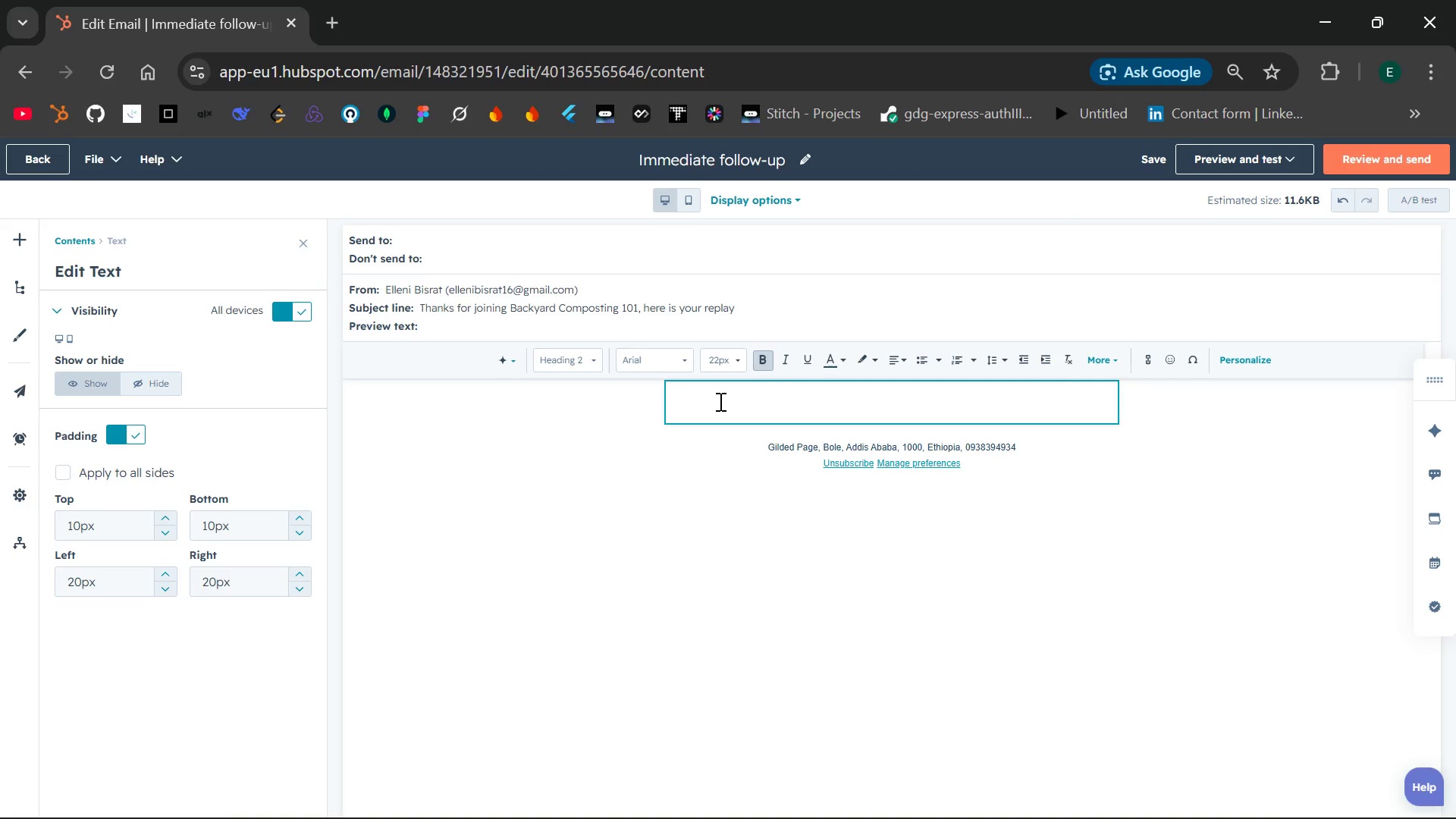 
type(Hi {{contact.firstname}})
 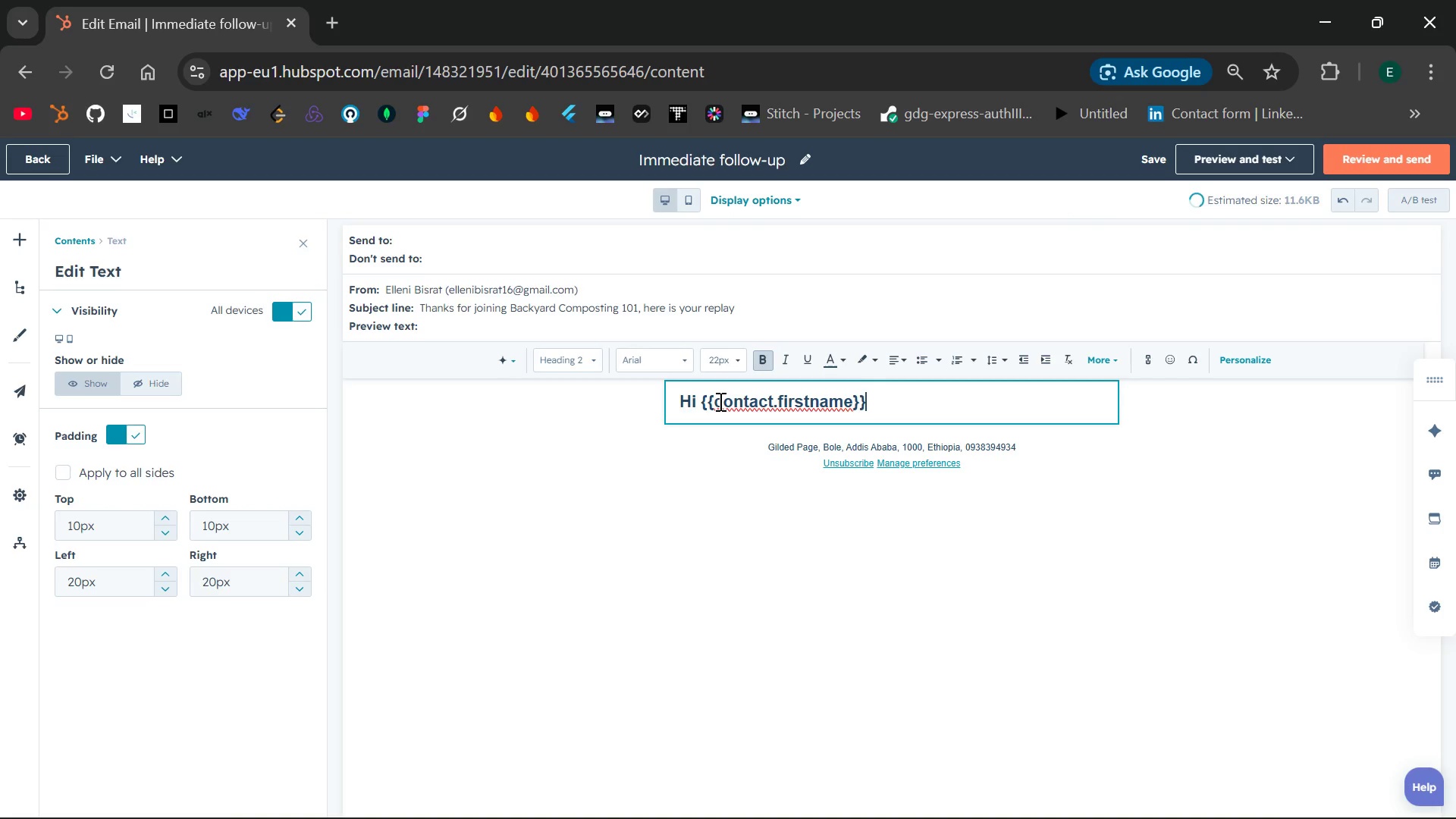 
wait(21.66)
 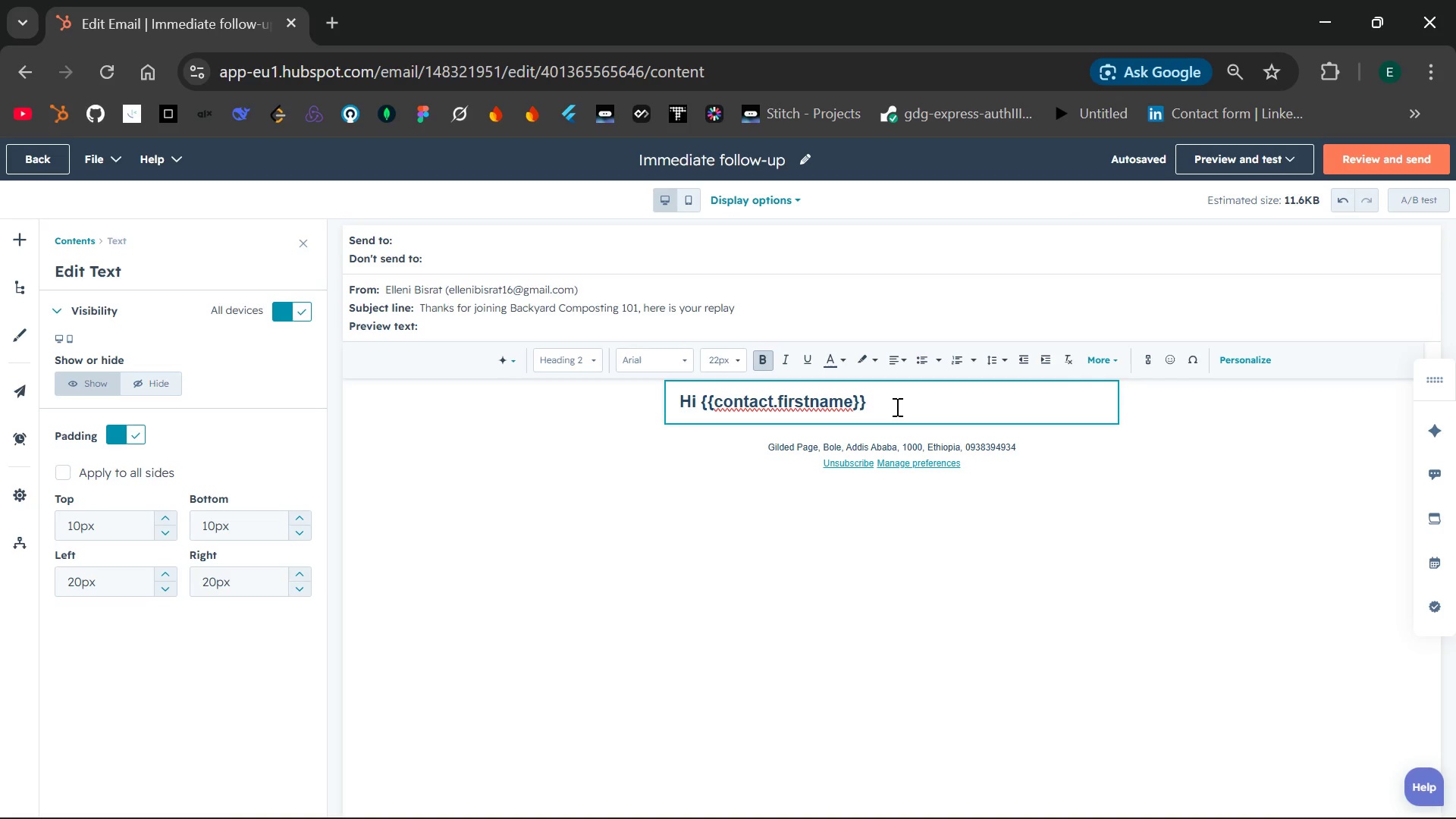 
left_click_drag(start_coordinate=[703, 401], to_coordinate=[868, 403])
 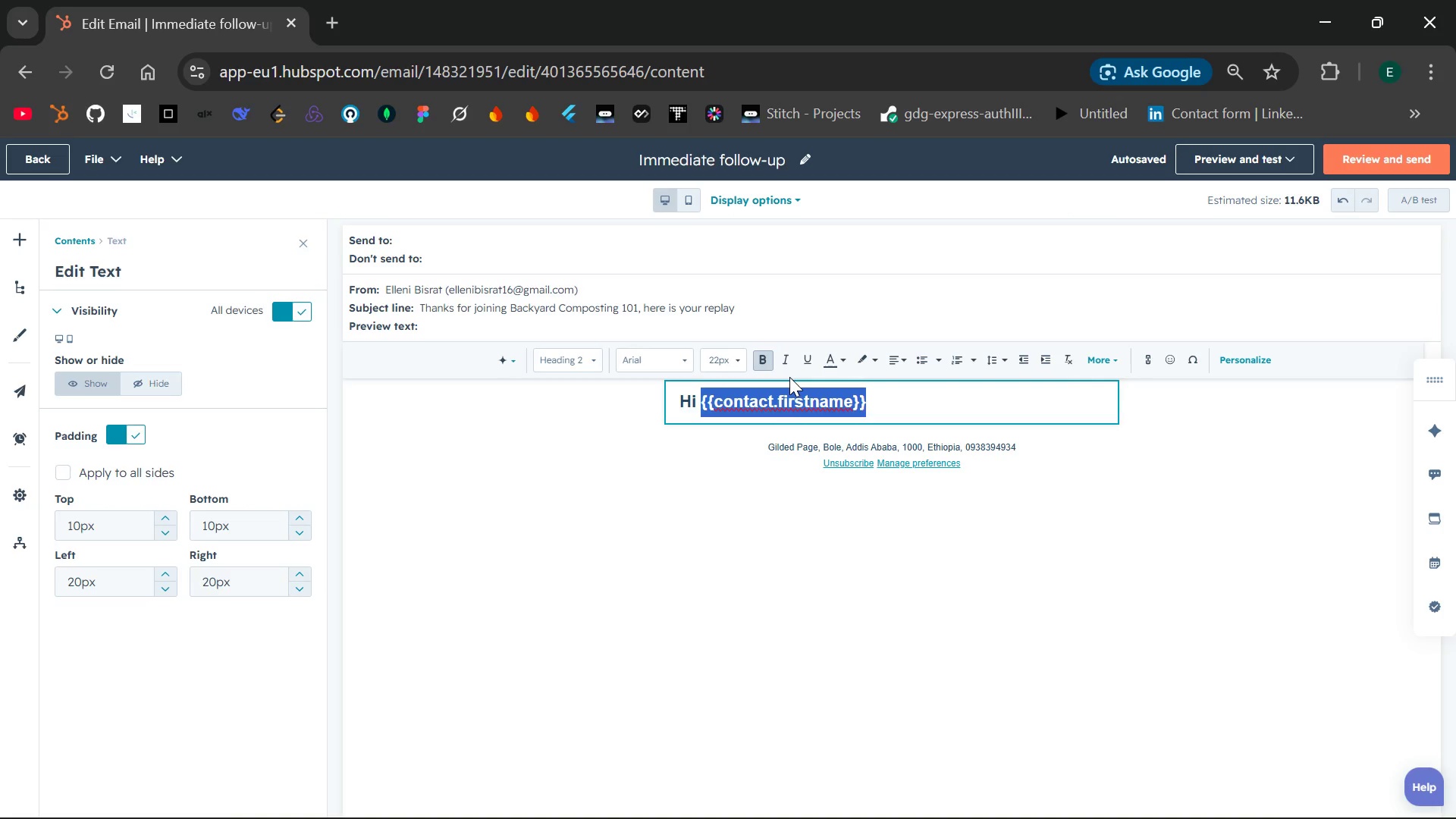 
wait(8.42)
 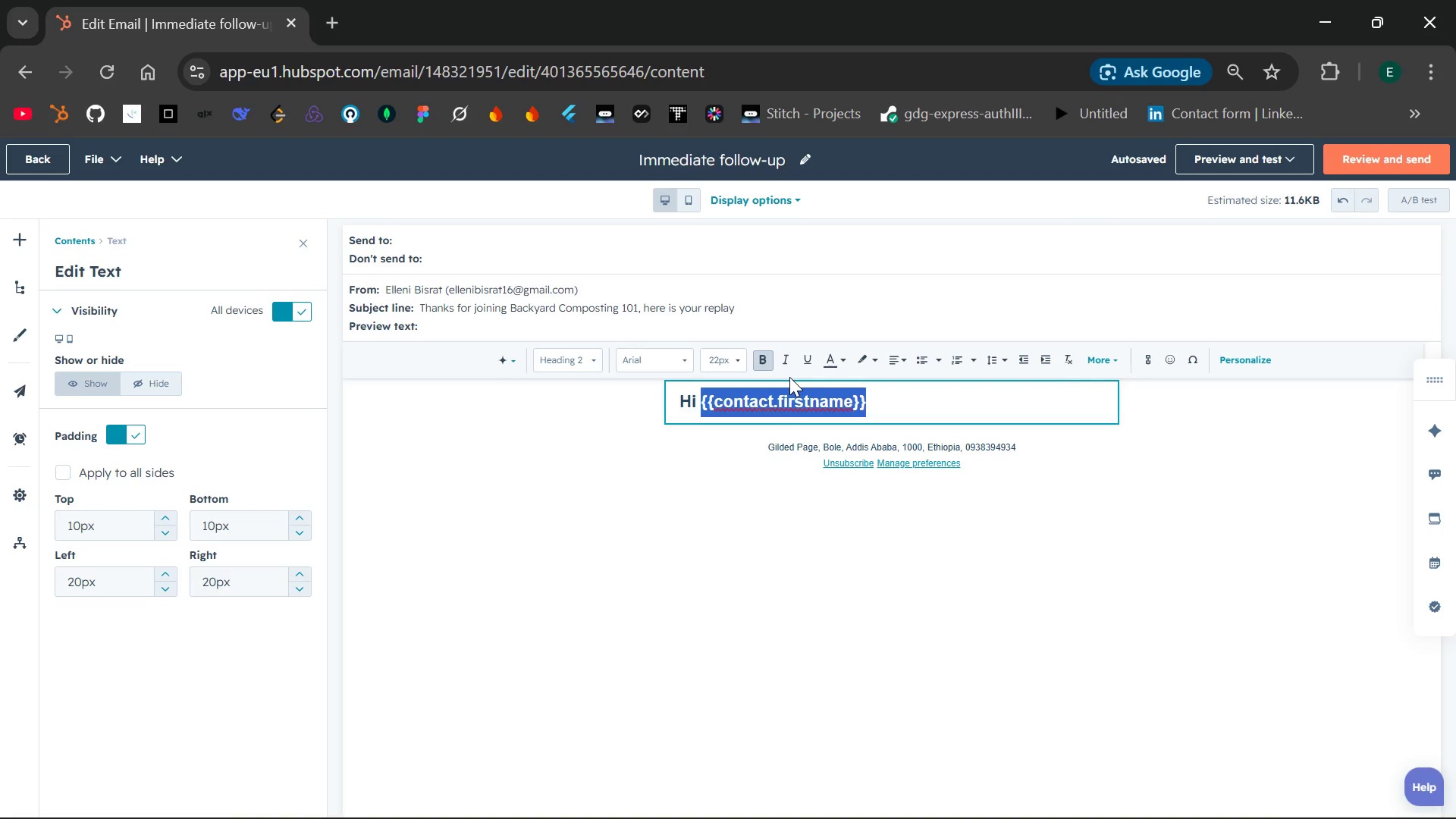 
left_click([1247, 360])
 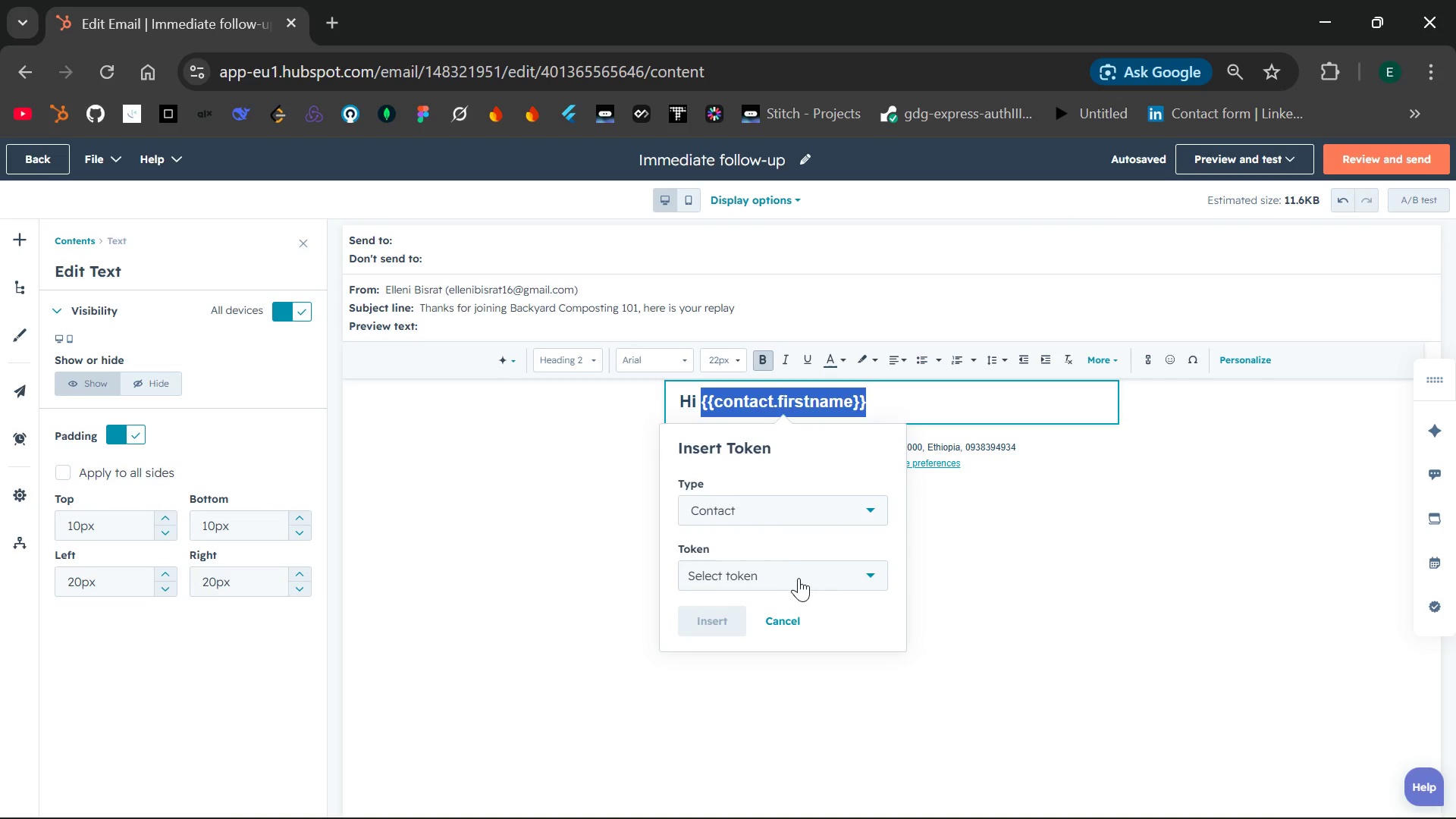 
left_click([795, 579])
 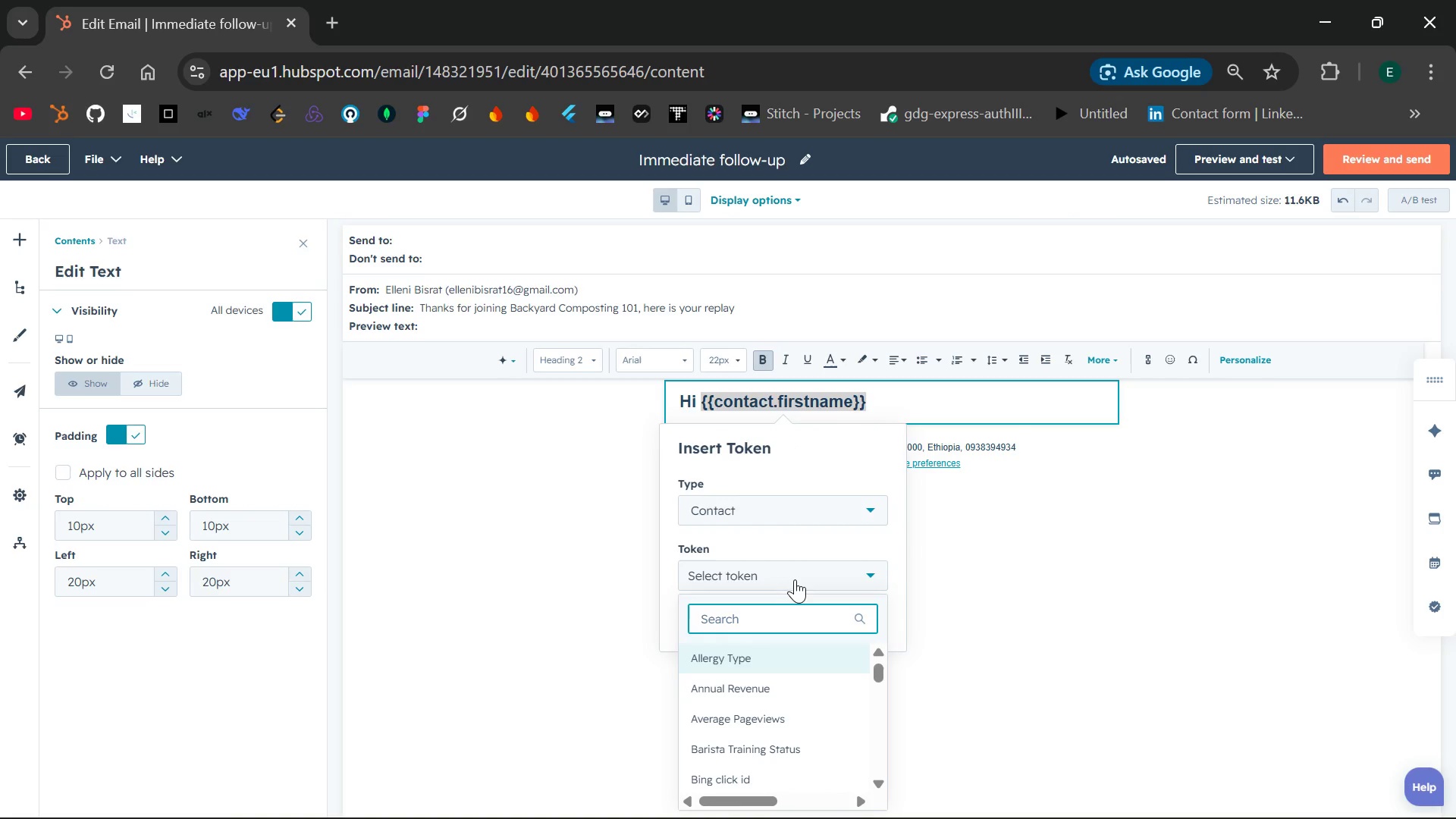 
type(first name)
 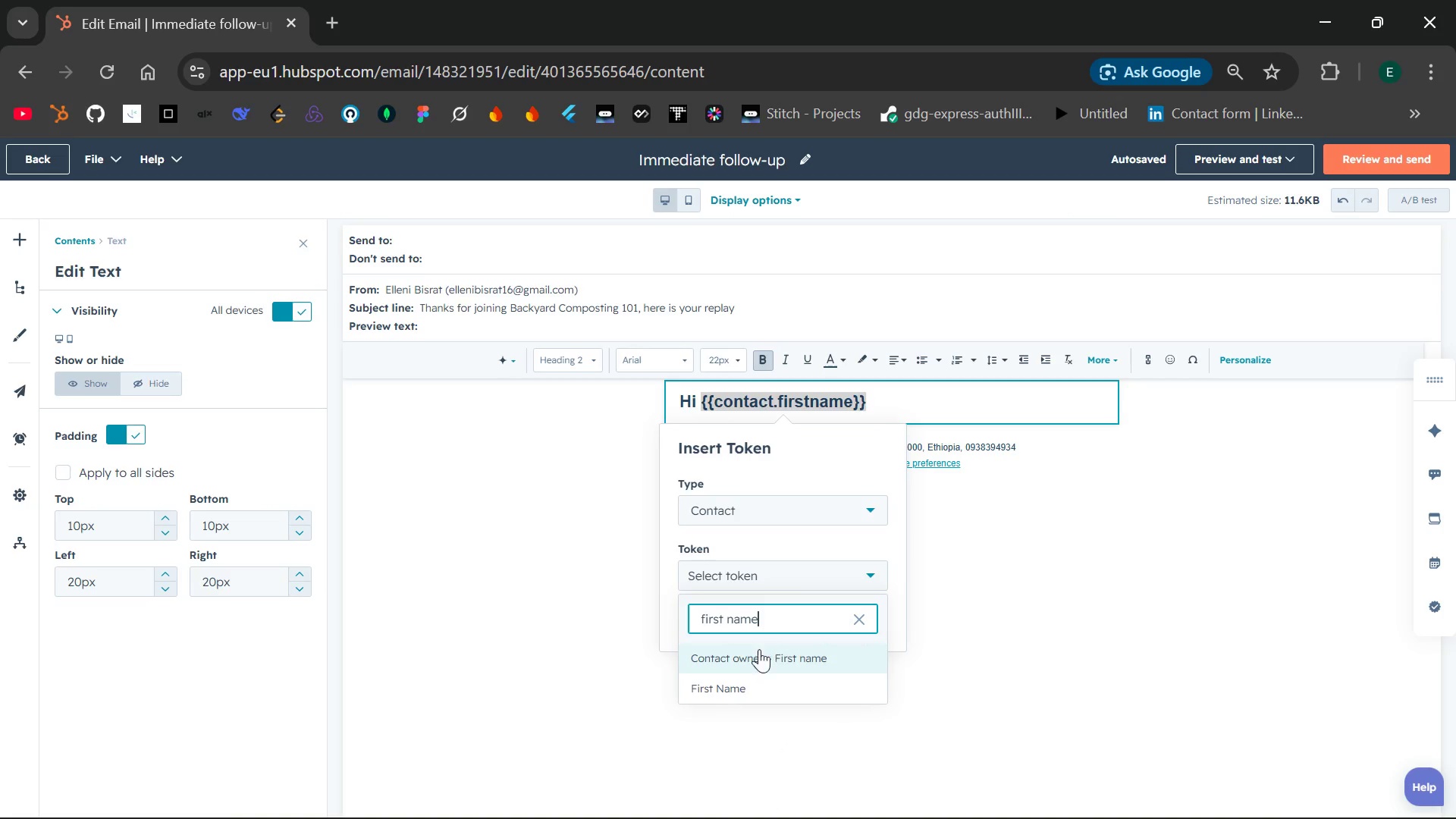 
left_click([730, 682])
 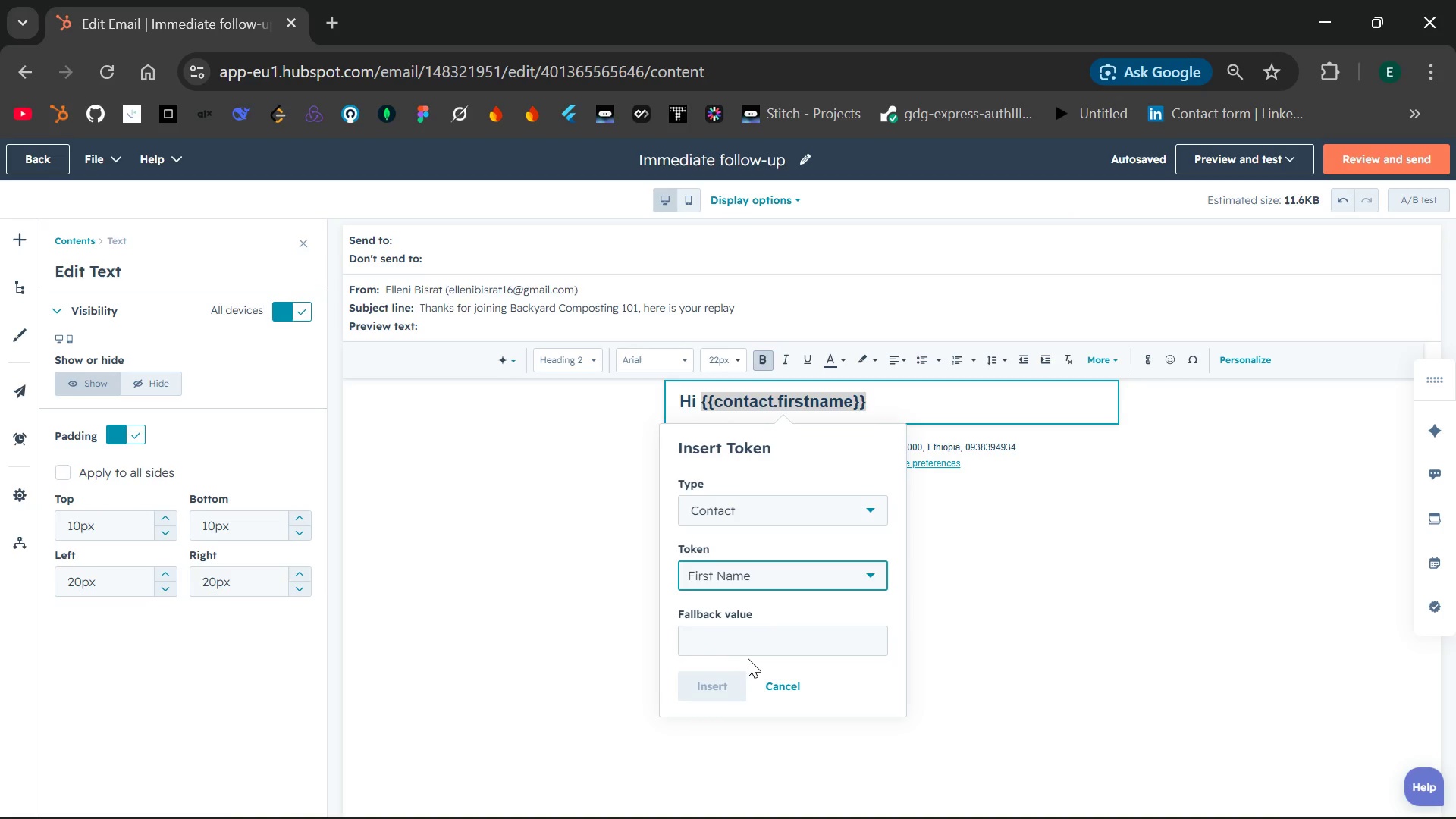 
left_click([754, 645])
 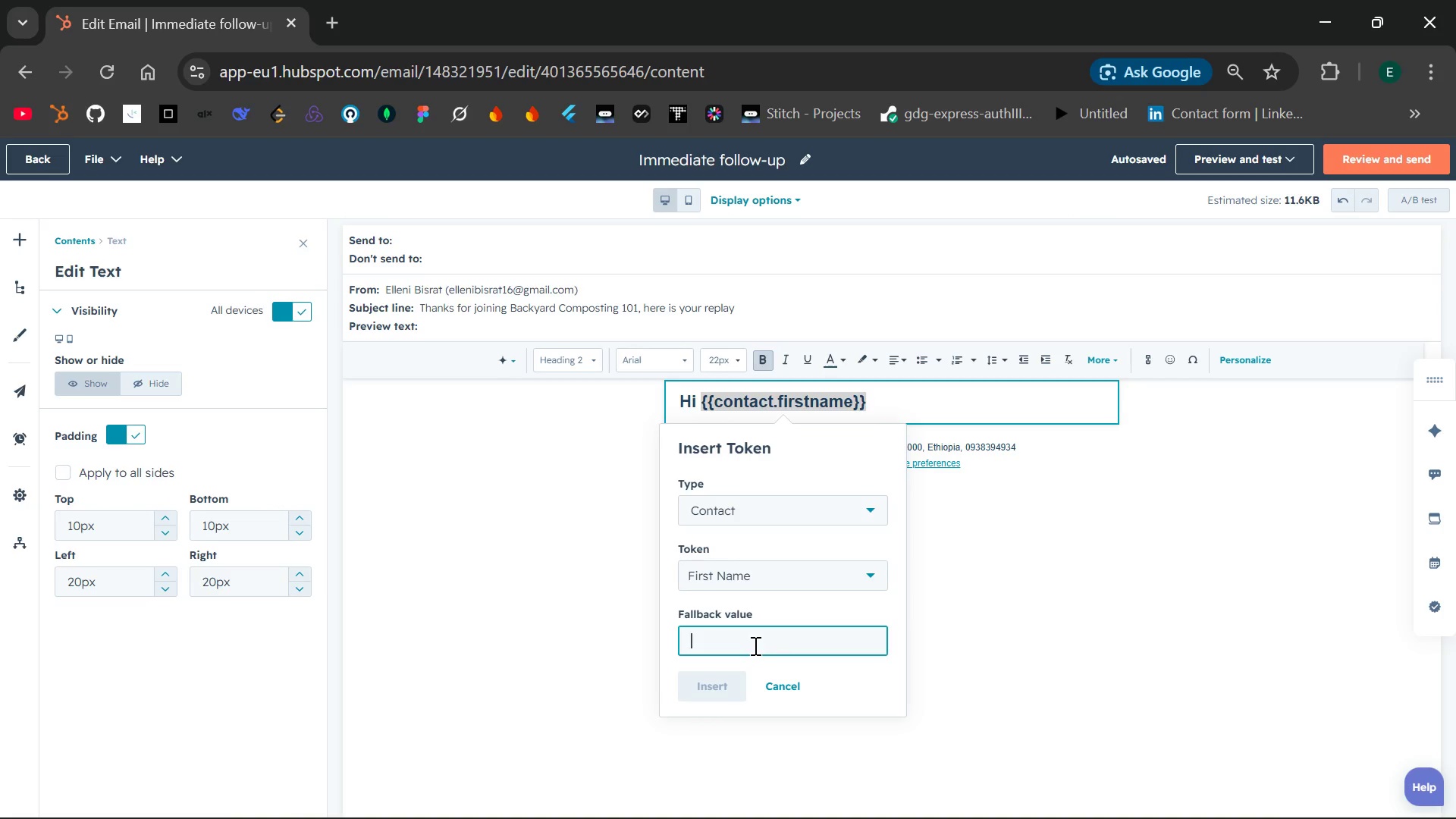 
hold_key(key=ShiftLeft, duration=0.88)
 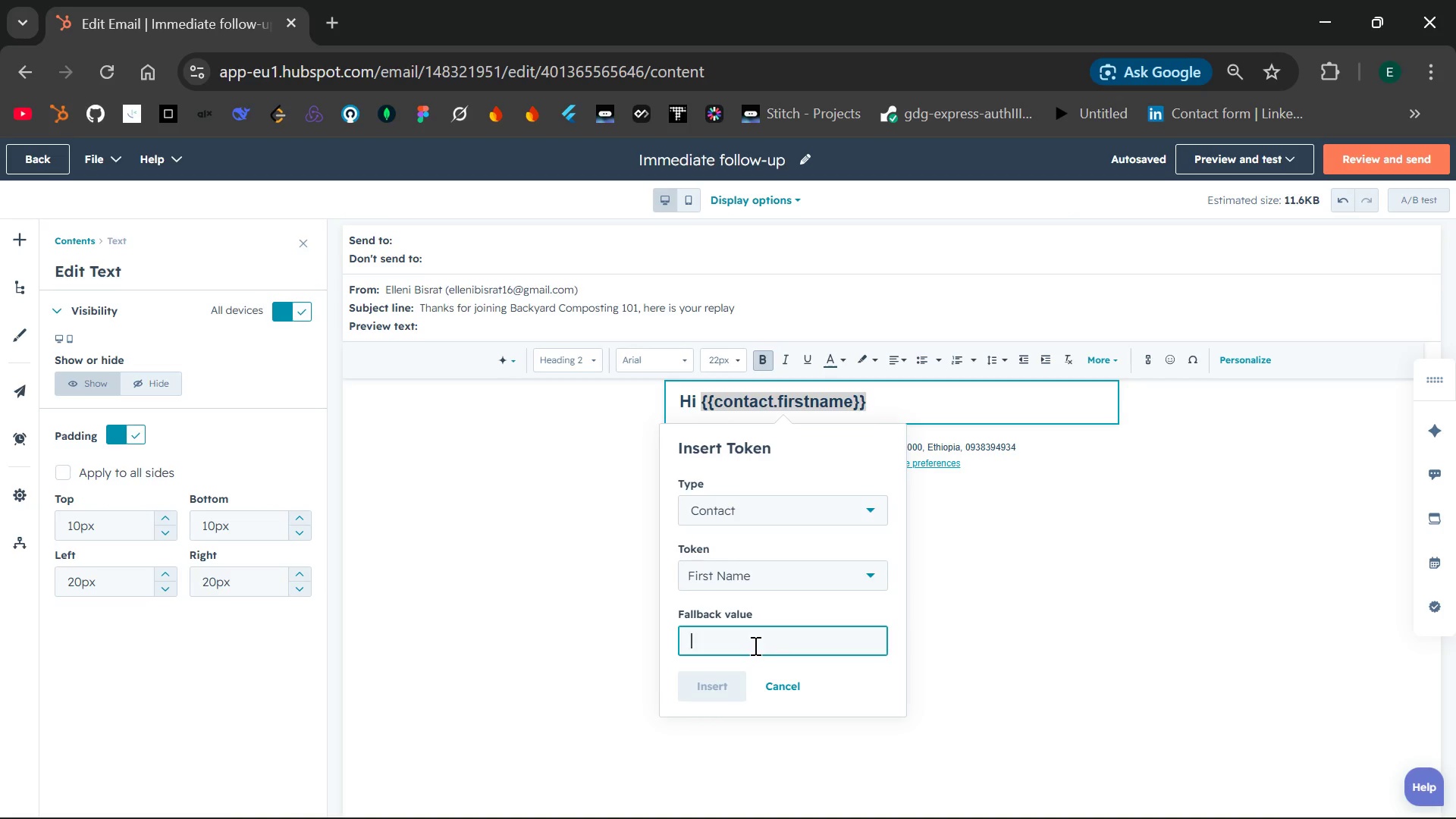 
type(There)
key(Backspace)
key(Backspace)
key(Backspace)
key(Backspace)
key(Backspace)
type(there)
 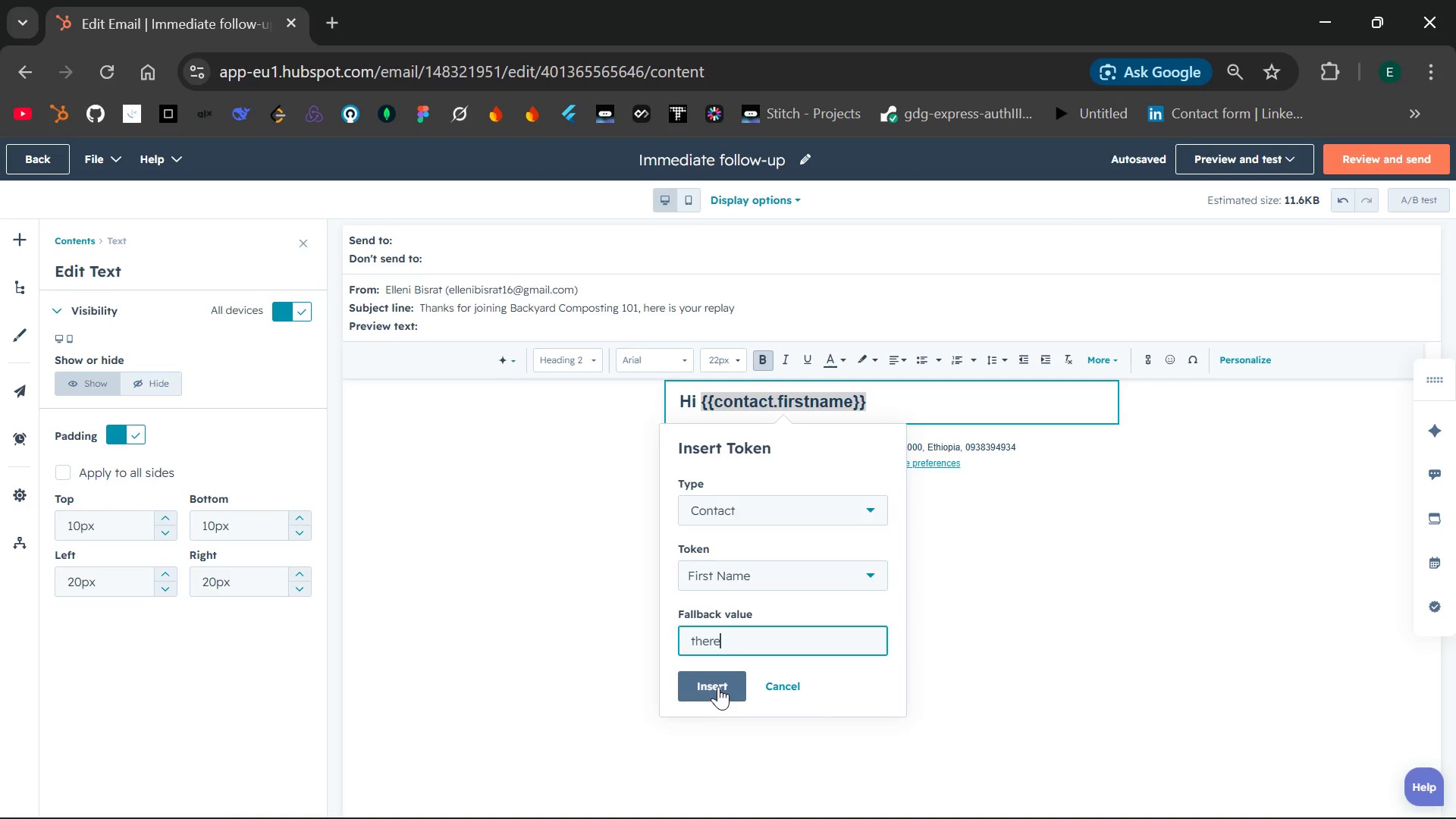 
left_click([718, 686])
 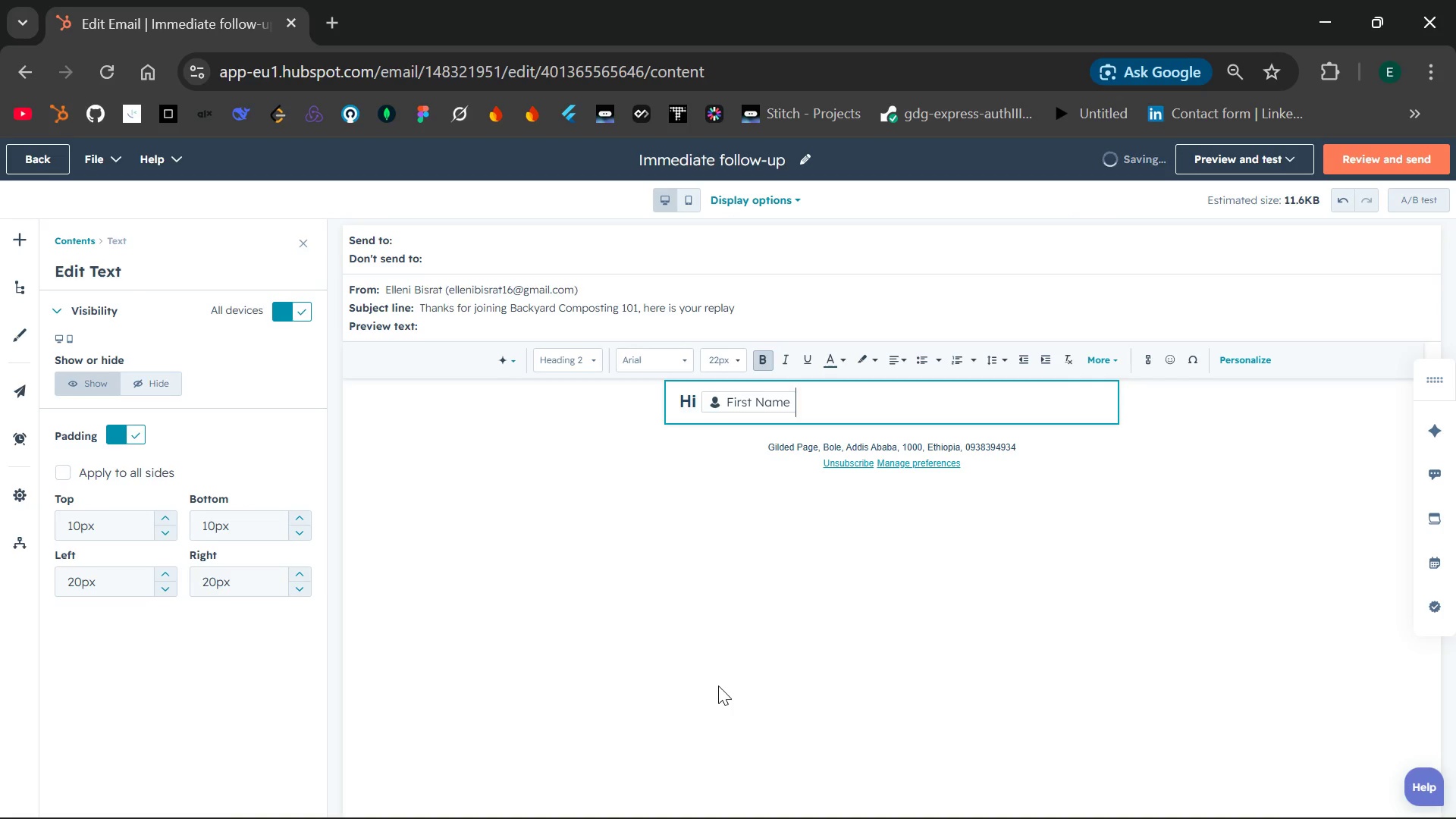 
key(Comma)
 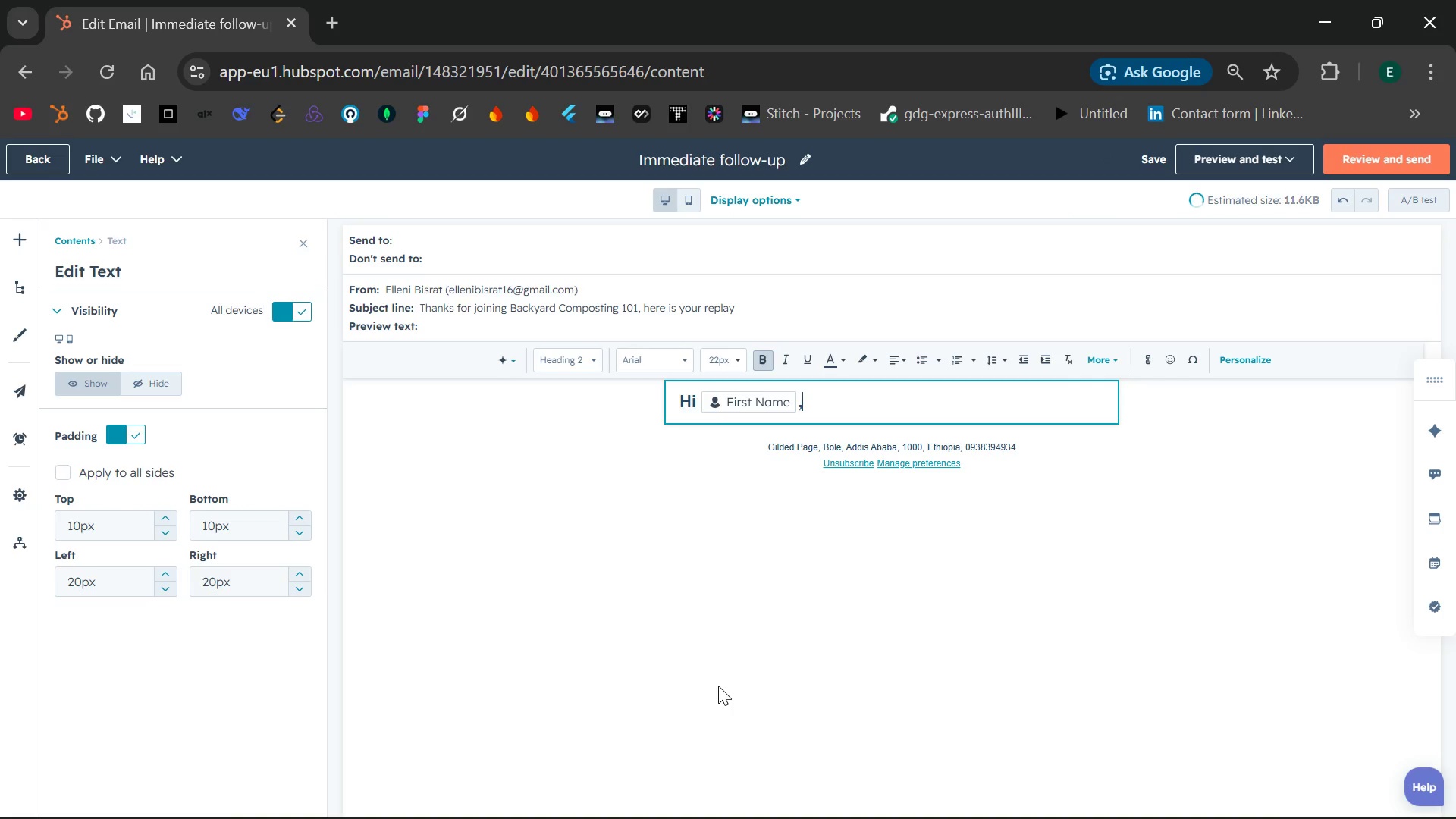 
key(Enter)
 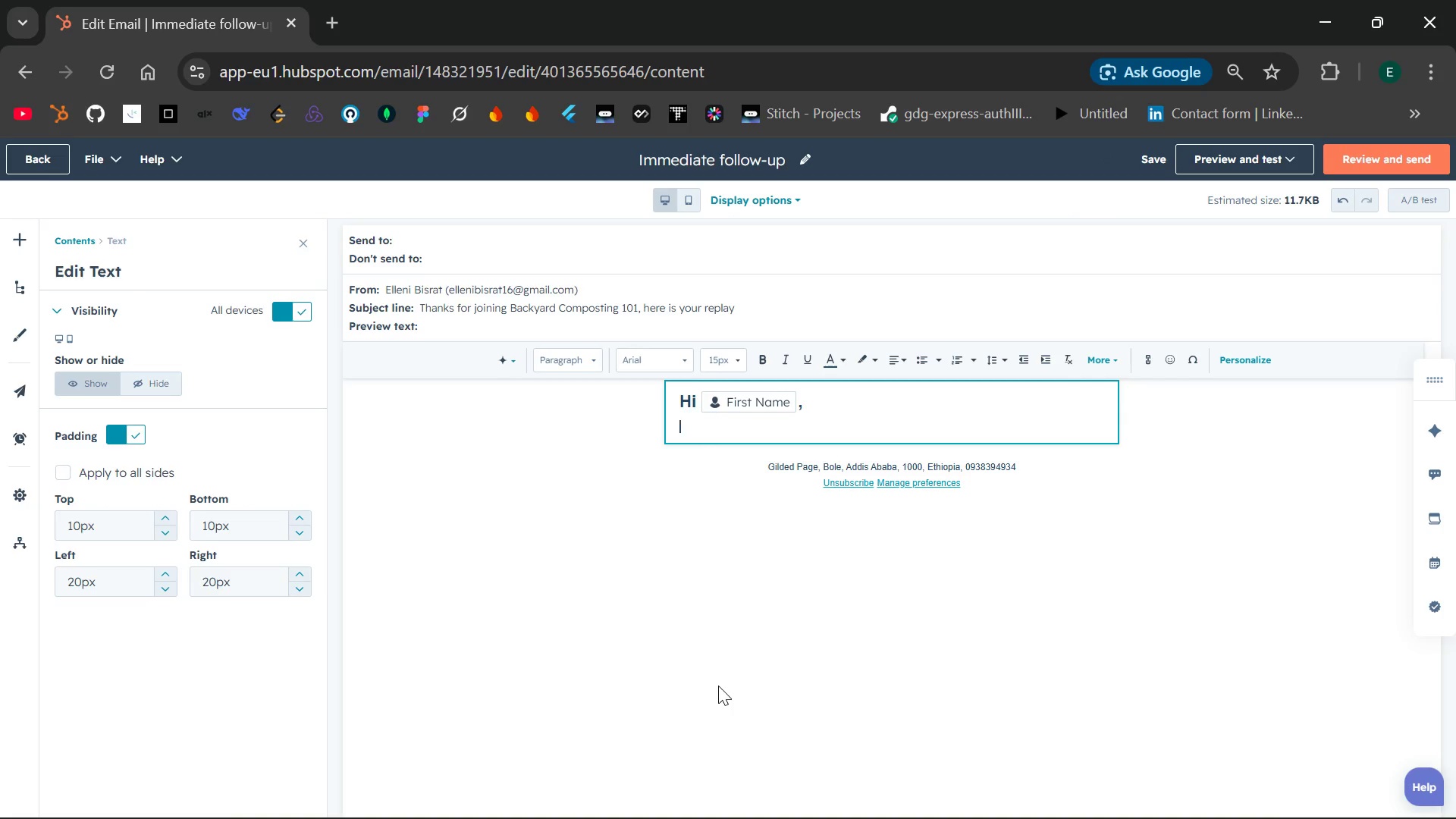 
type(Thank you)
 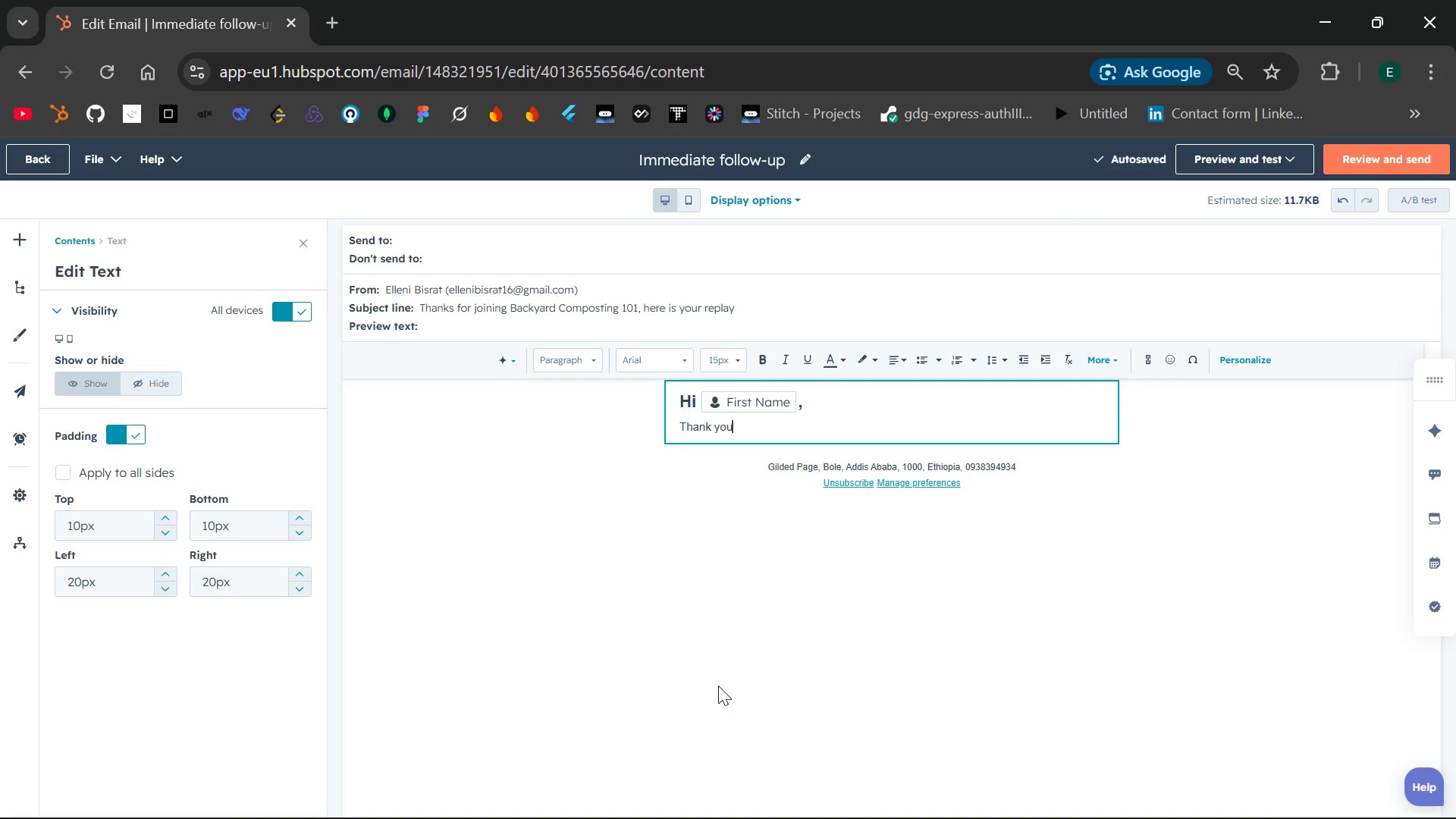 
wait(12.34)
 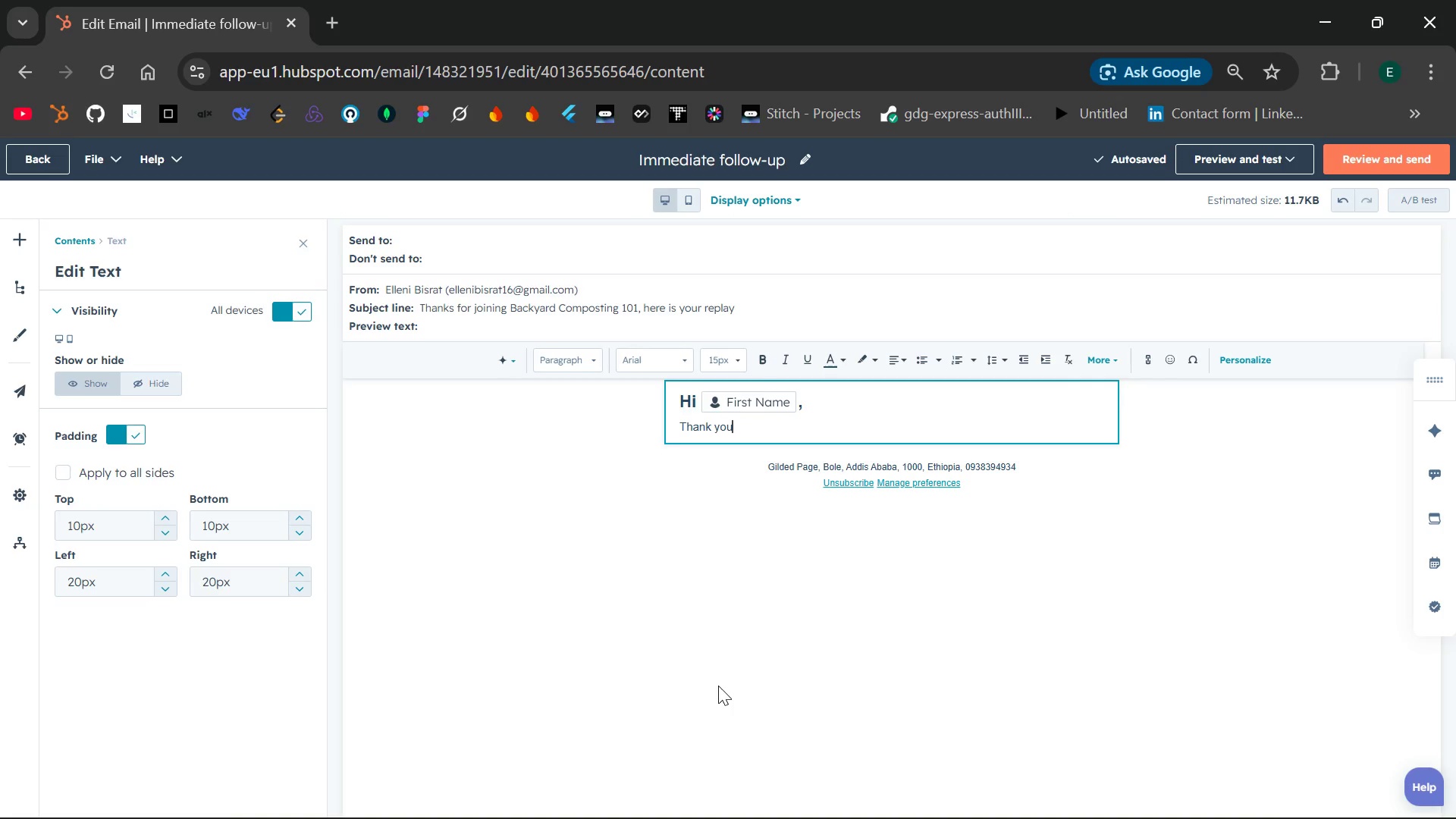 
type( for attending our Backyard Comp)
 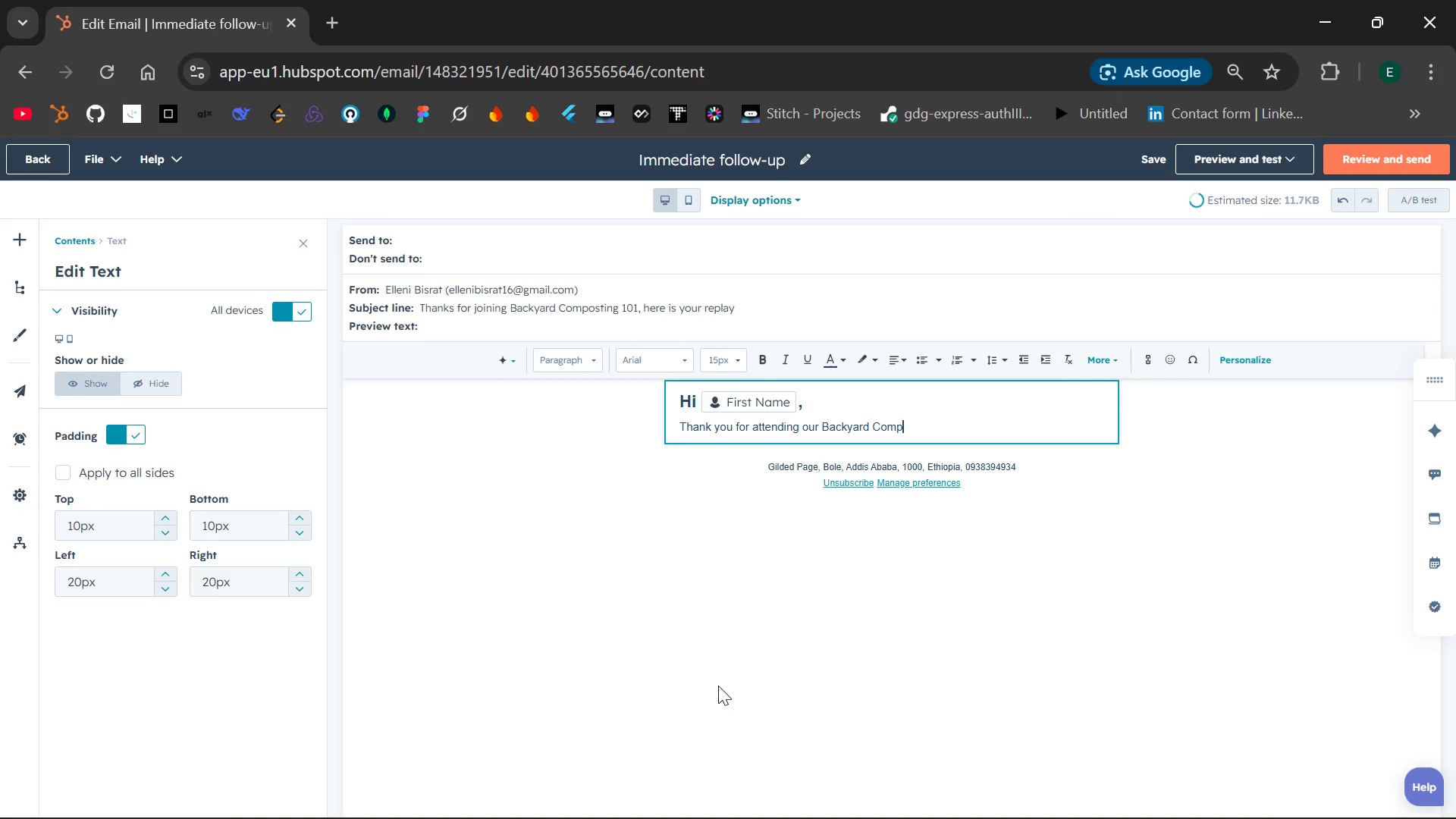 
type(osting 101 webinar ! )
 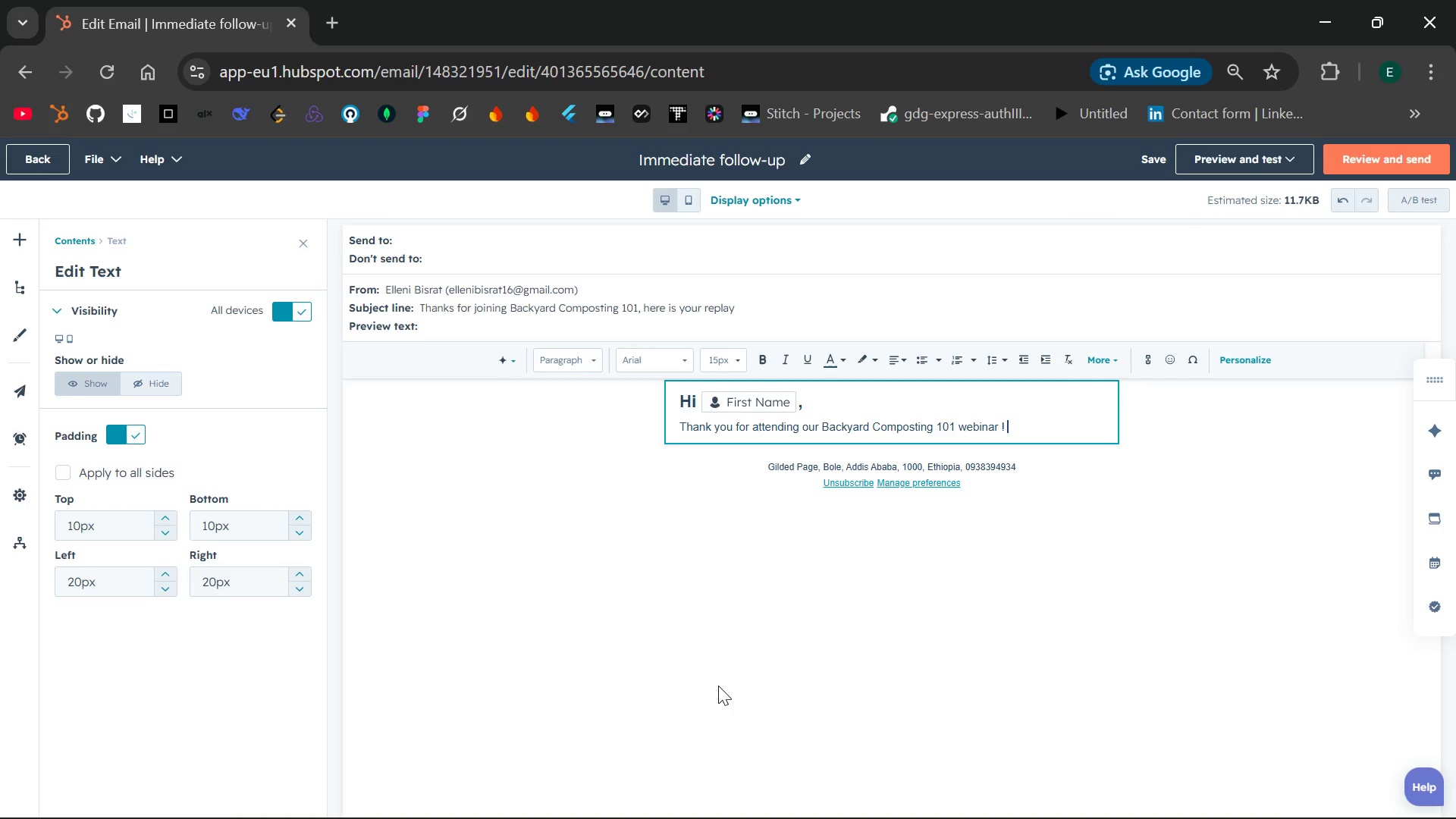 
type(We loved having )
 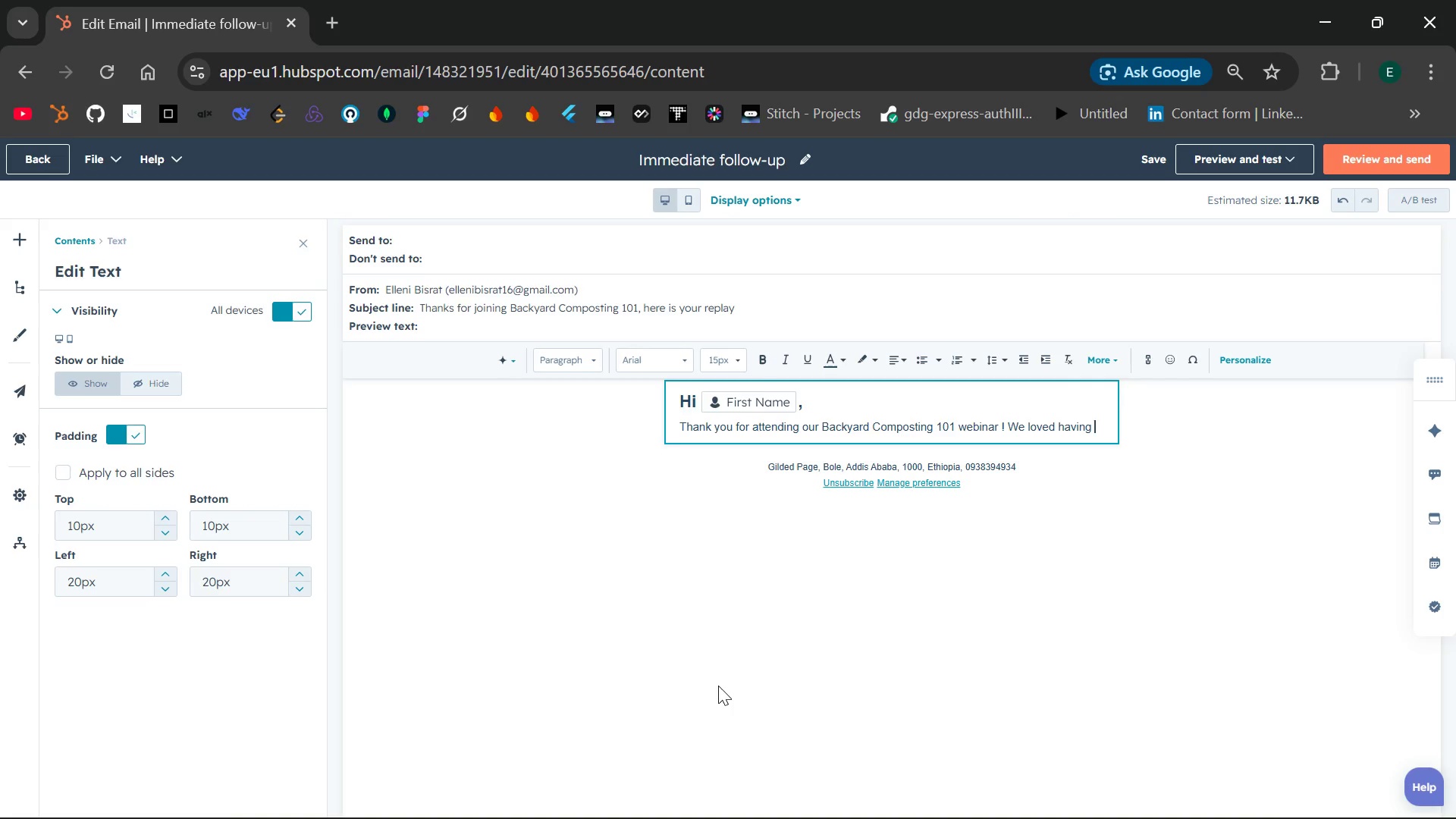 
type(you, and we covered a lot of ground from reducing kitchen scraps to ground )
key(Backspace)
key(Backspace)
key(Backspace)
key(Backspace)
key(Backspace)
key(Backspace)
 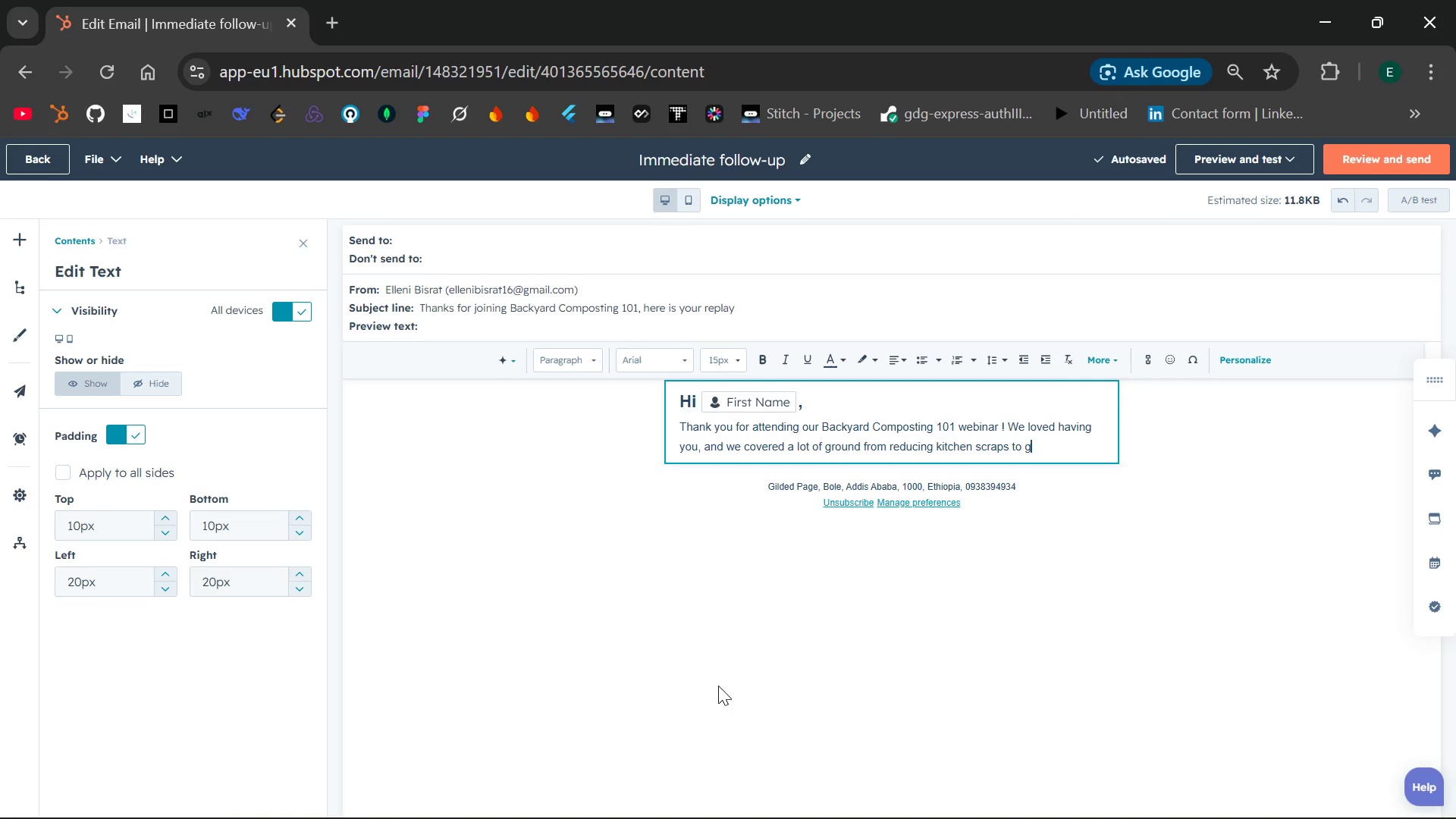 
wait(5.45)
 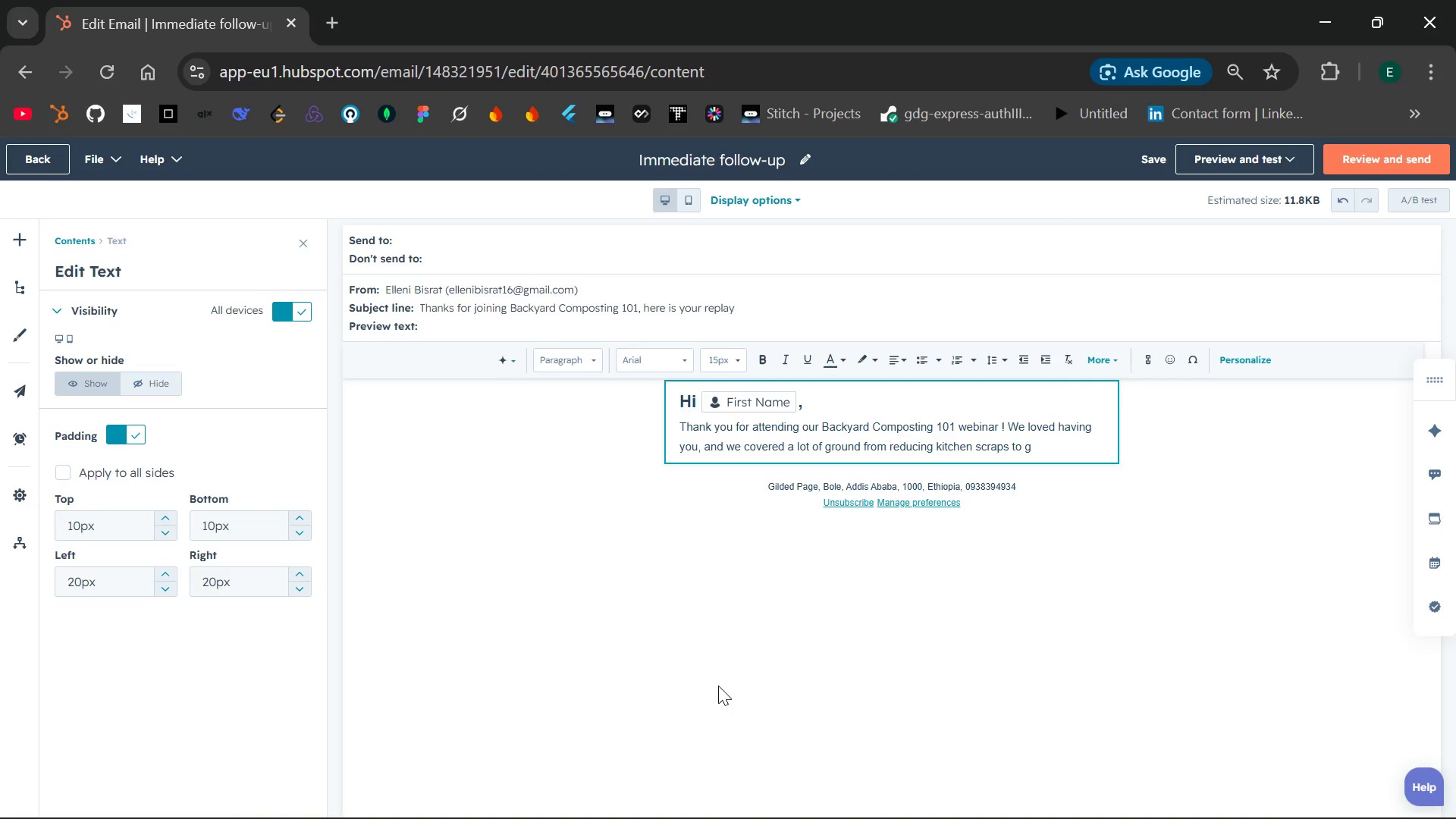 
key(Backspace)
type(building a simple backyard pile.)
 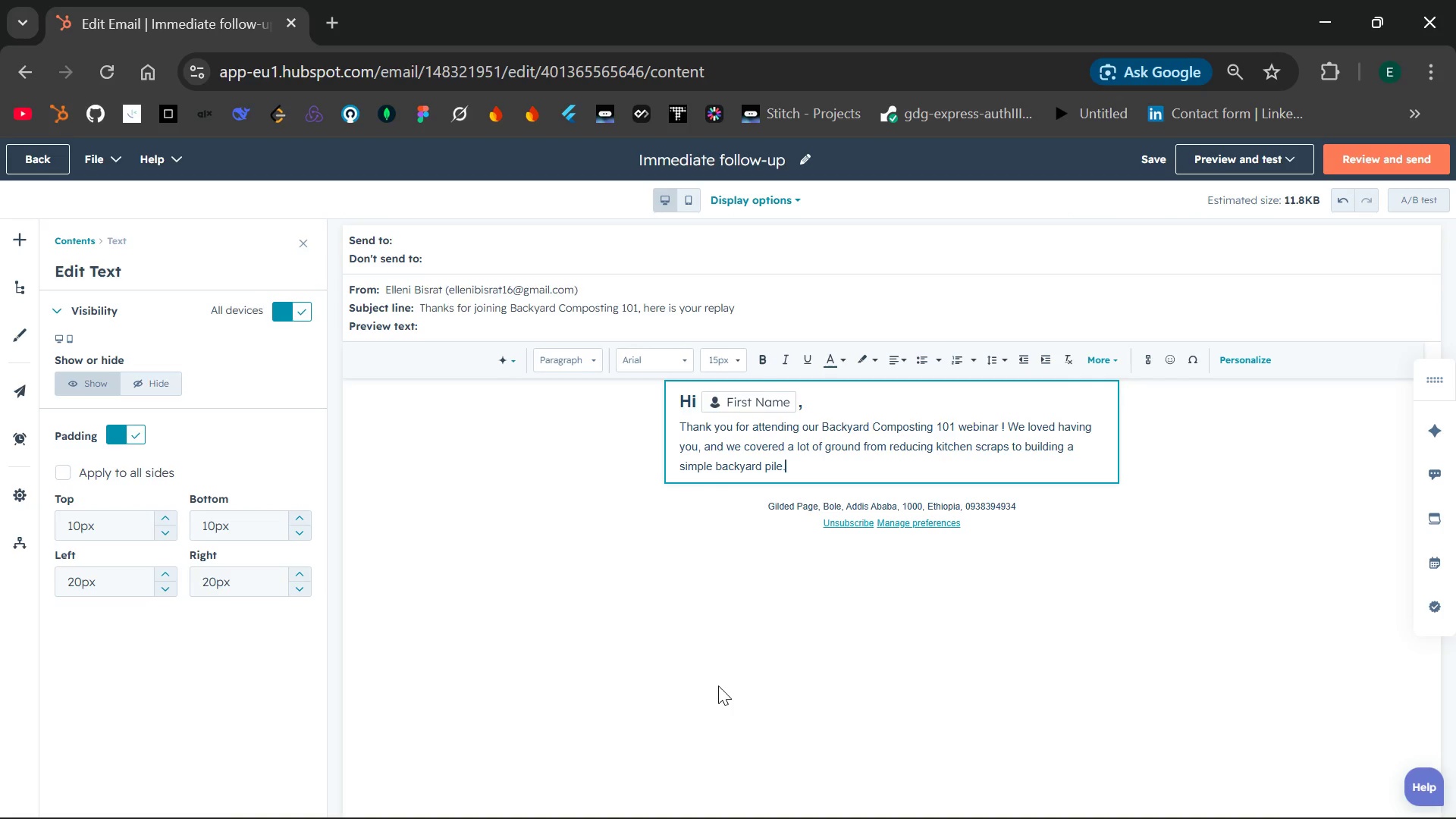 
key(Enter)
 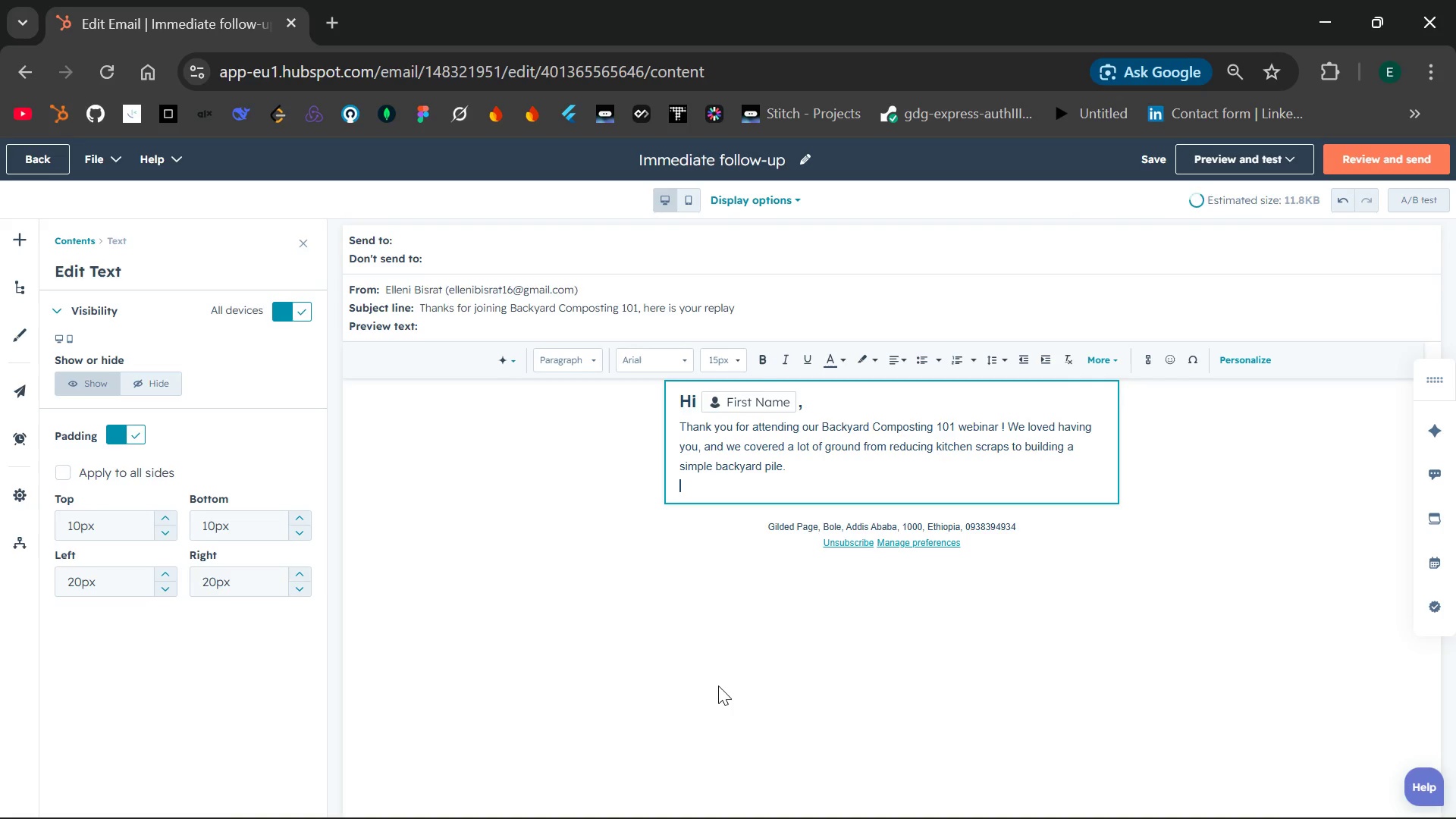 
type(If you missed any part or )
 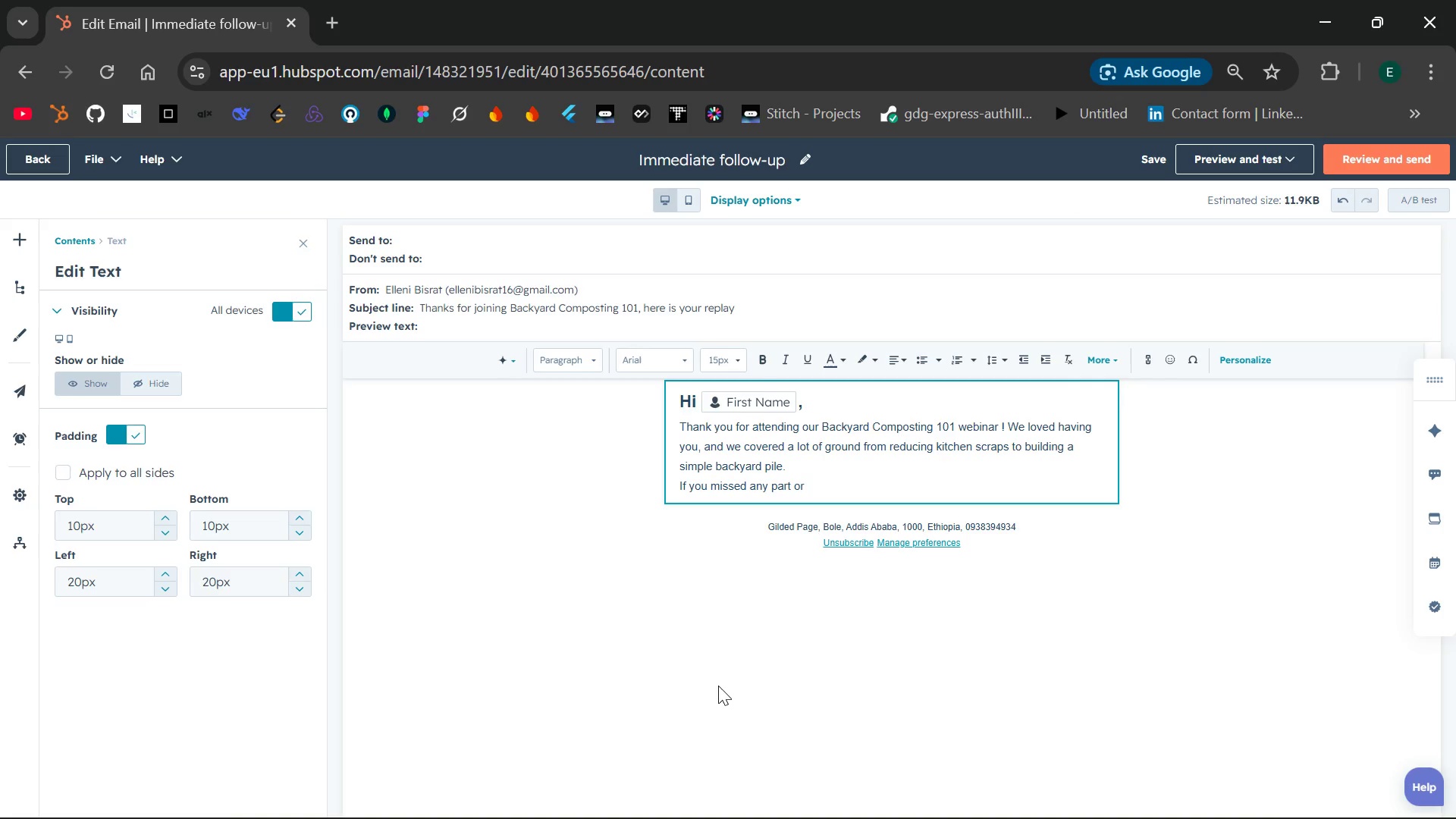 
type(want to revisit a section )
key(Backspace)
type(, you can watch the )
 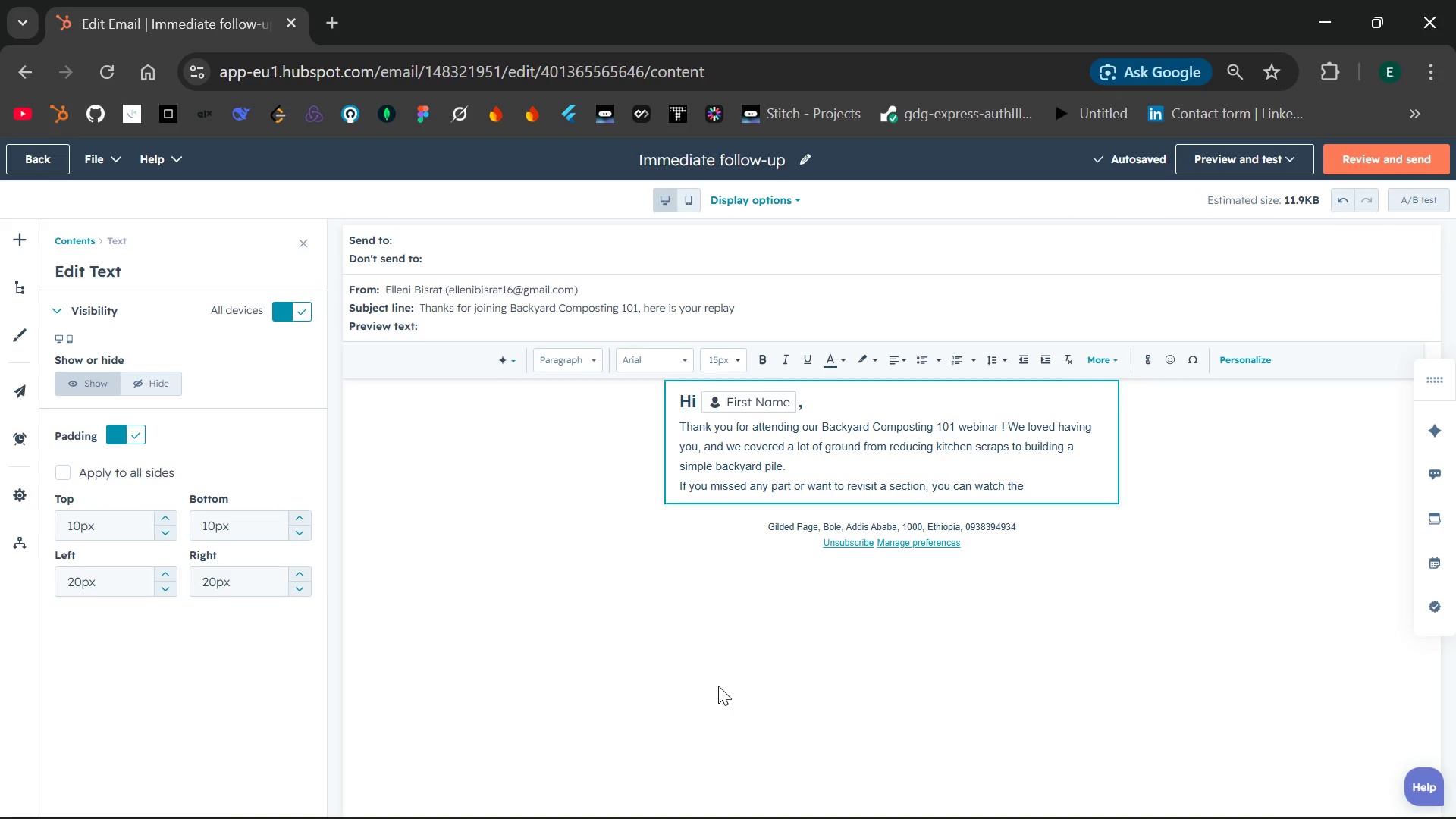 
type(full replay anytime using the b)
 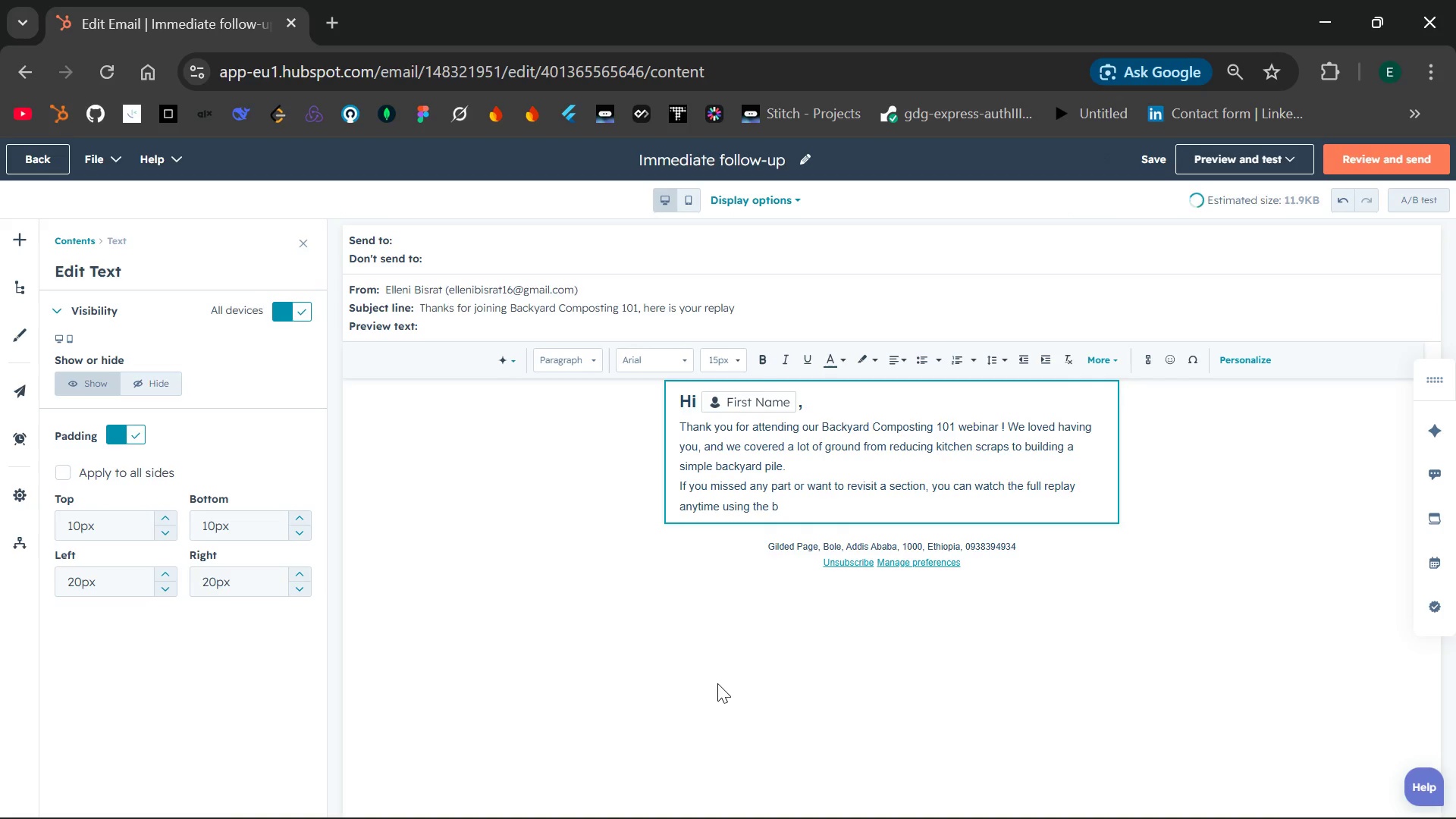 
type(utton below.)
 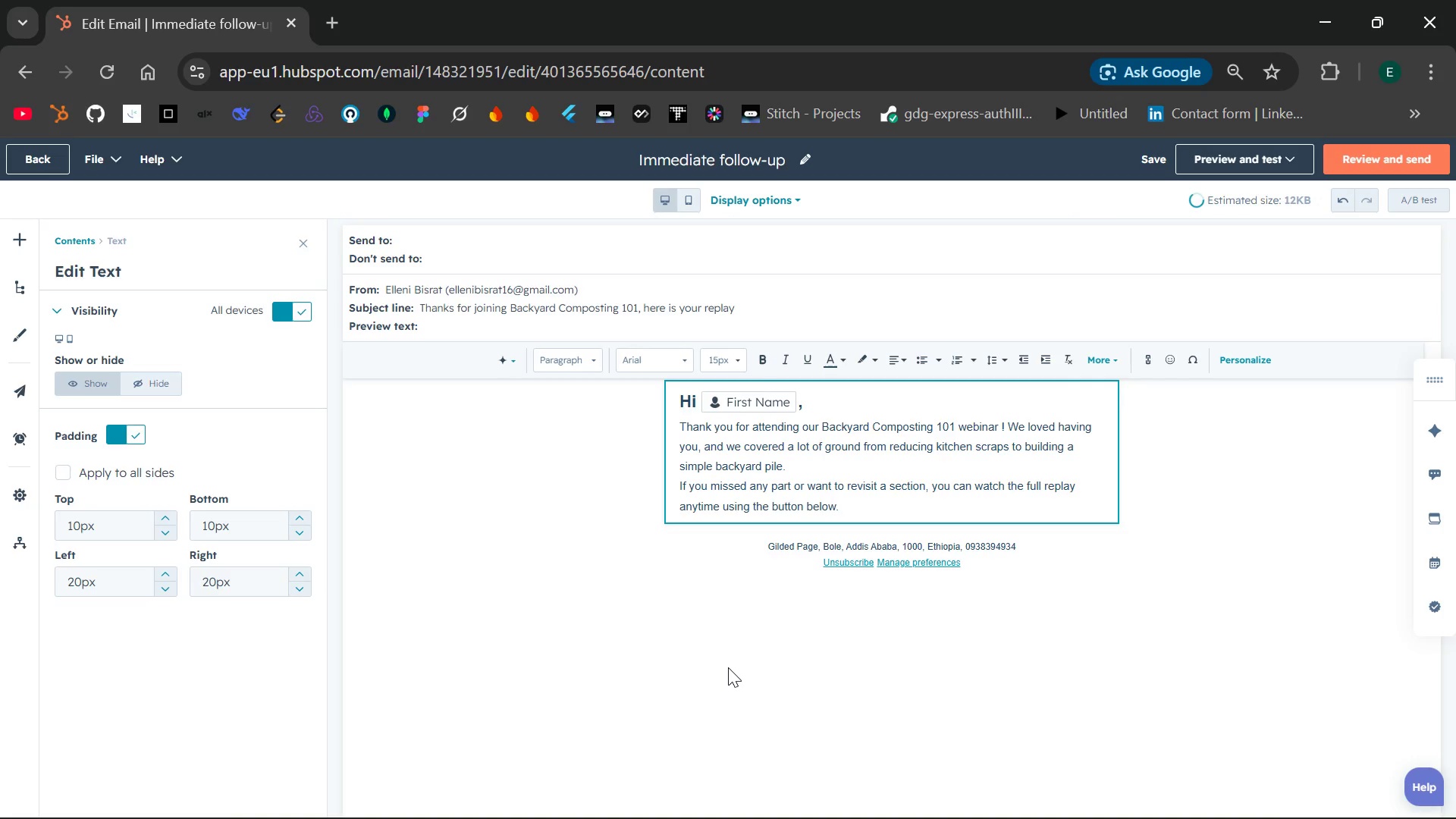 
key(Enter)
 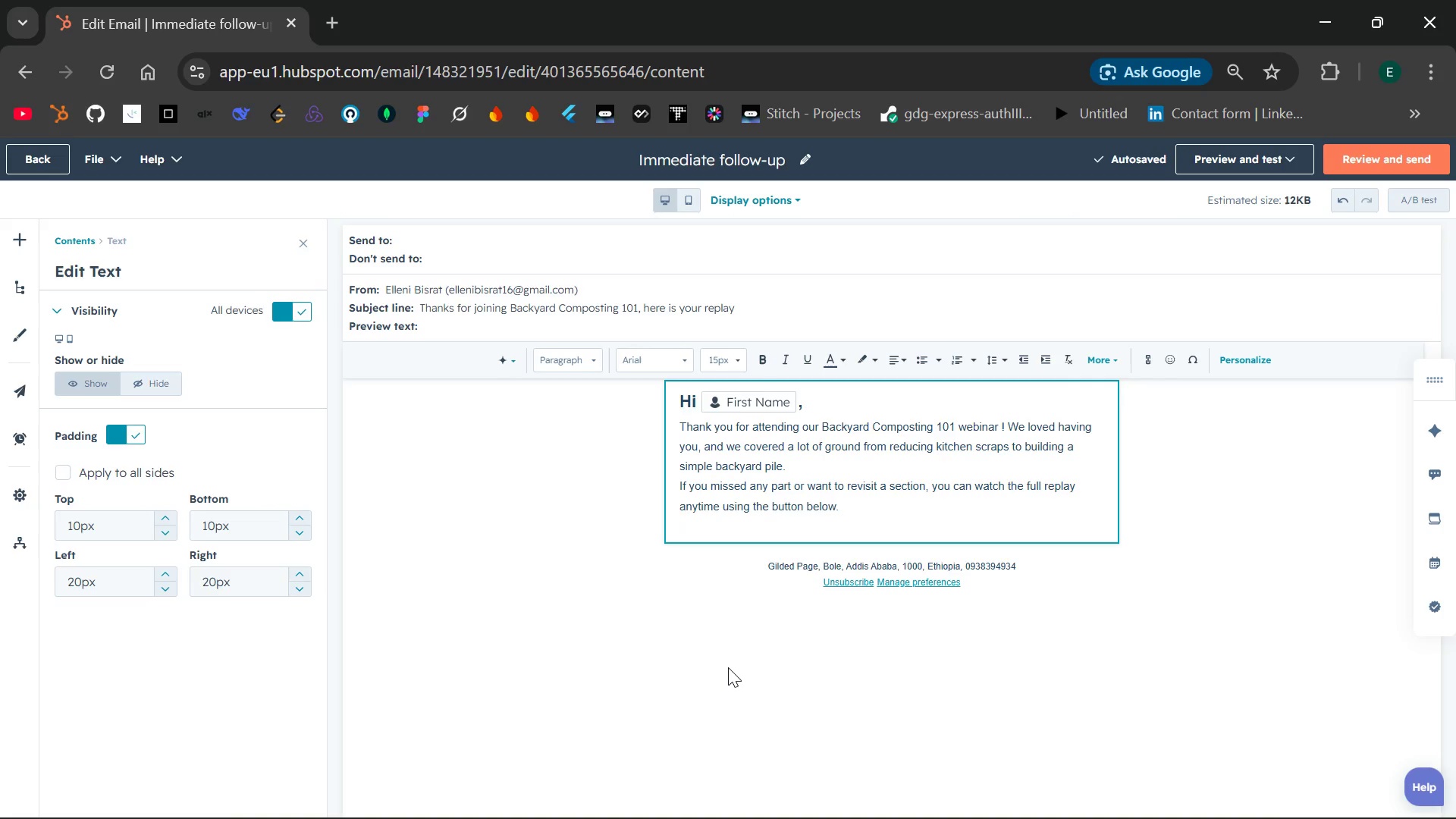 
wait(5.59)
 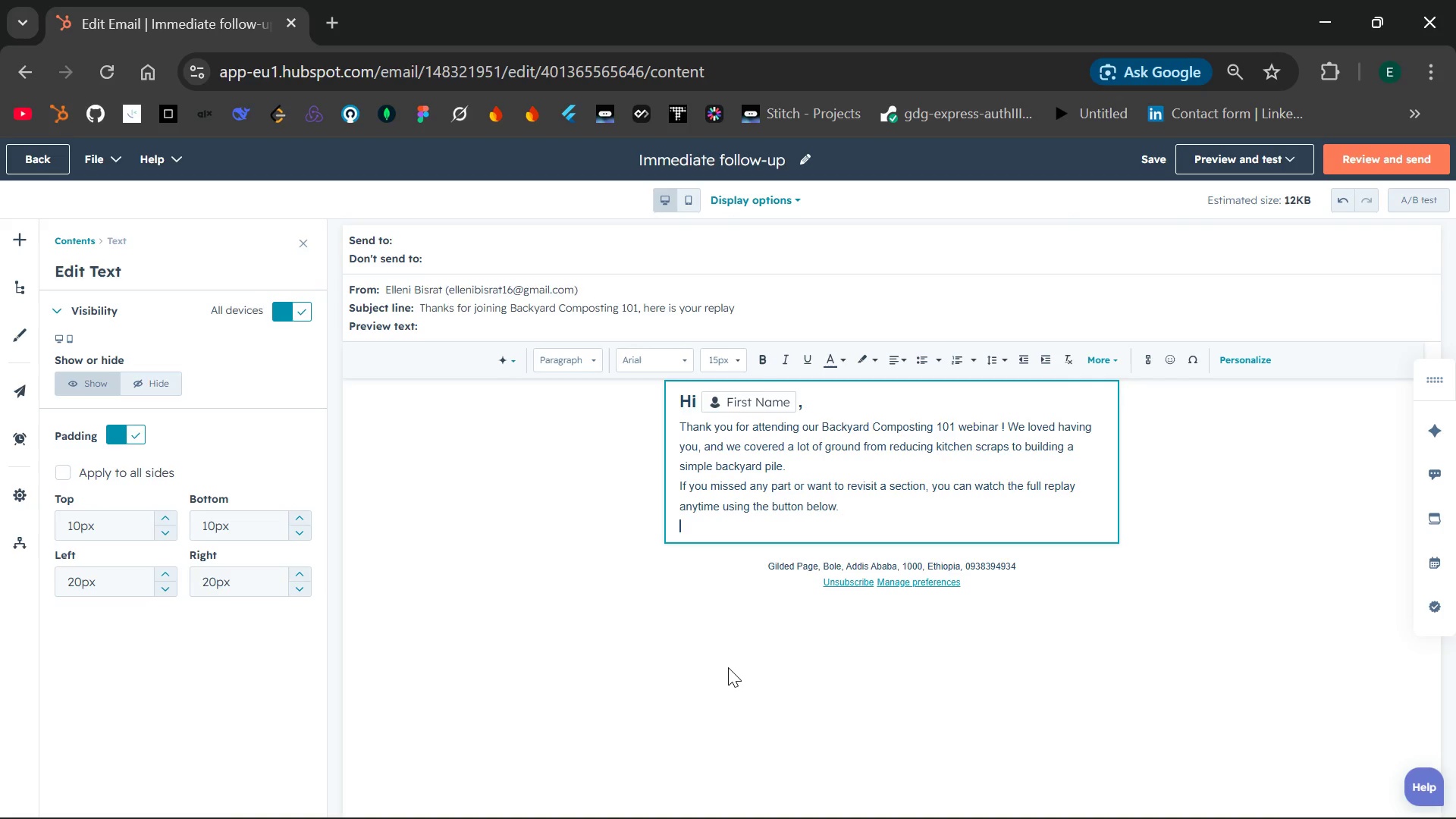 
type(Got question )
key(Backspace)
type(? Just hit reply we are happy to help.)
 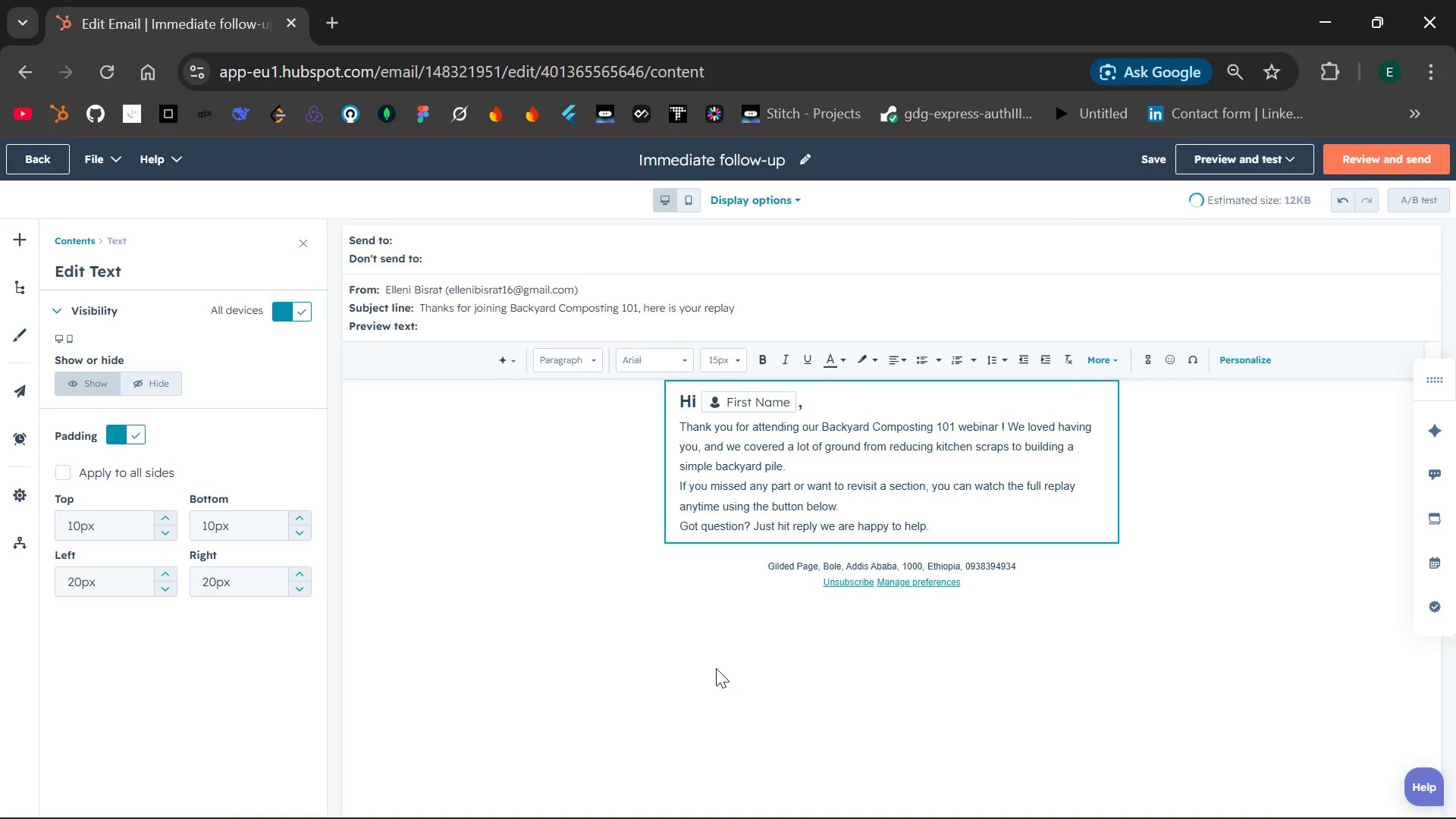 
key(Enter)
 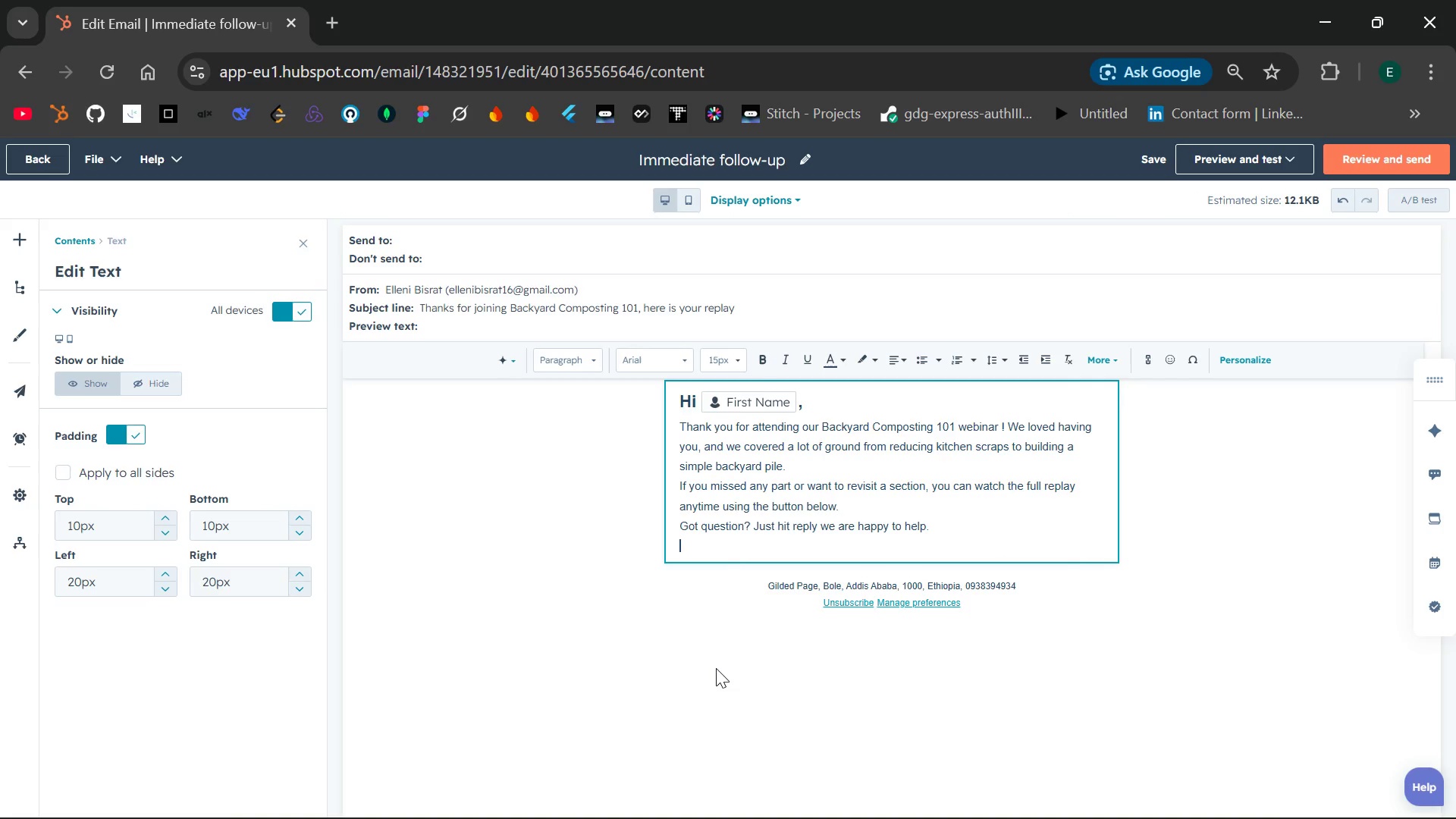 
type(Happy C)
key(Backspace)
type(compositing)
 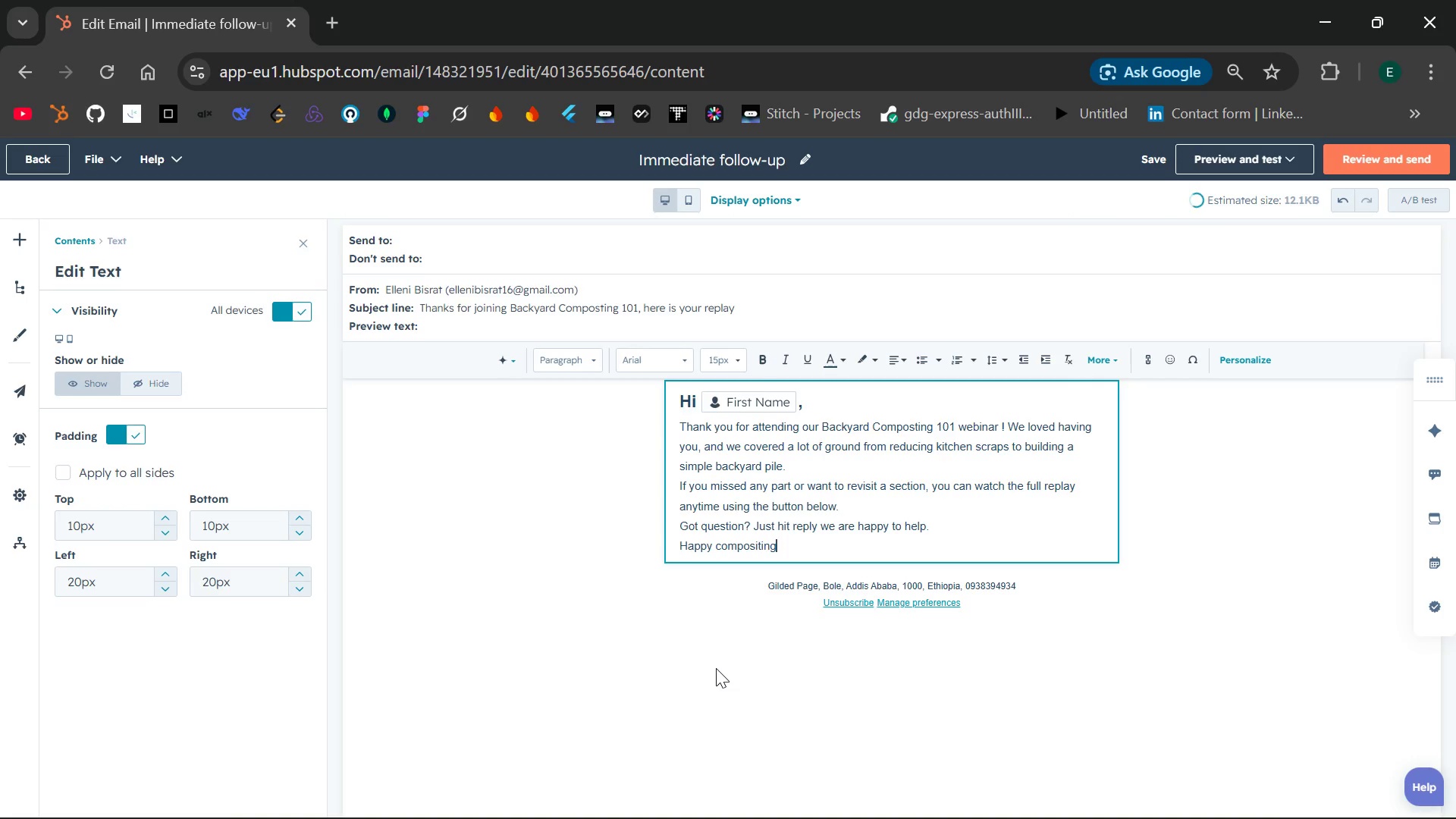 
wait(5.61)
 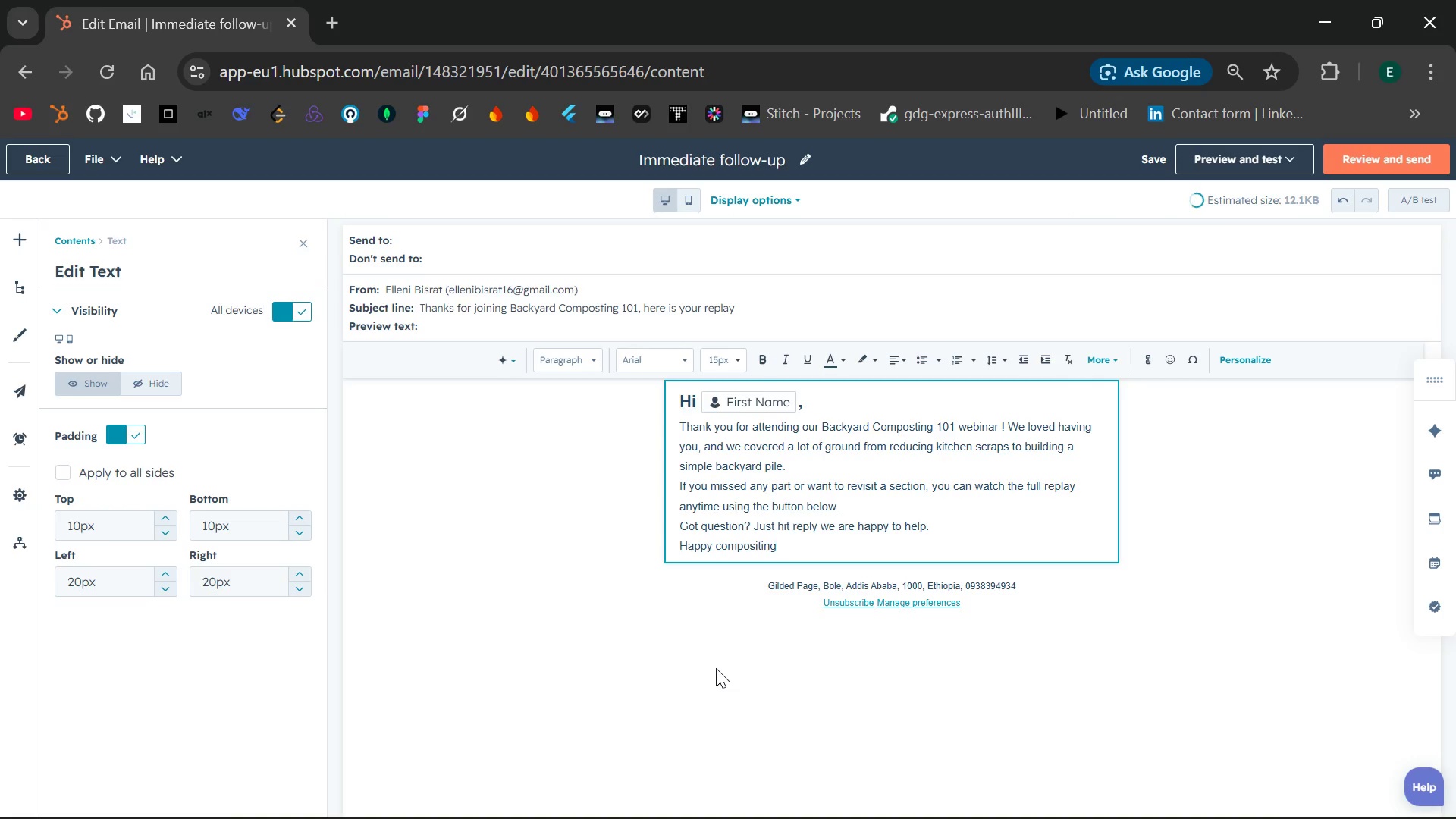 
key(Comma)
 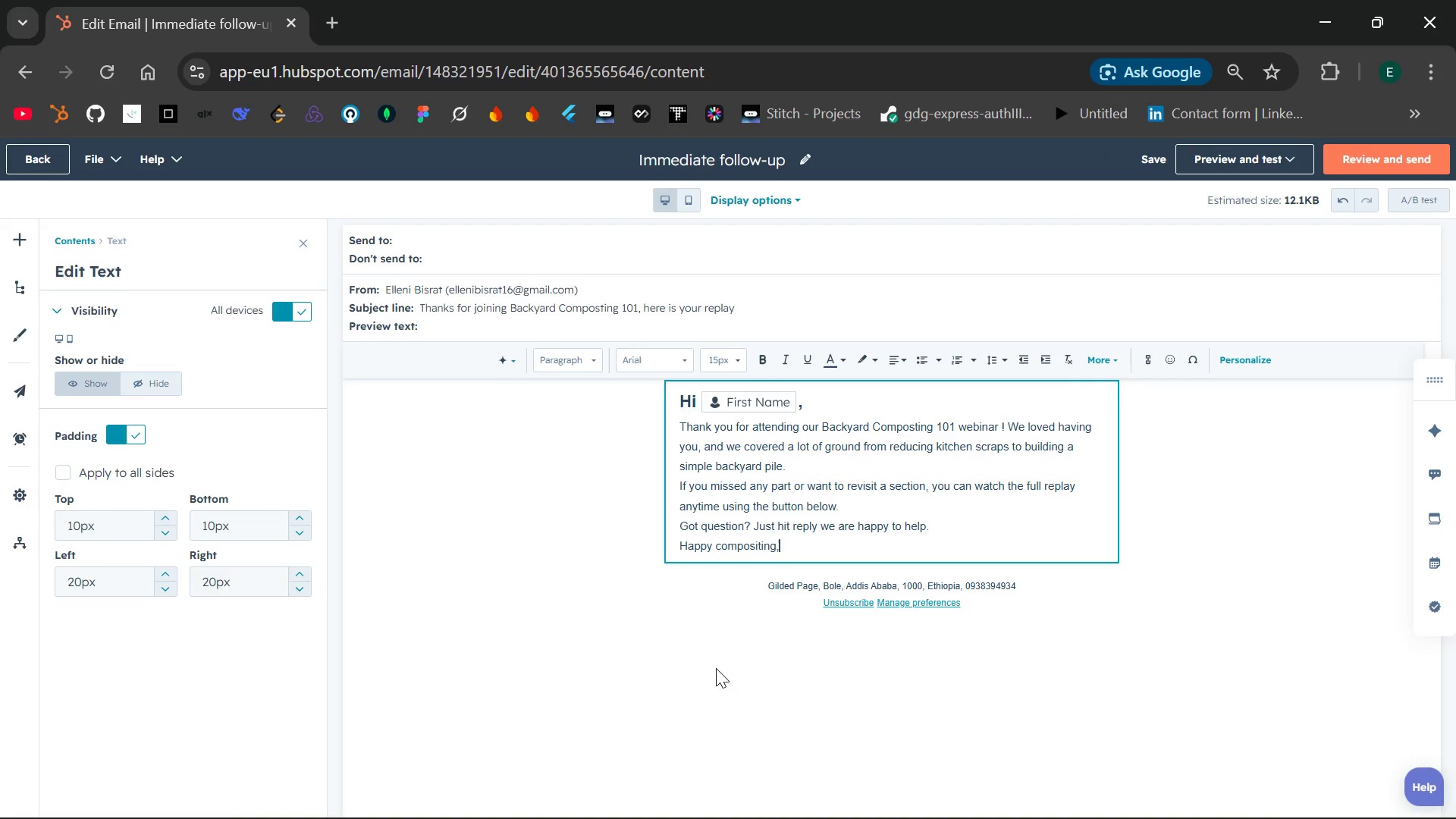 
key(Enter)
 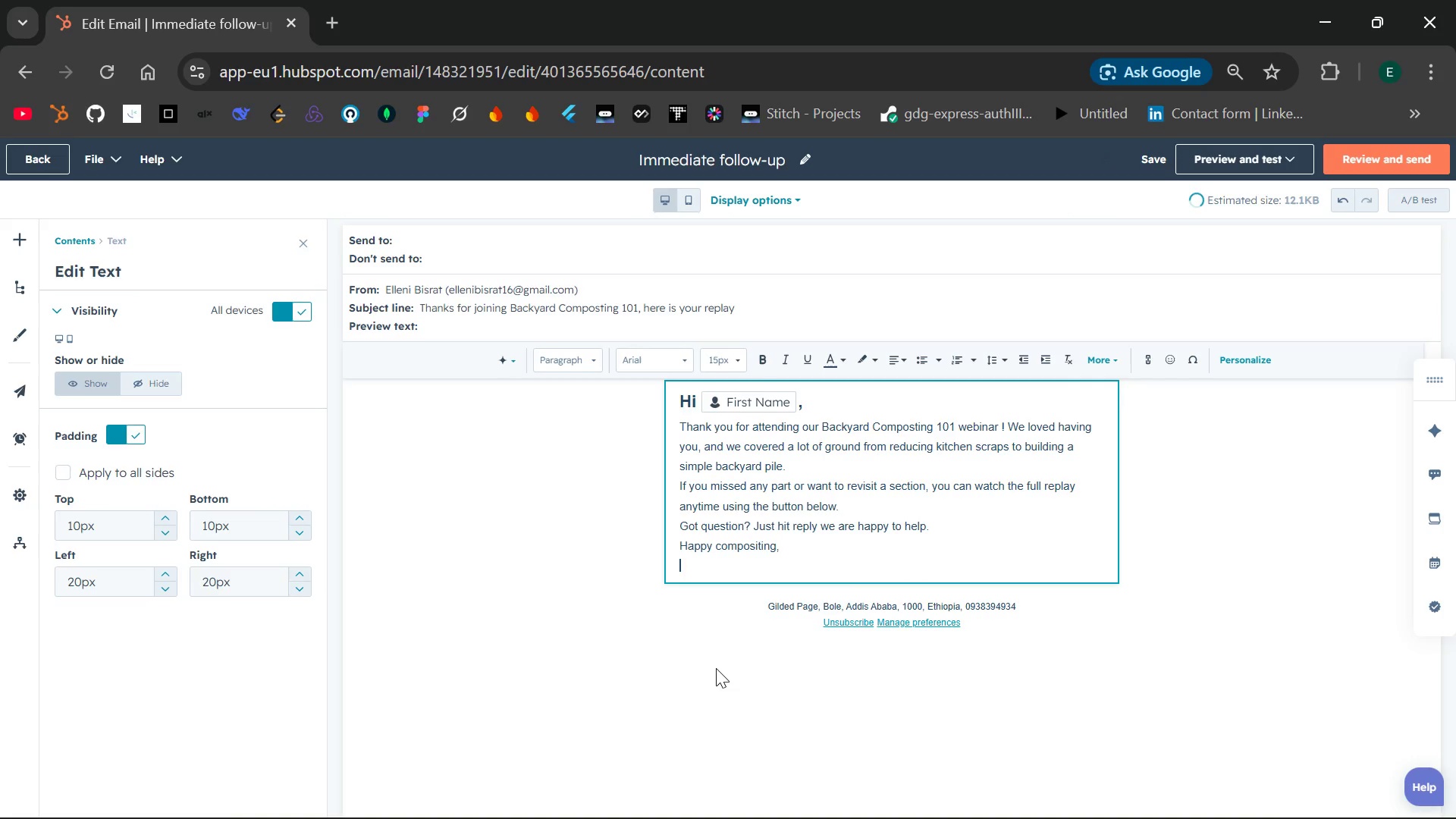 
type(The Roots a)
key(Backspace)
type(& A)
key(Backspace)
type(Scraps Team)
 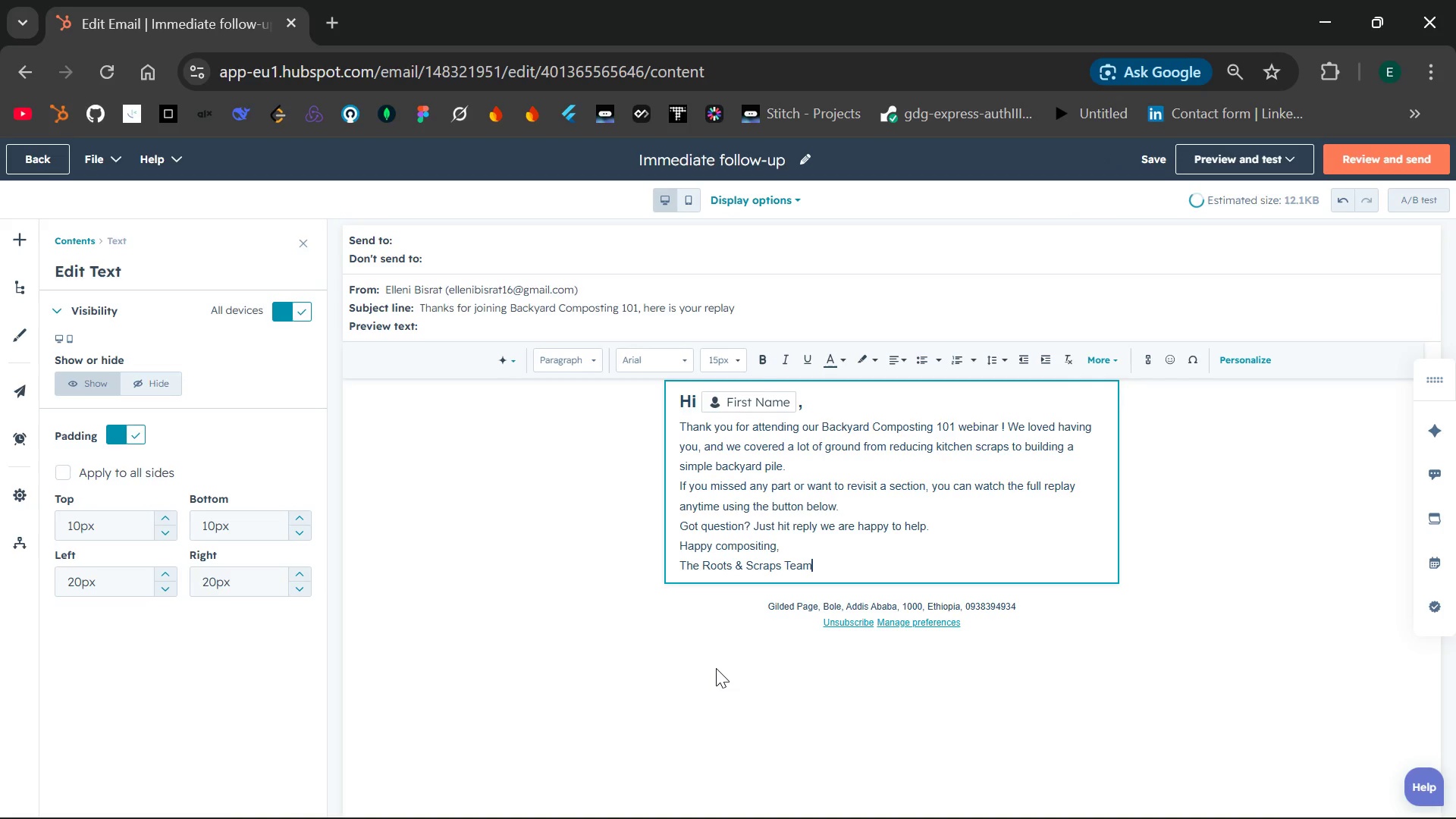 
left_click_drag(start_coordinate=[677, 425], to_coordinate=[813, 566])
 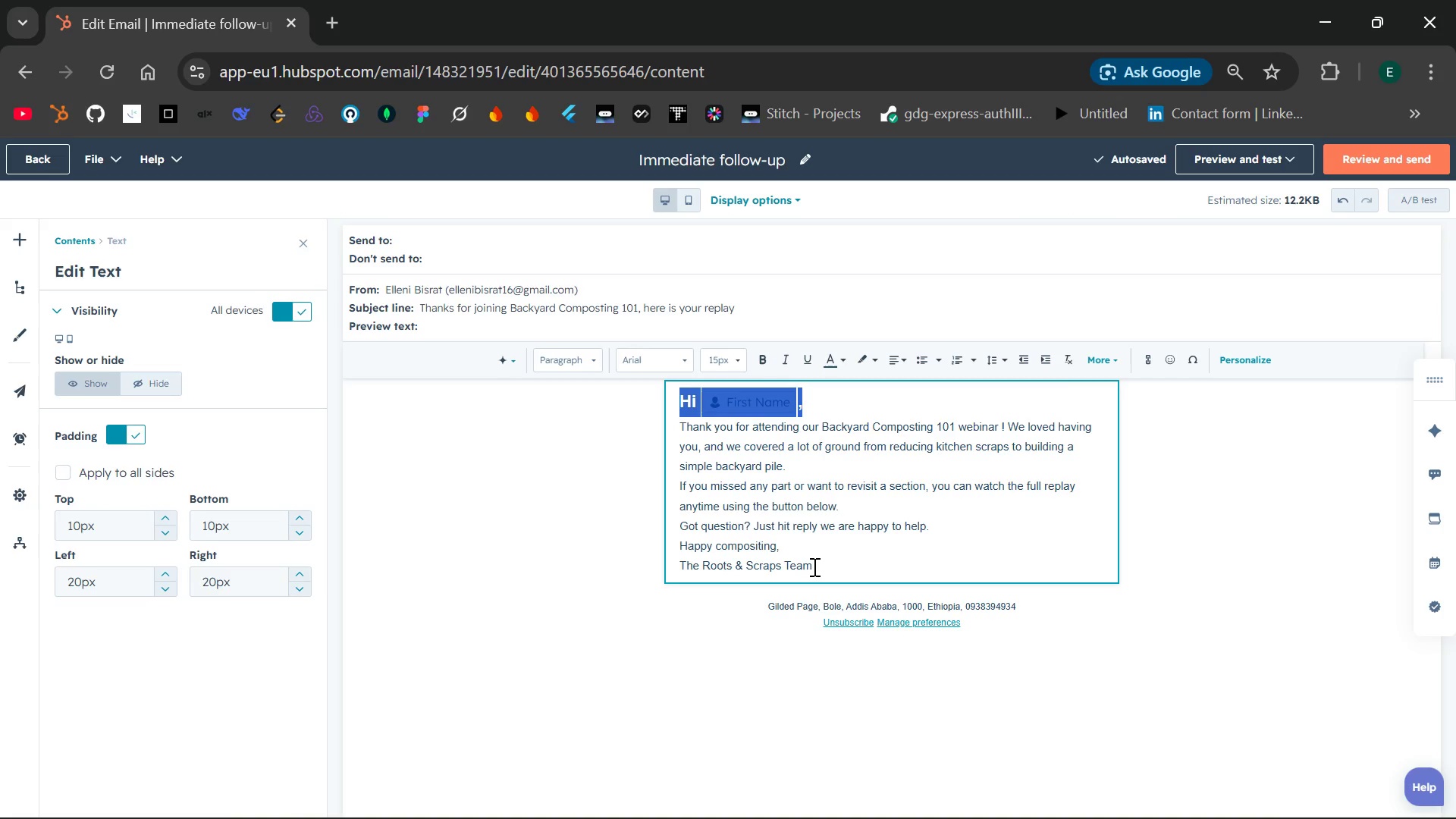 
left_click([813, 566])
 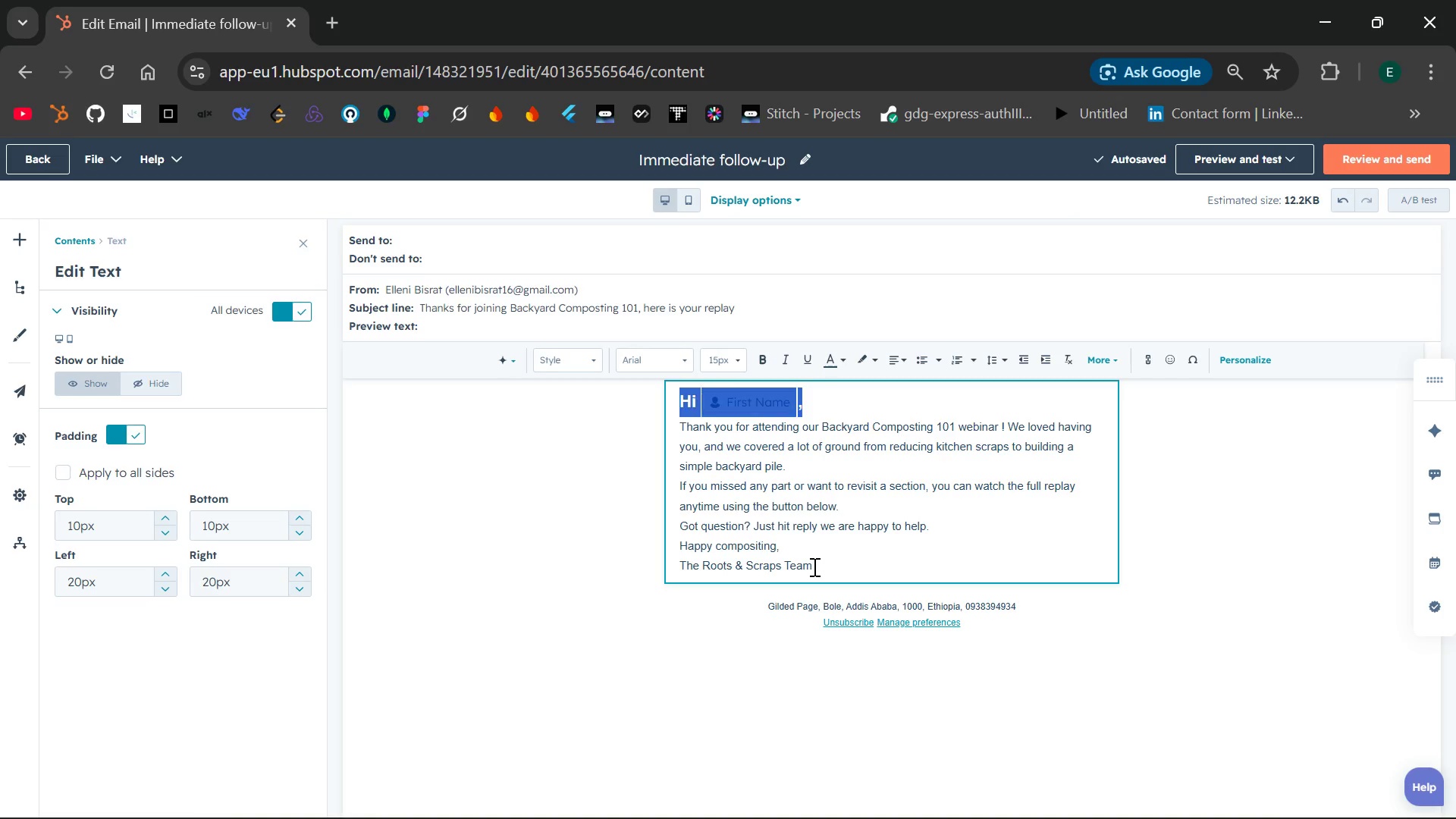 
left_click([813, 566])
 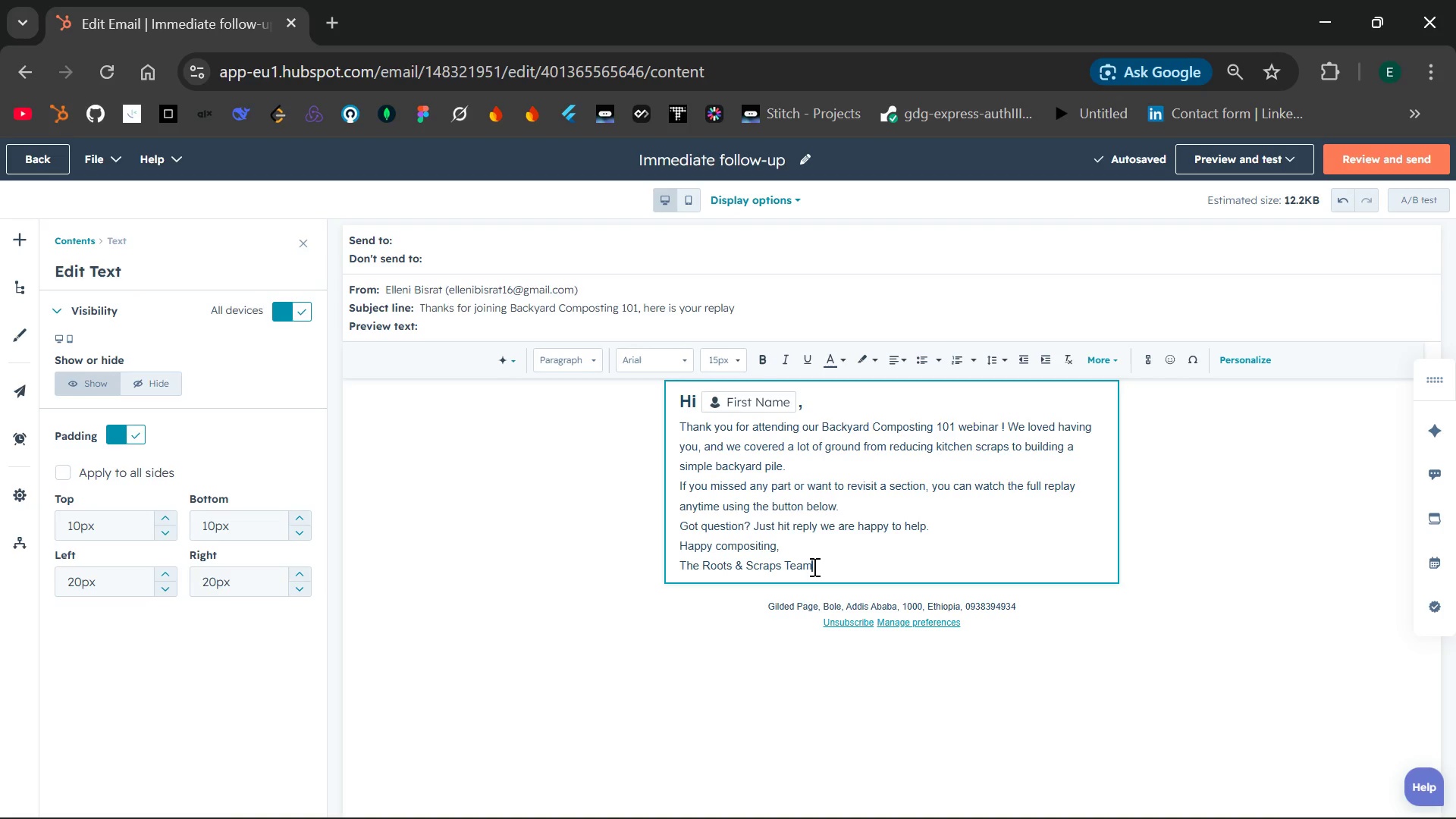 
left_click_drag(start_coordinate=[813, 566], to_coordinate=[682, 432])
 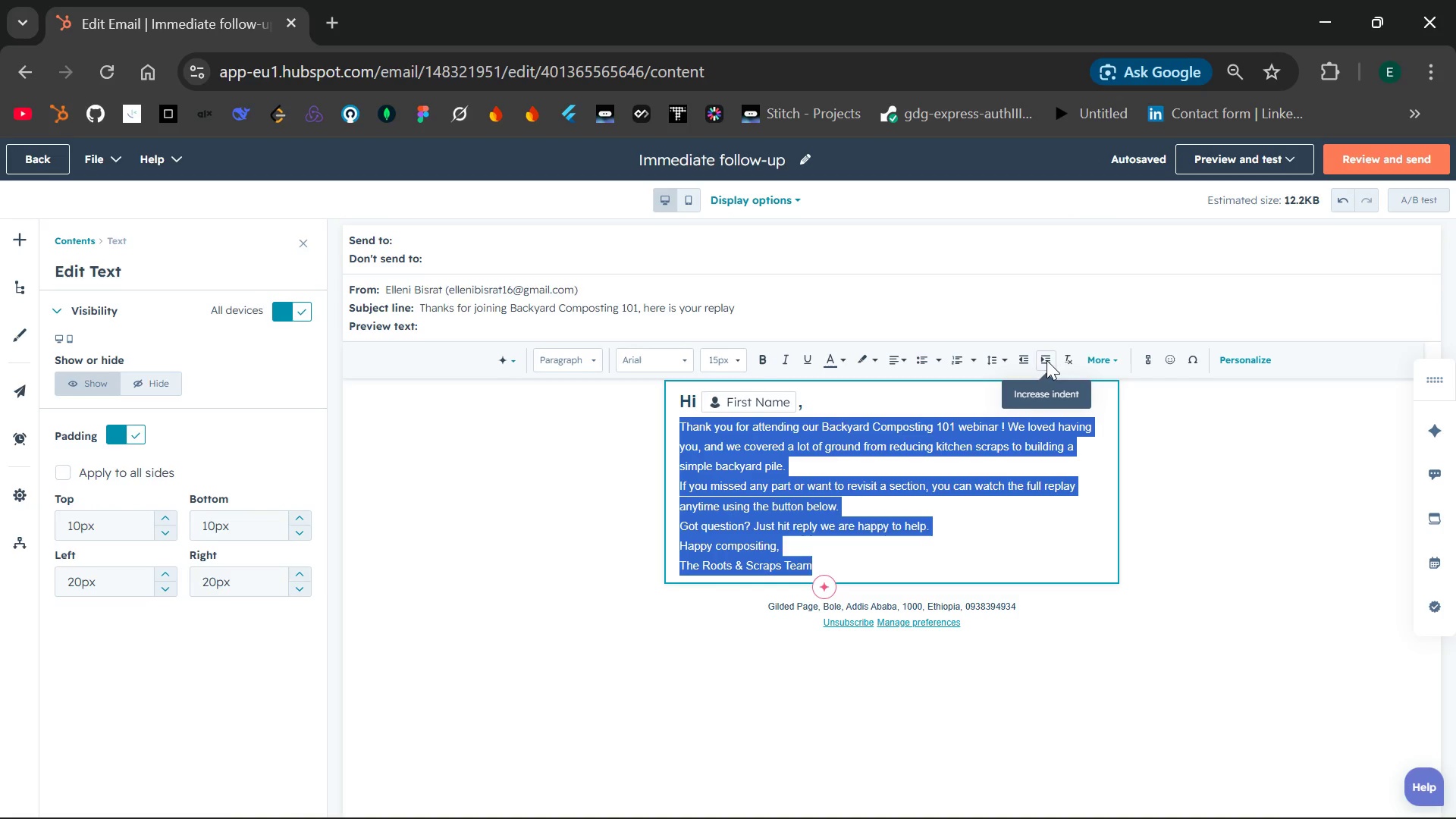 
wait(5.84)
 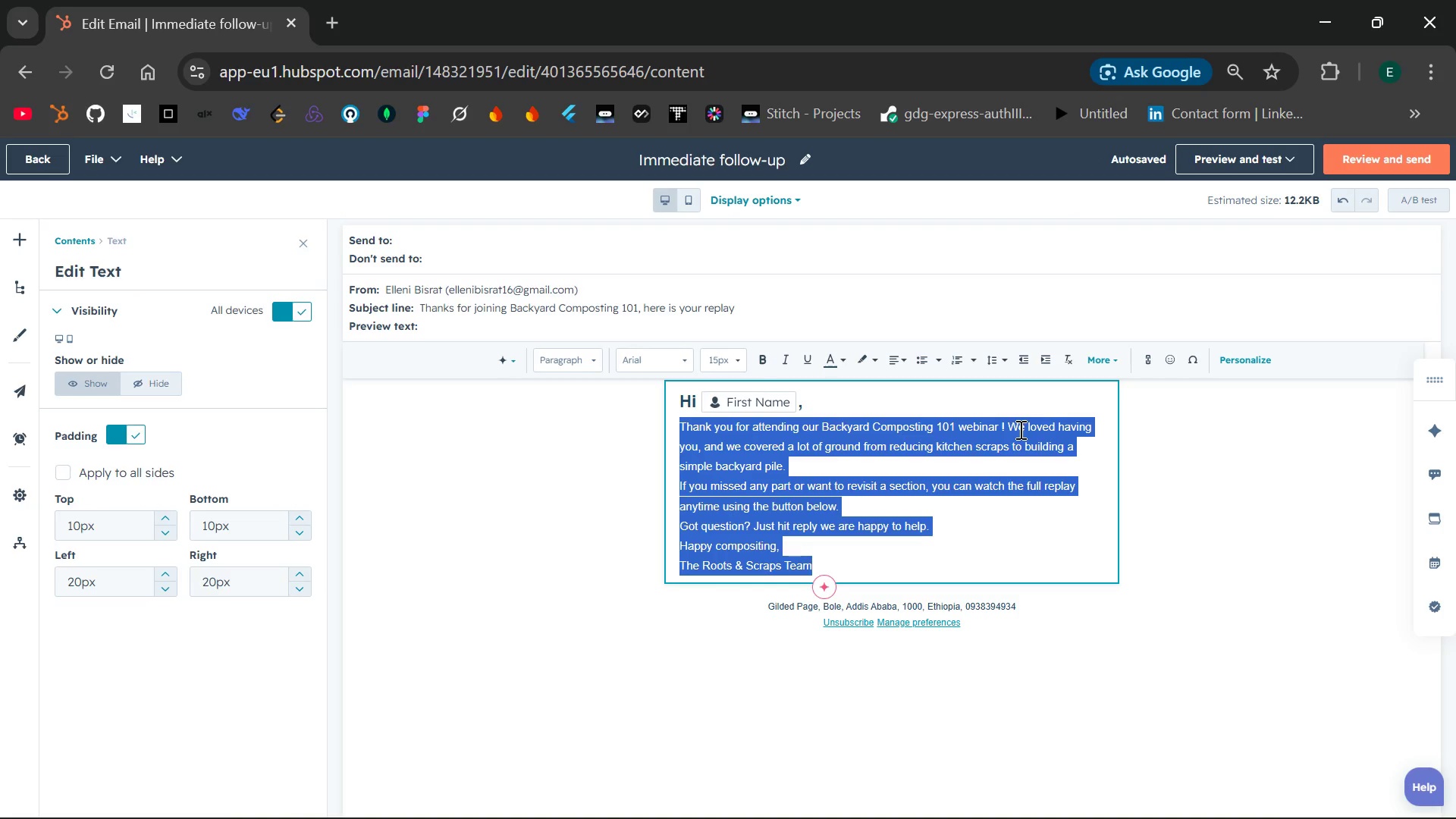 
left_click([994, 357])
 